 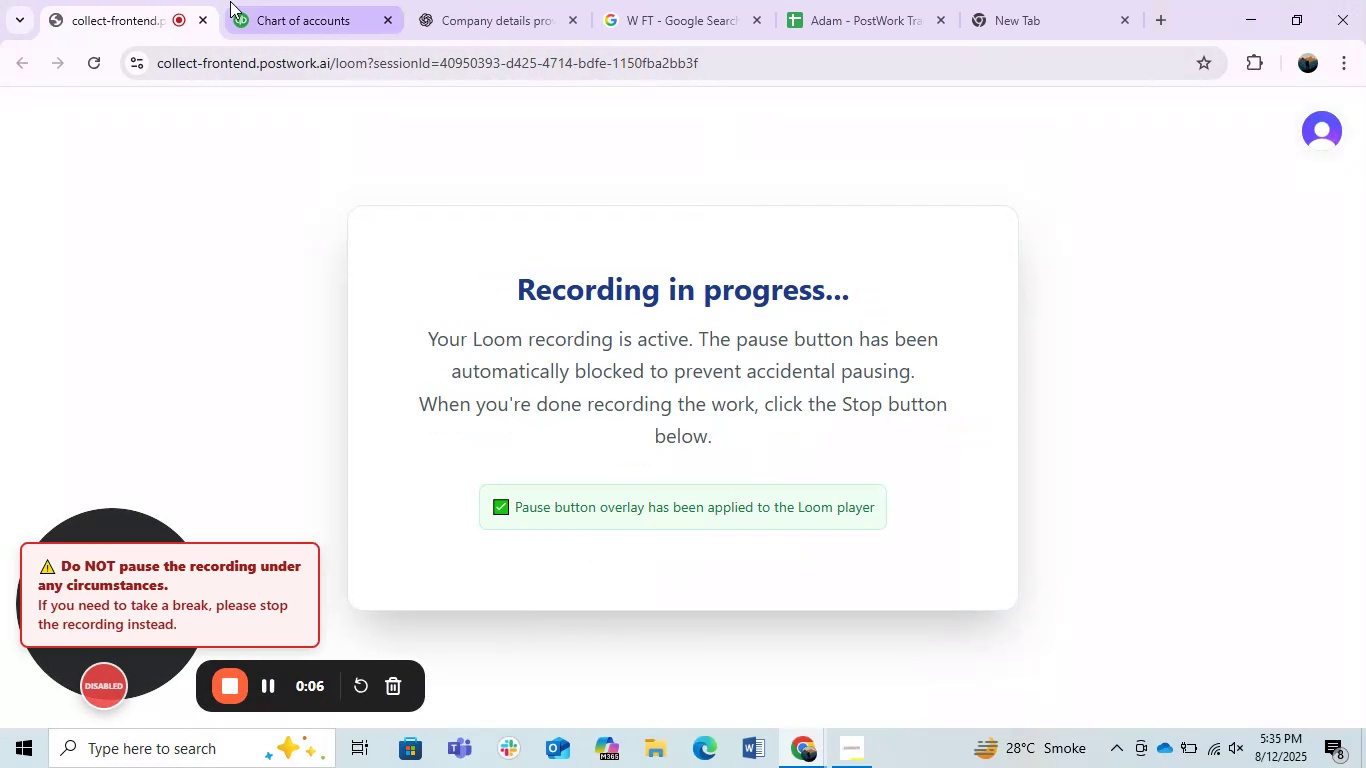 
left_click([322, 0])
 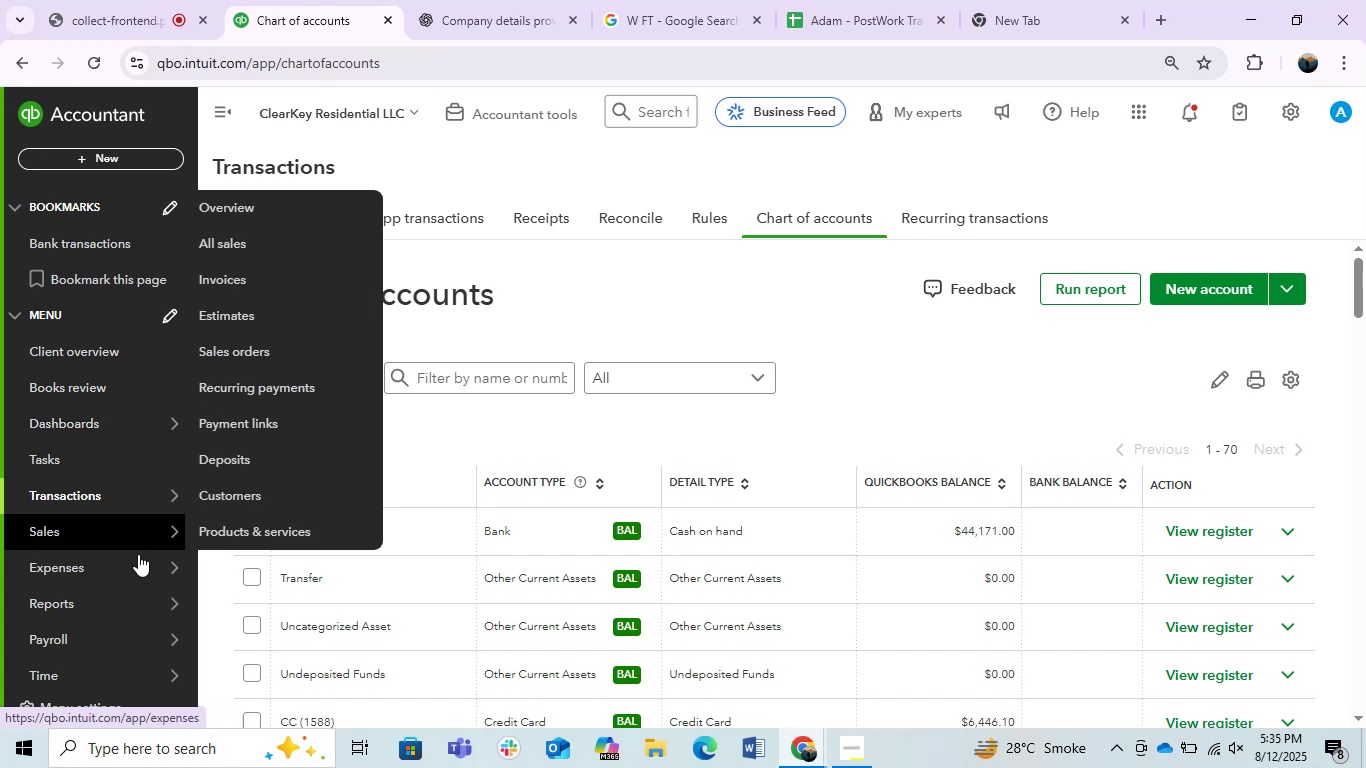 
right_click([234, 511])
 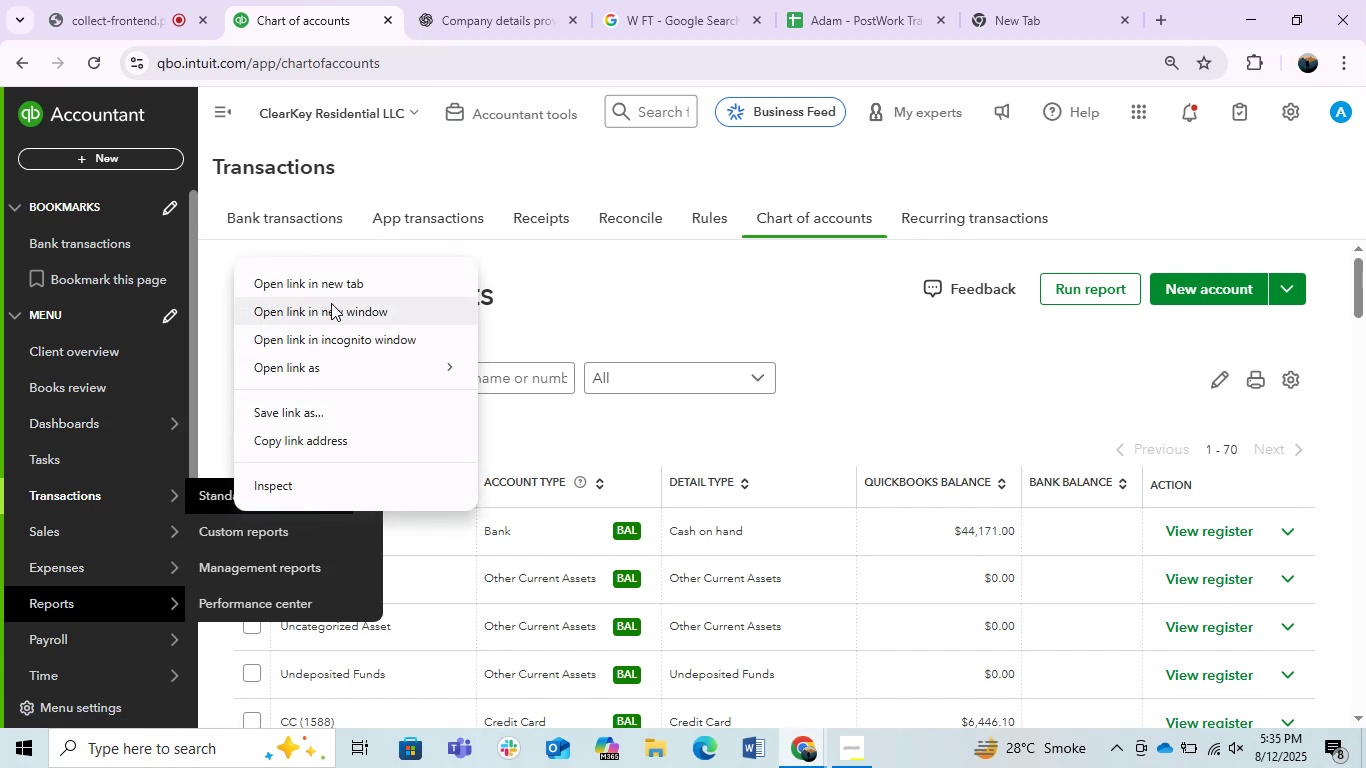 
left_click([333, 292])
 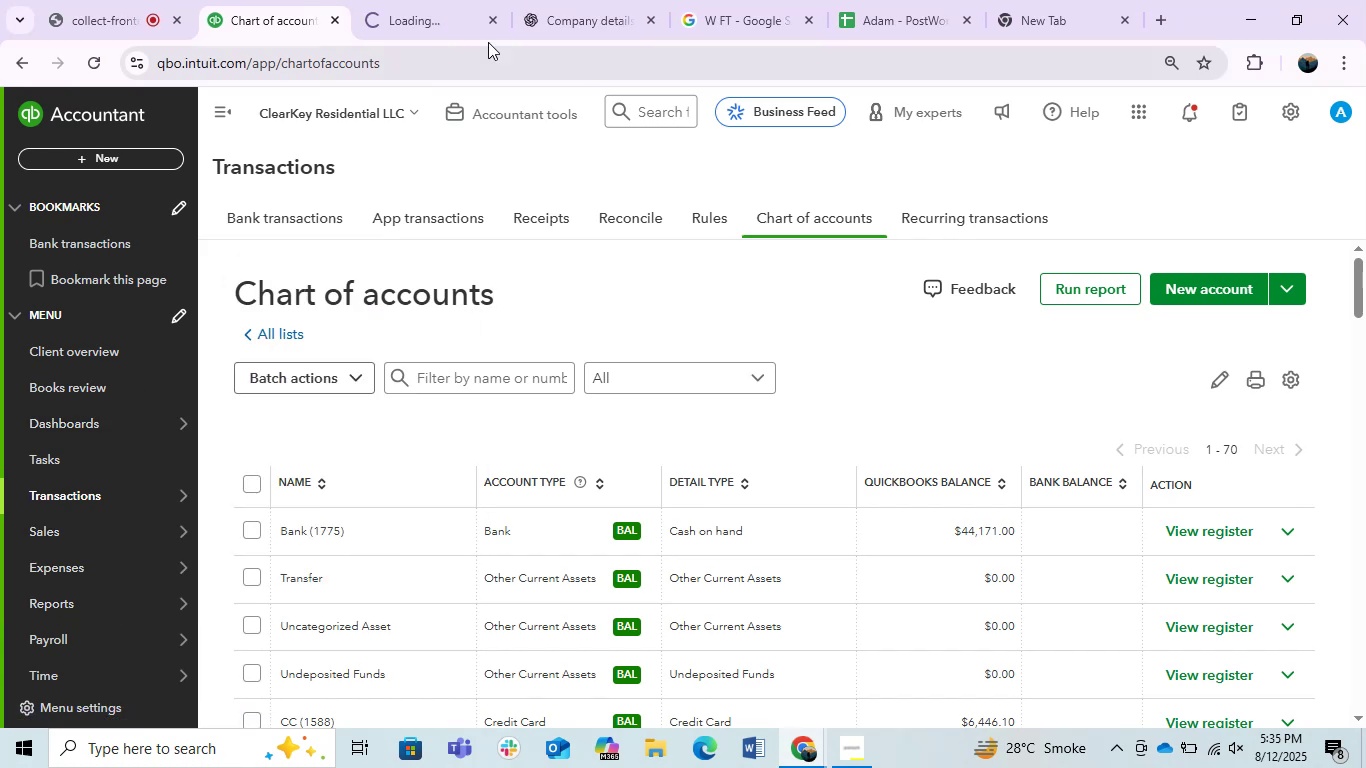 
left_click([439, 14])
 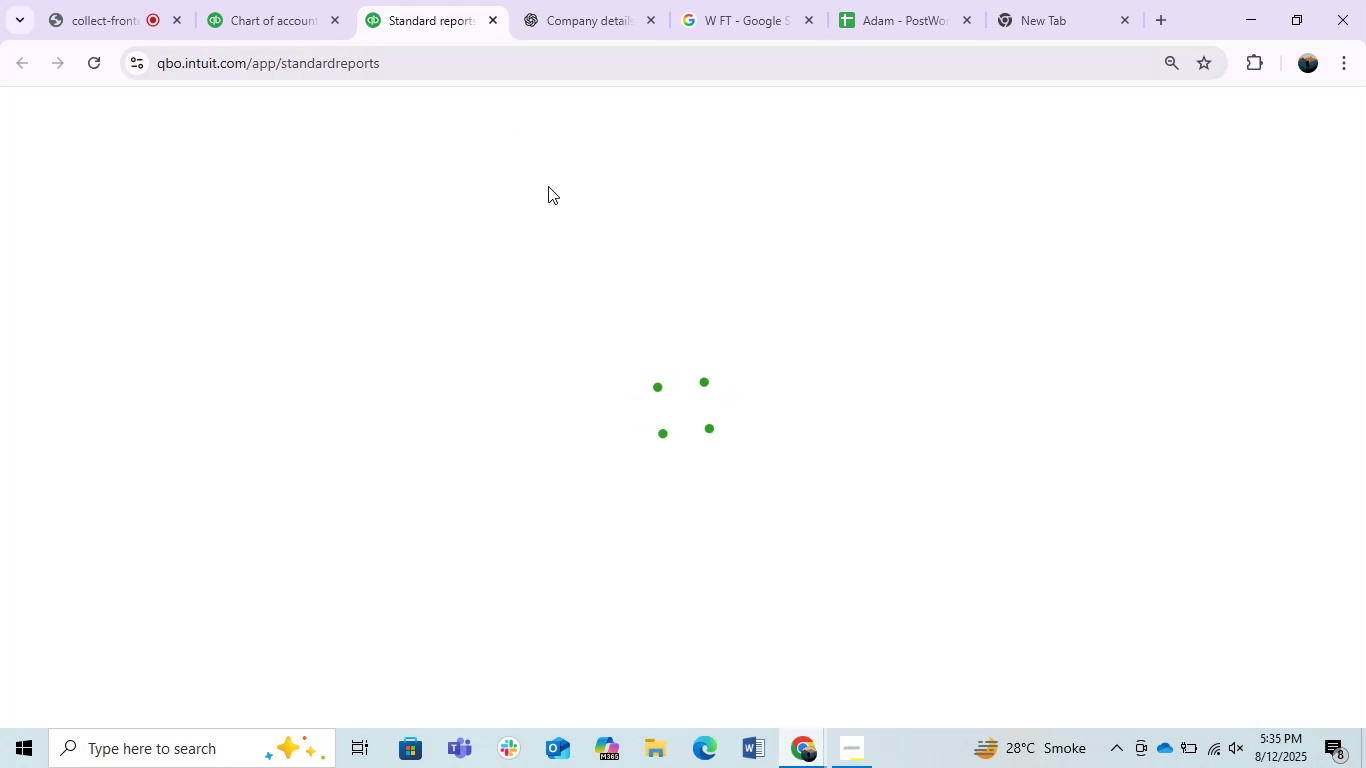 
wait(18.21)
 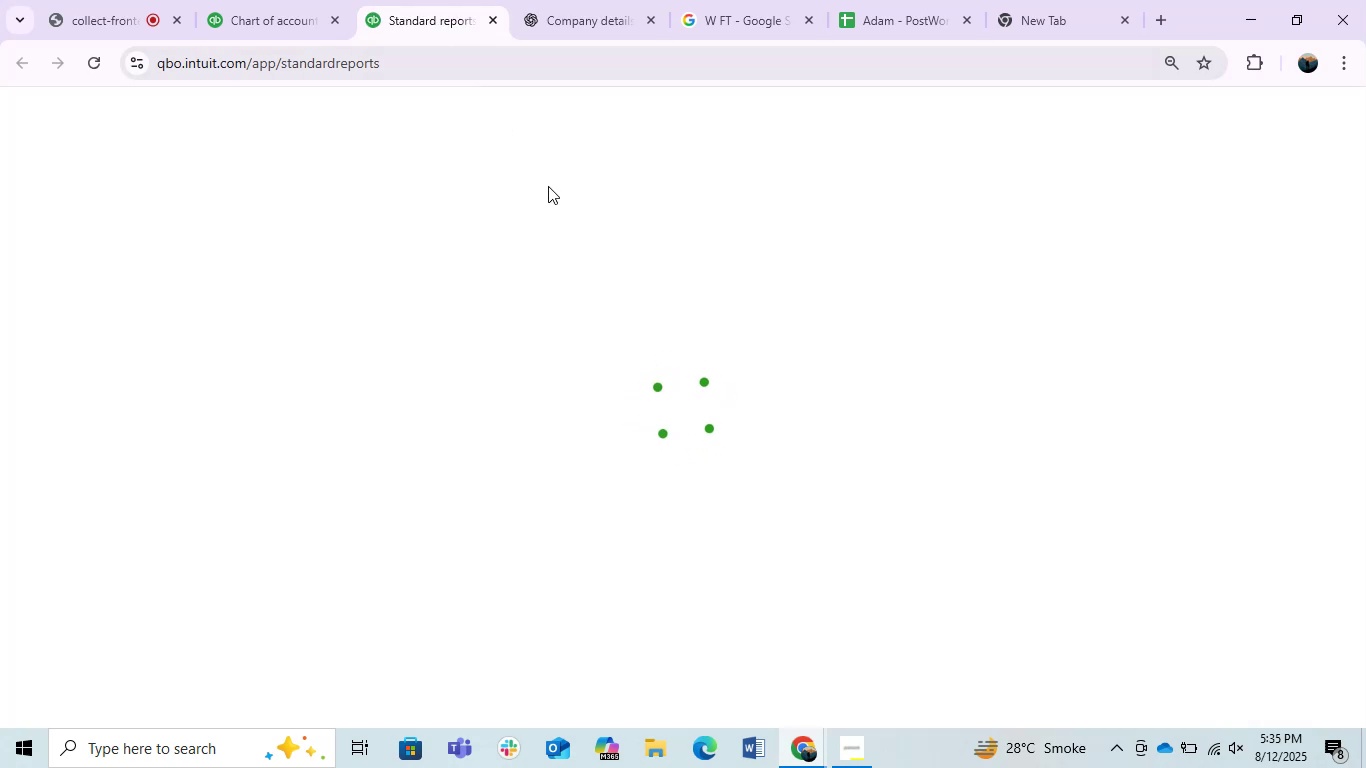 
scroll: coordinate [575, 376], scroll_direction: up, amount: 3.0
 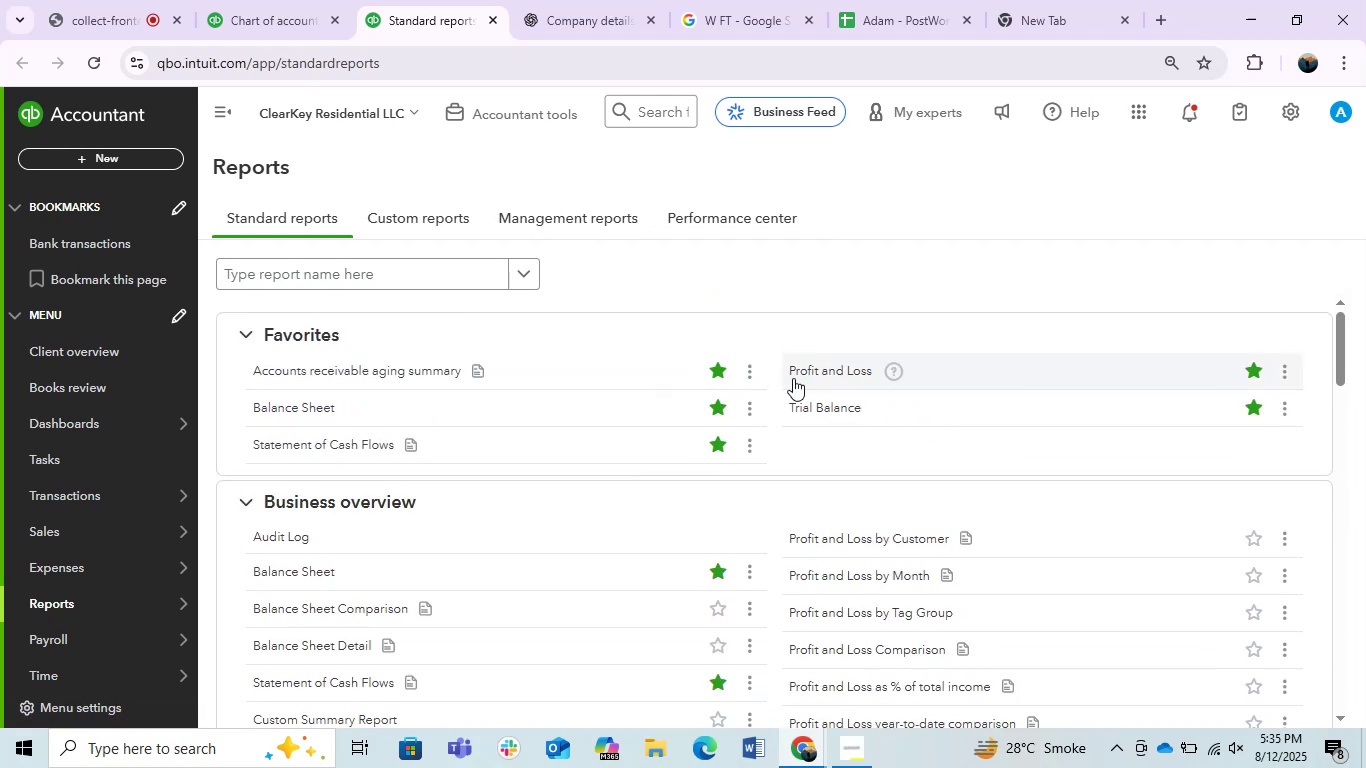 
right_click([807, 378])
 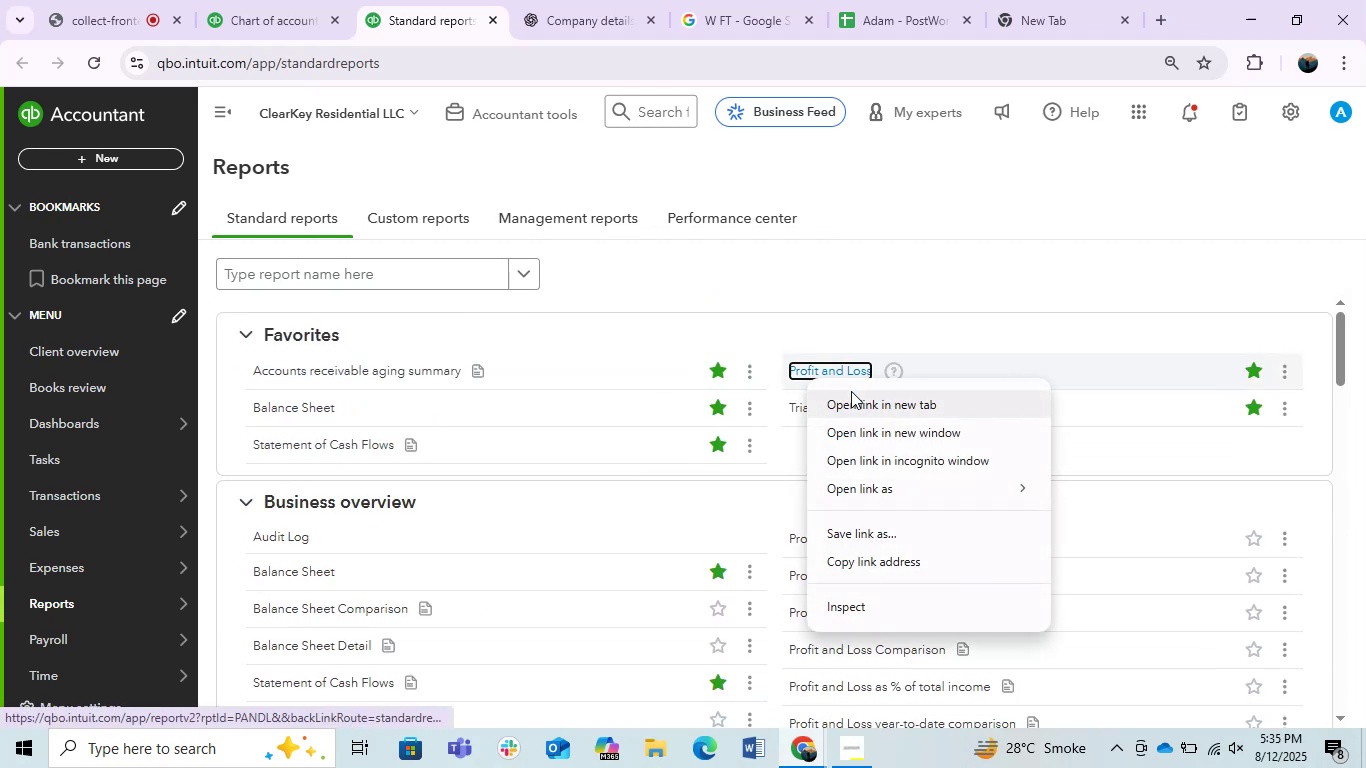 
left_click([854, 400])
 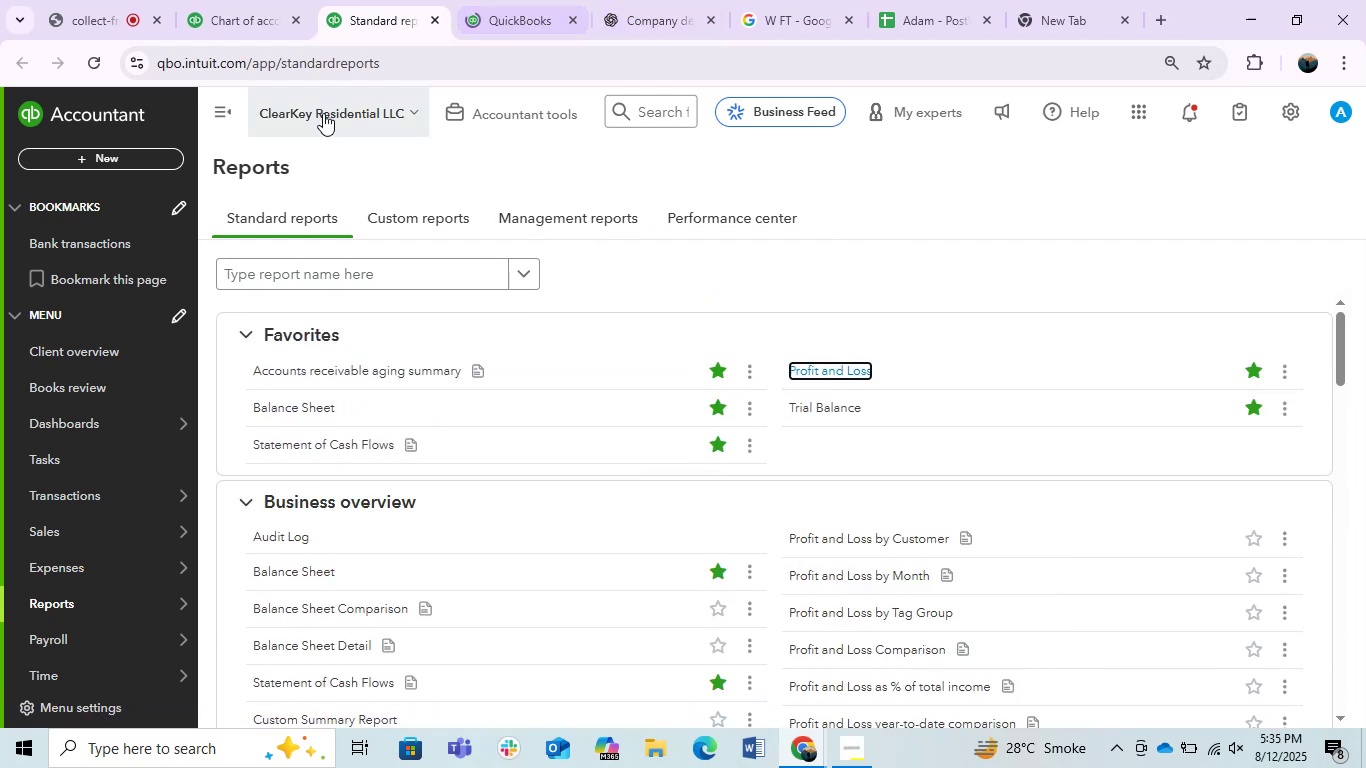 
left_click([493, 22])
 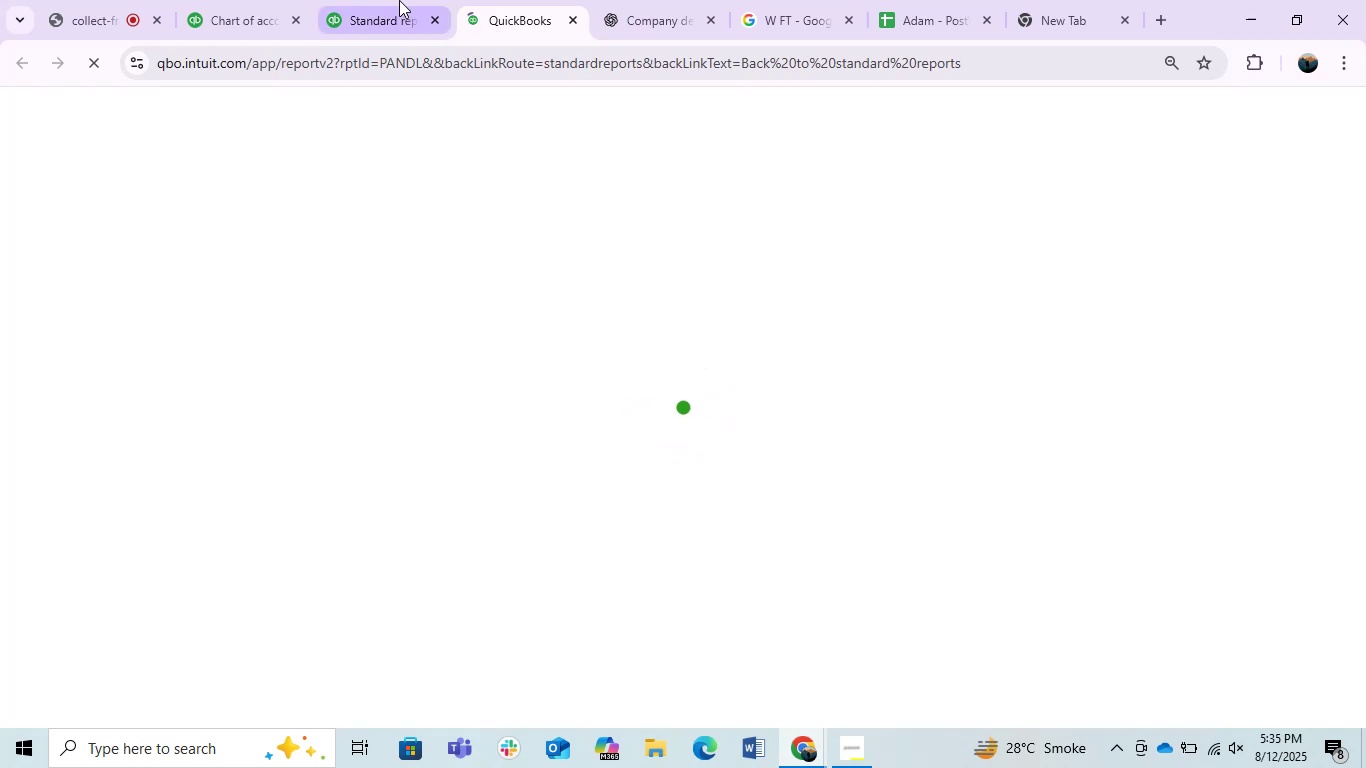 
left_click([375, 0])
 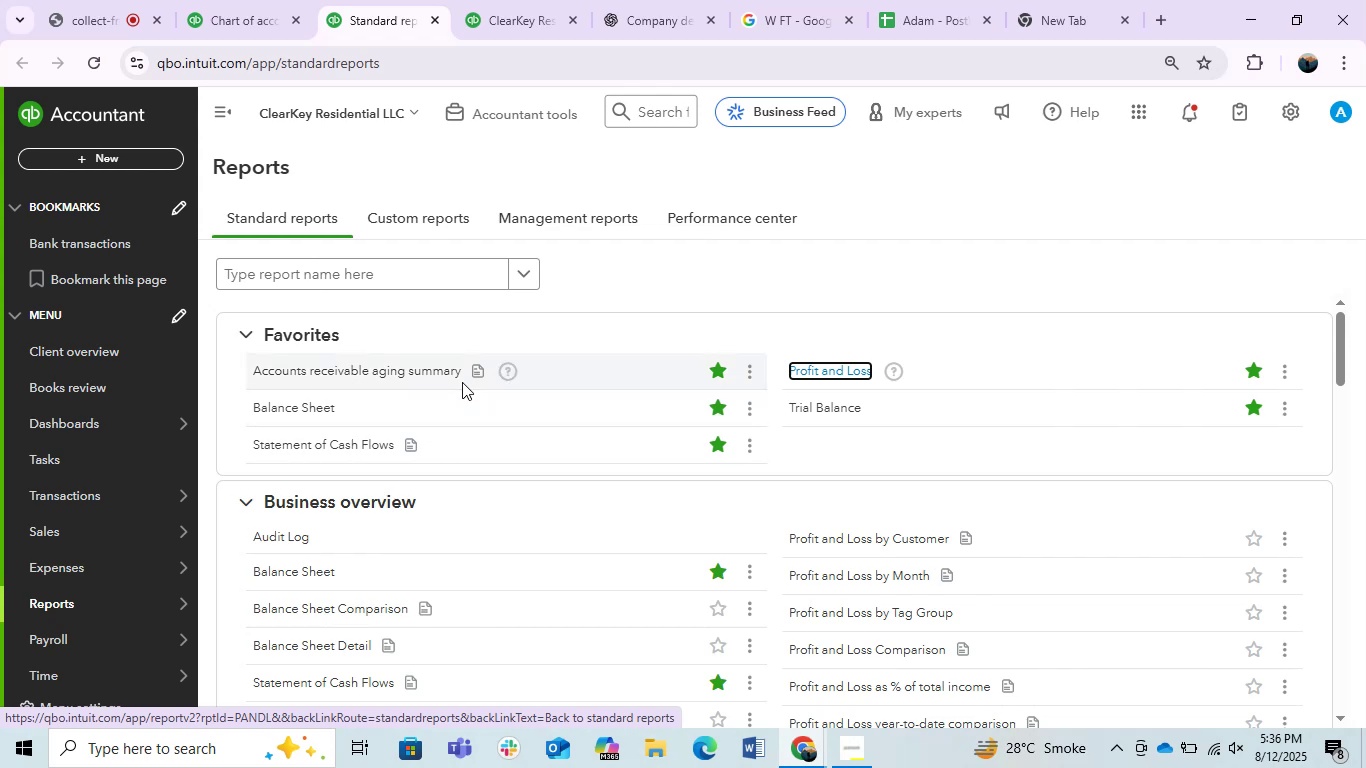 
wait(61.39)
 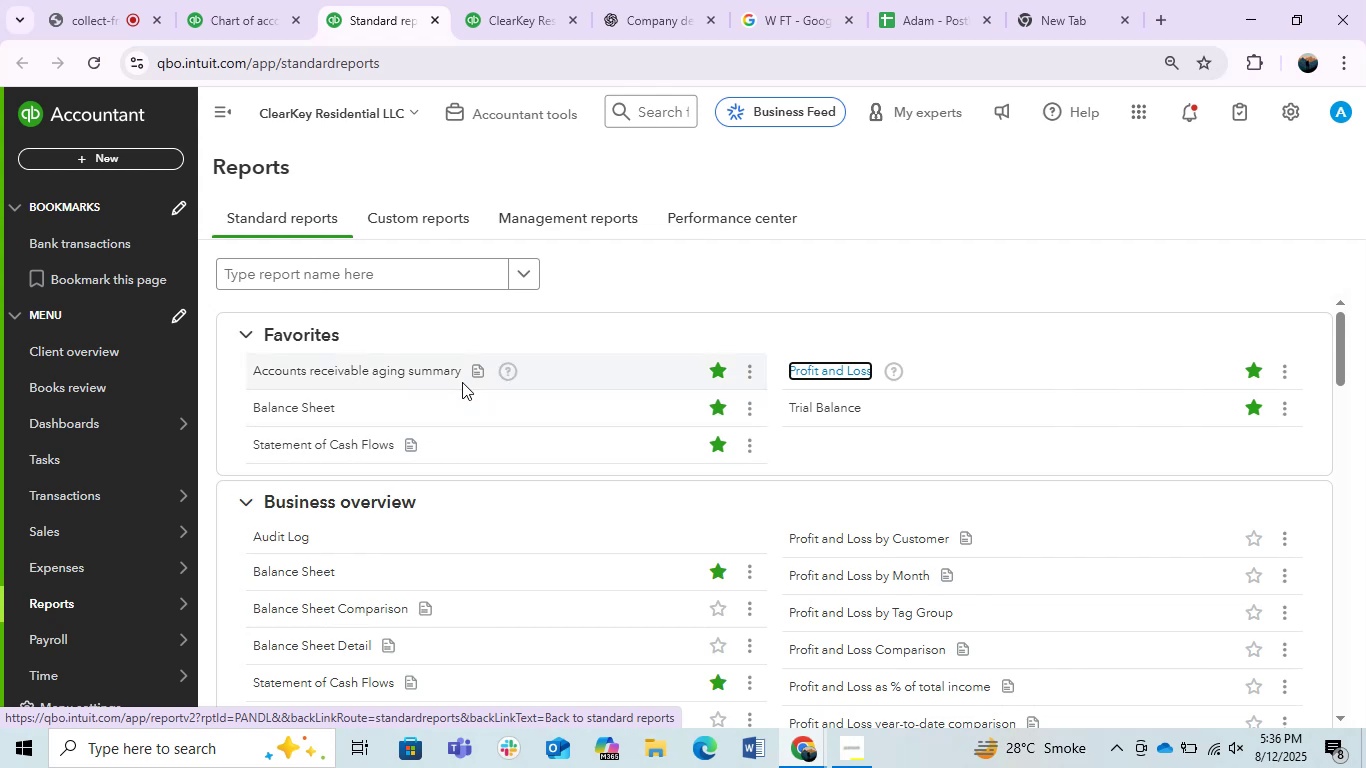 
left_click([523, 3])
 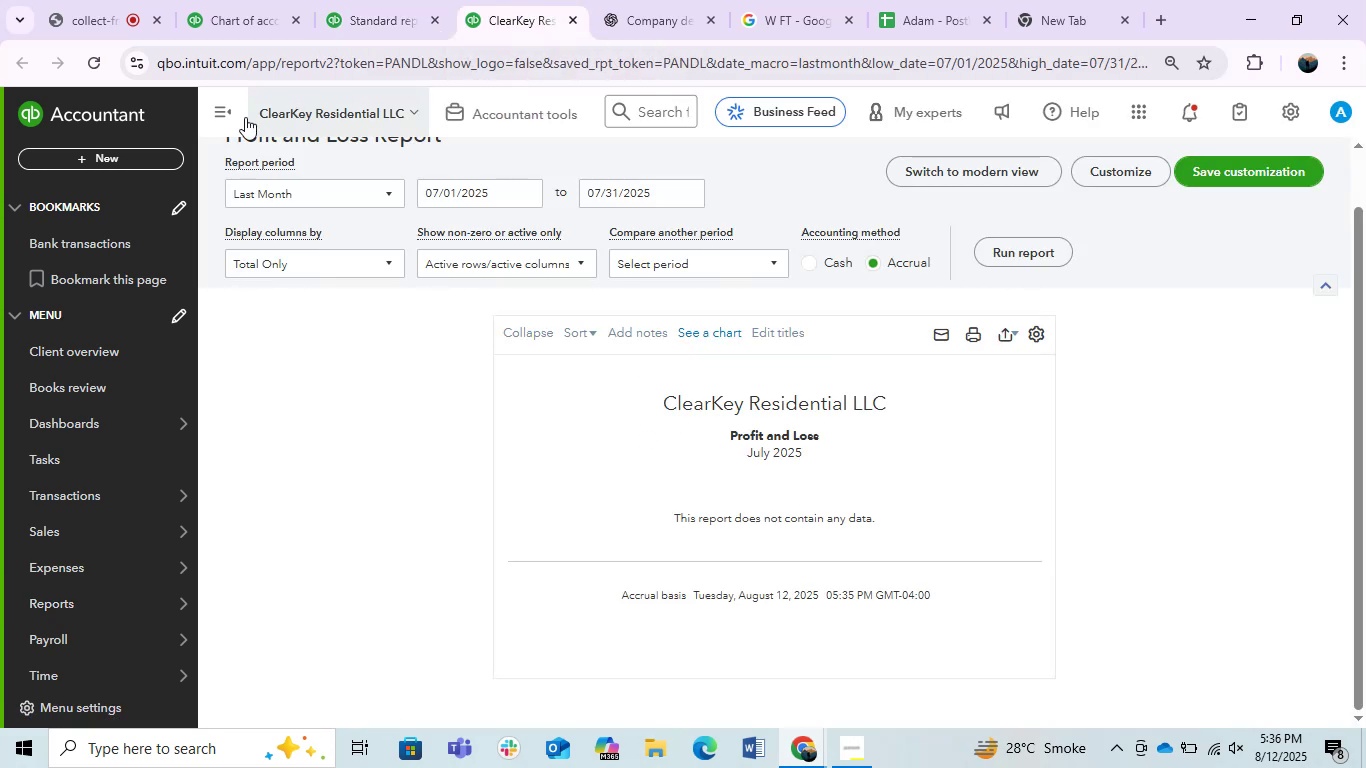 
left_click([210, 106])
 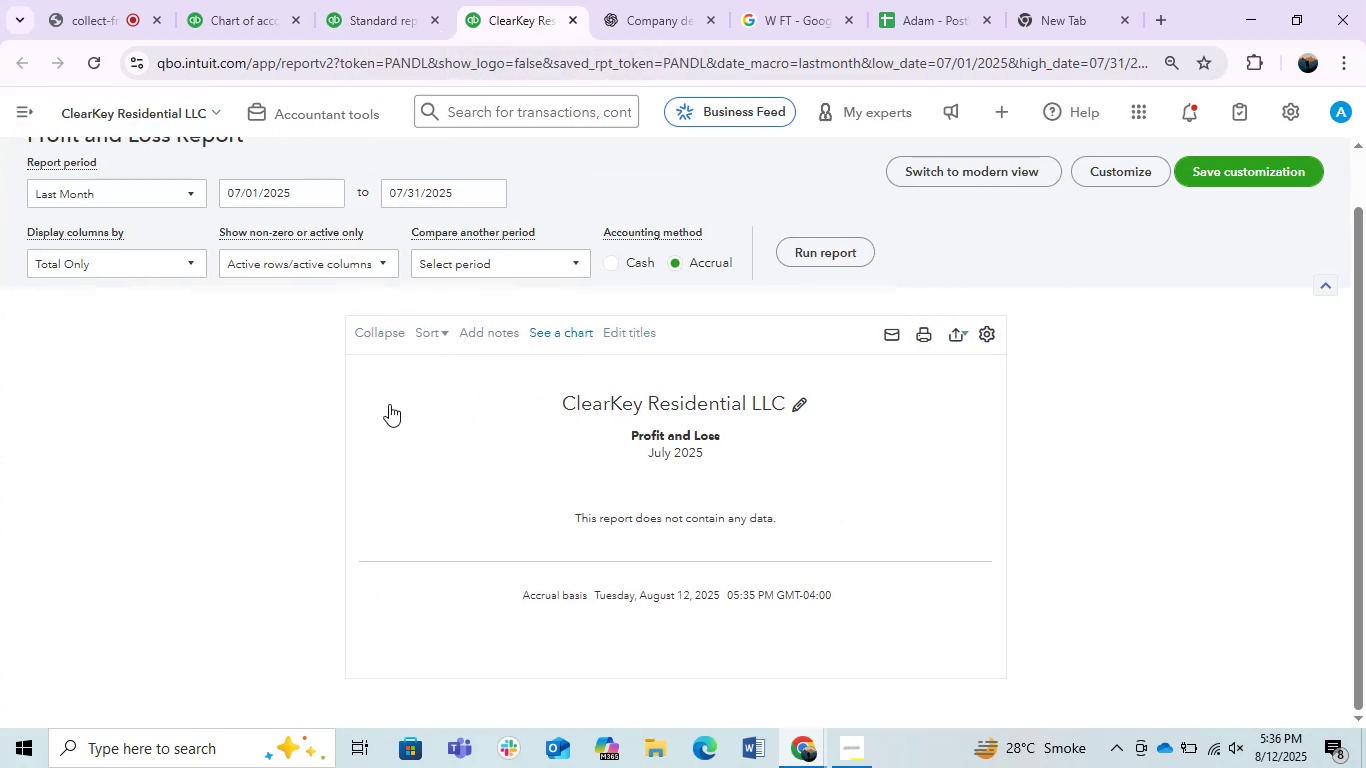 
scroll: coordinate [383, 398], scroll_direction: up, amount: 2.0
 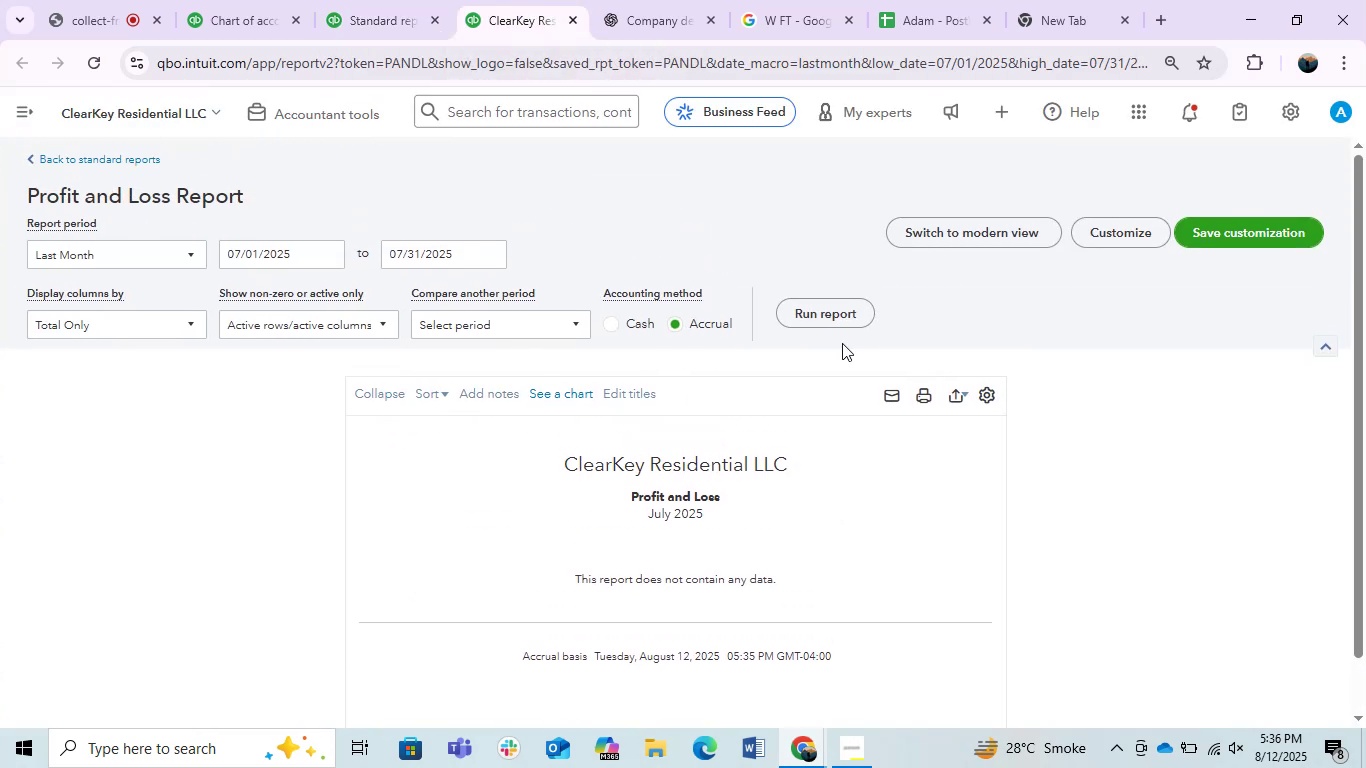 
left_click([809, 319])
 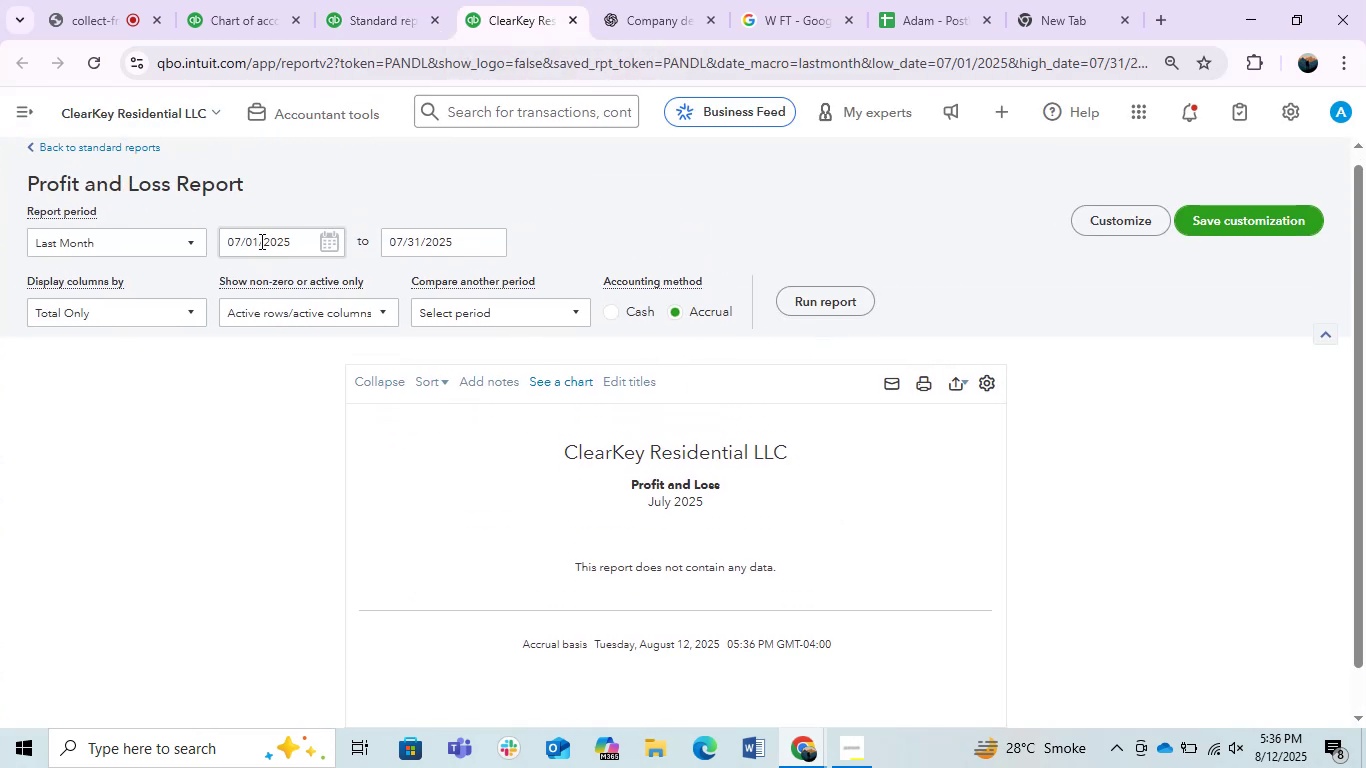 
left_click([180, 233])
 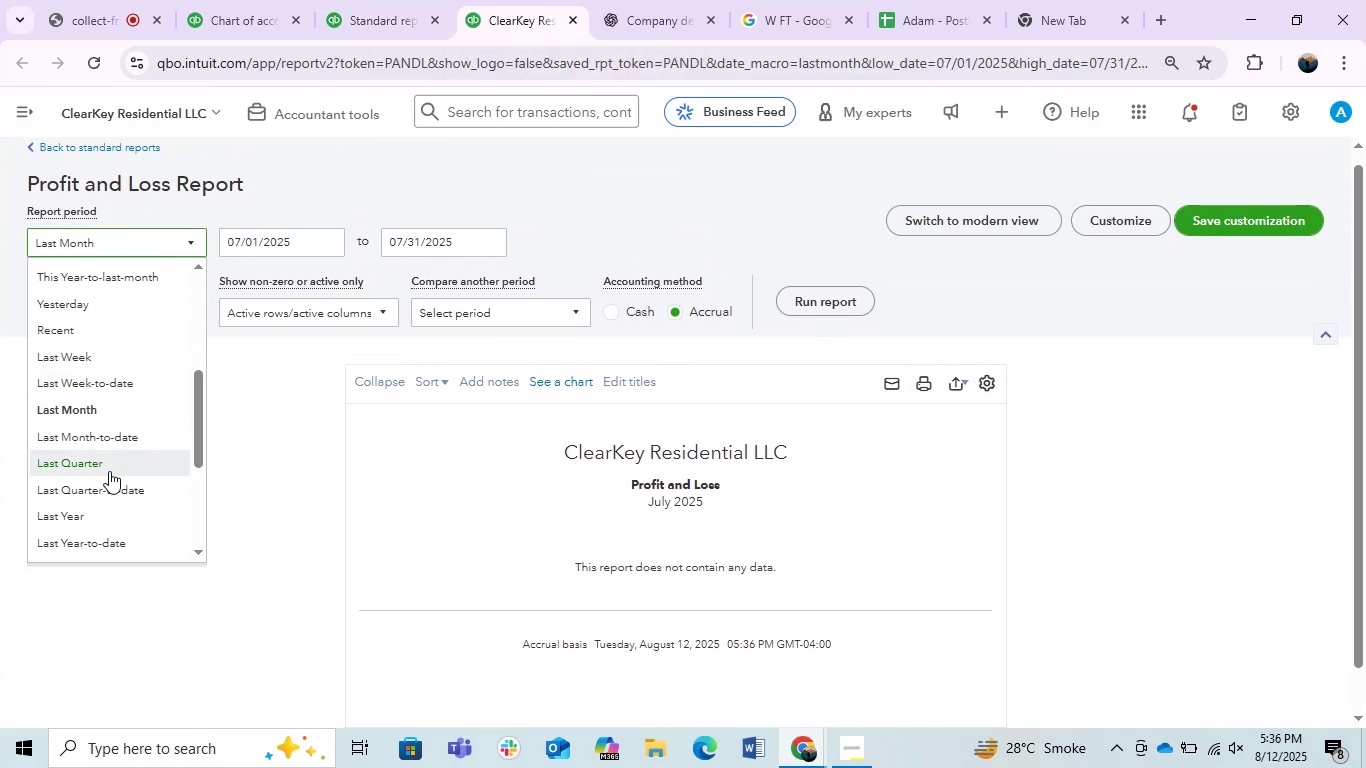 
left_click([99, 503])
 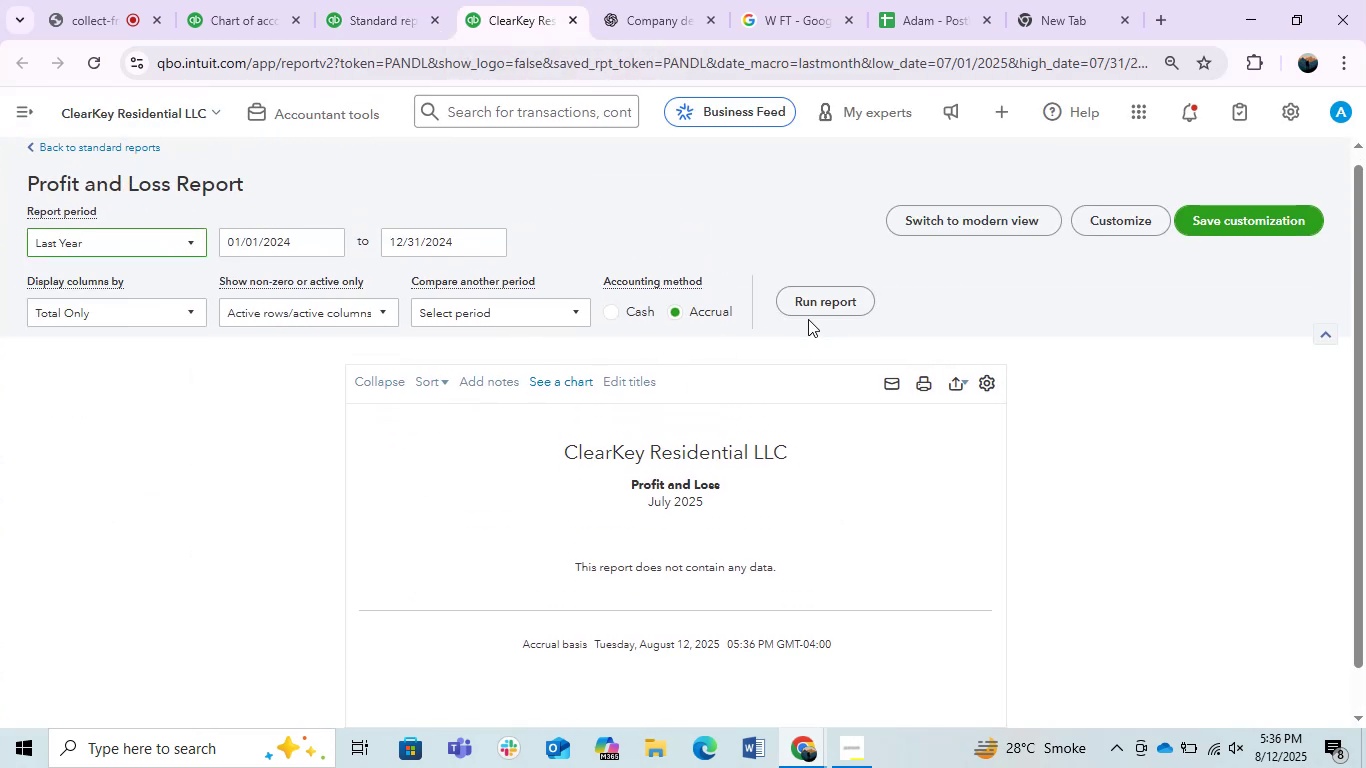 
double_click([831, 293])
 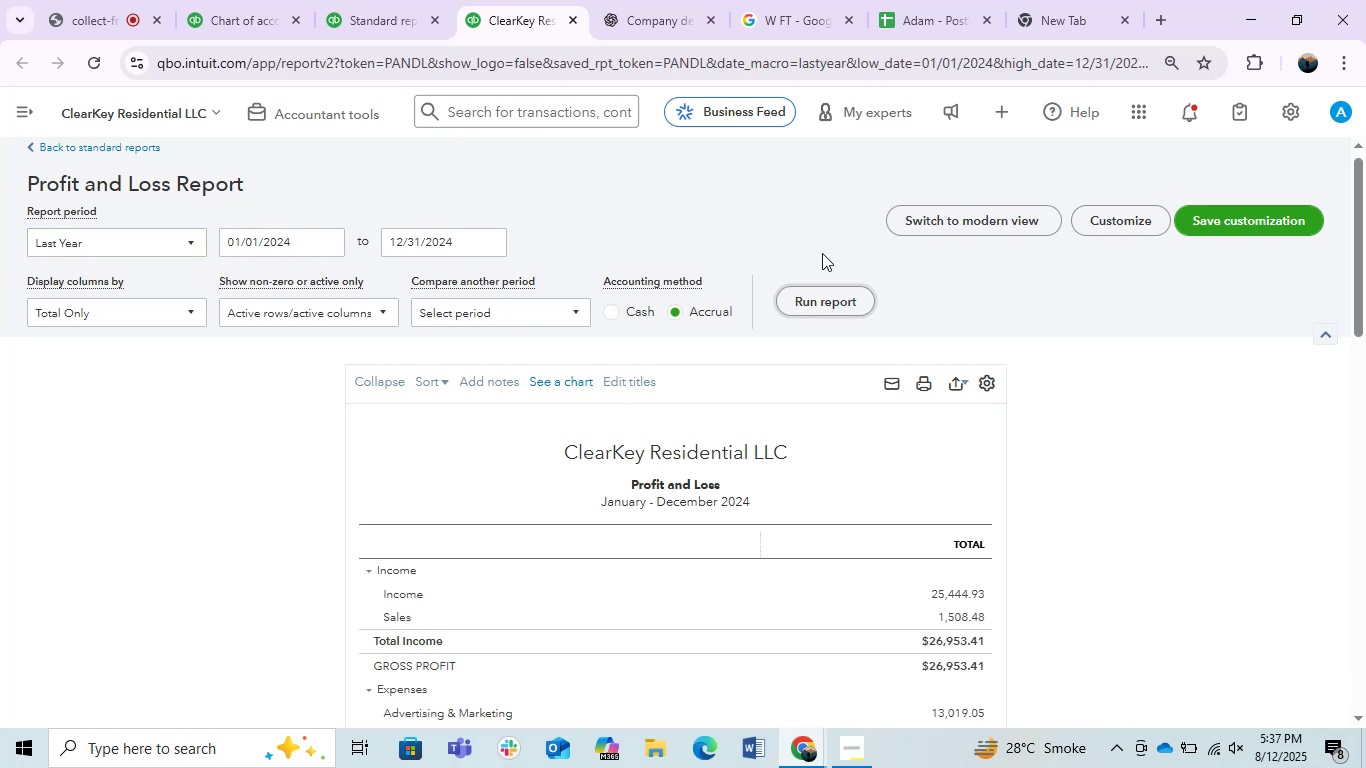 
wait(6.62)
 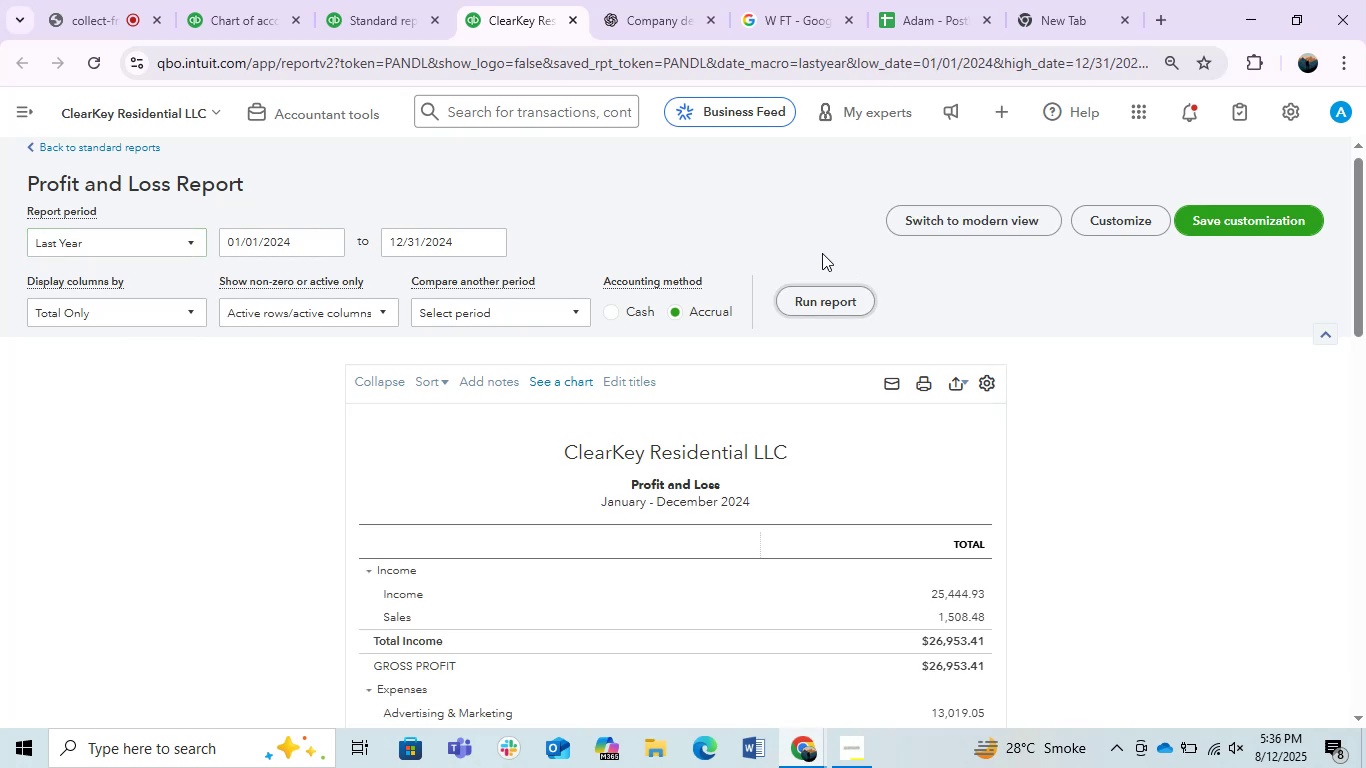 
mouse_move([884, -19])
 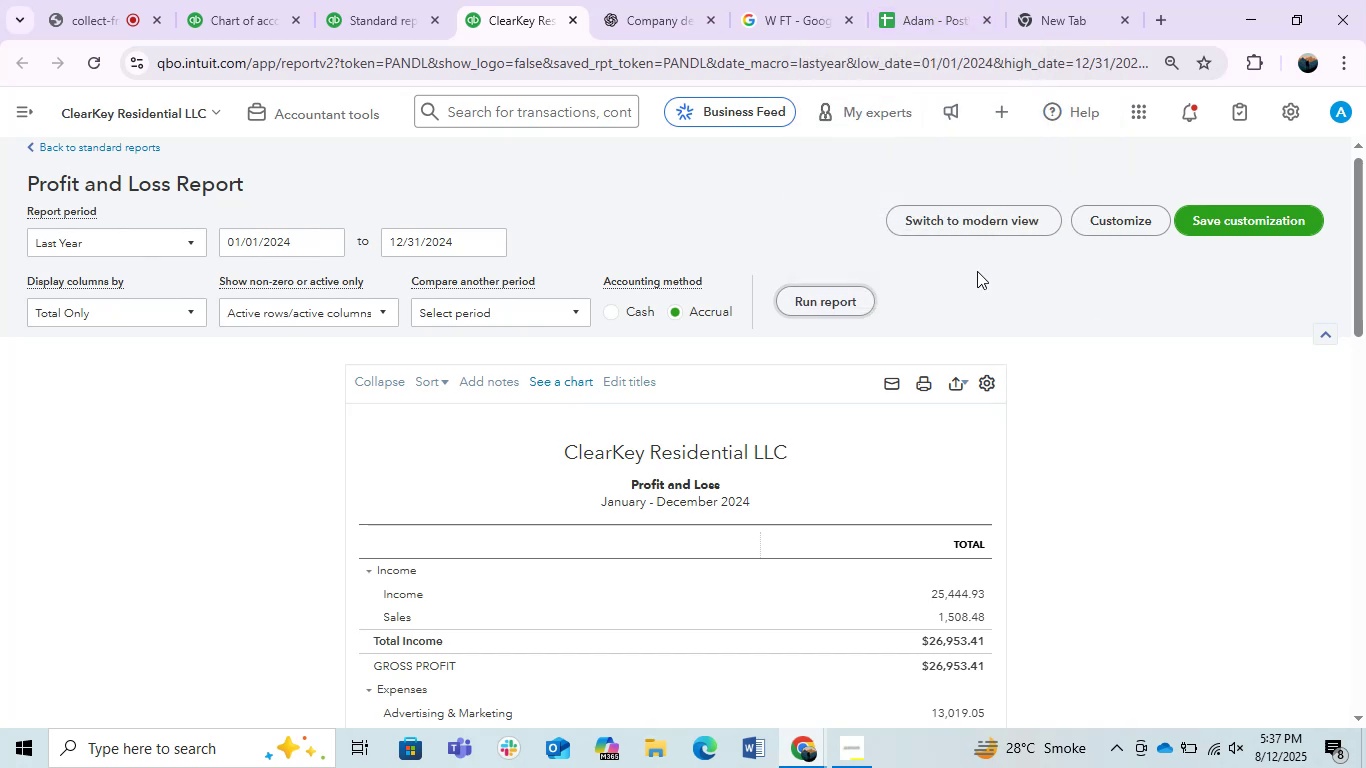 
left_click([977, 272])
 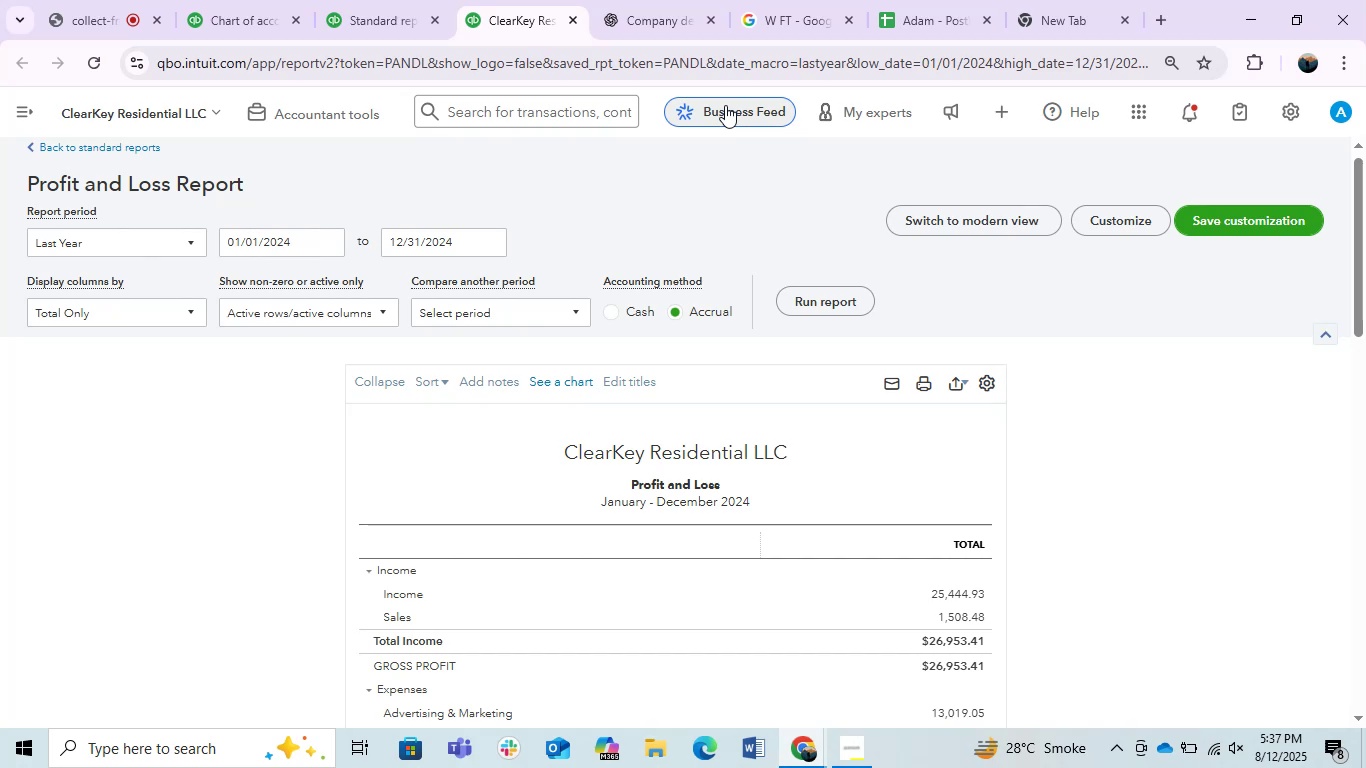 
wait(11.02)
 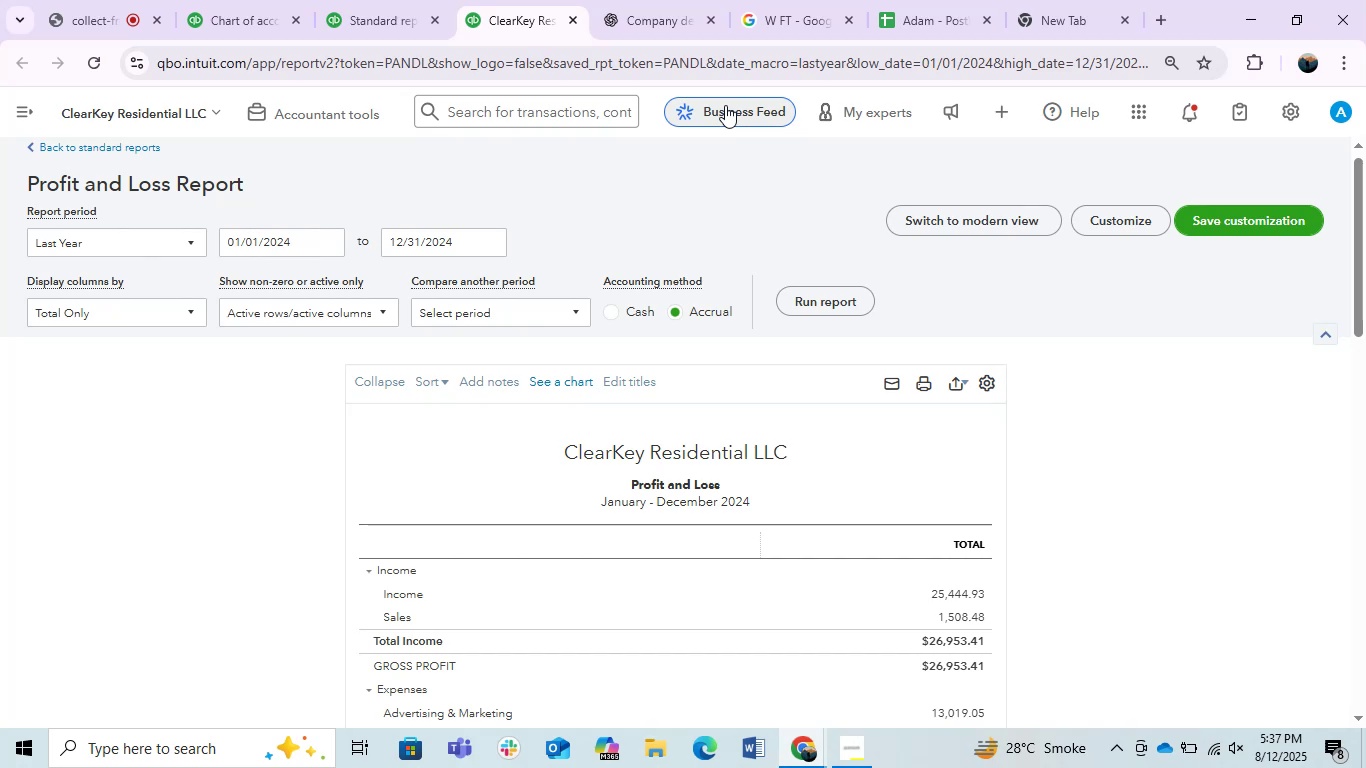 
scroll: coordinate [791, 425], scroll_direction: up, amount: 2.0
 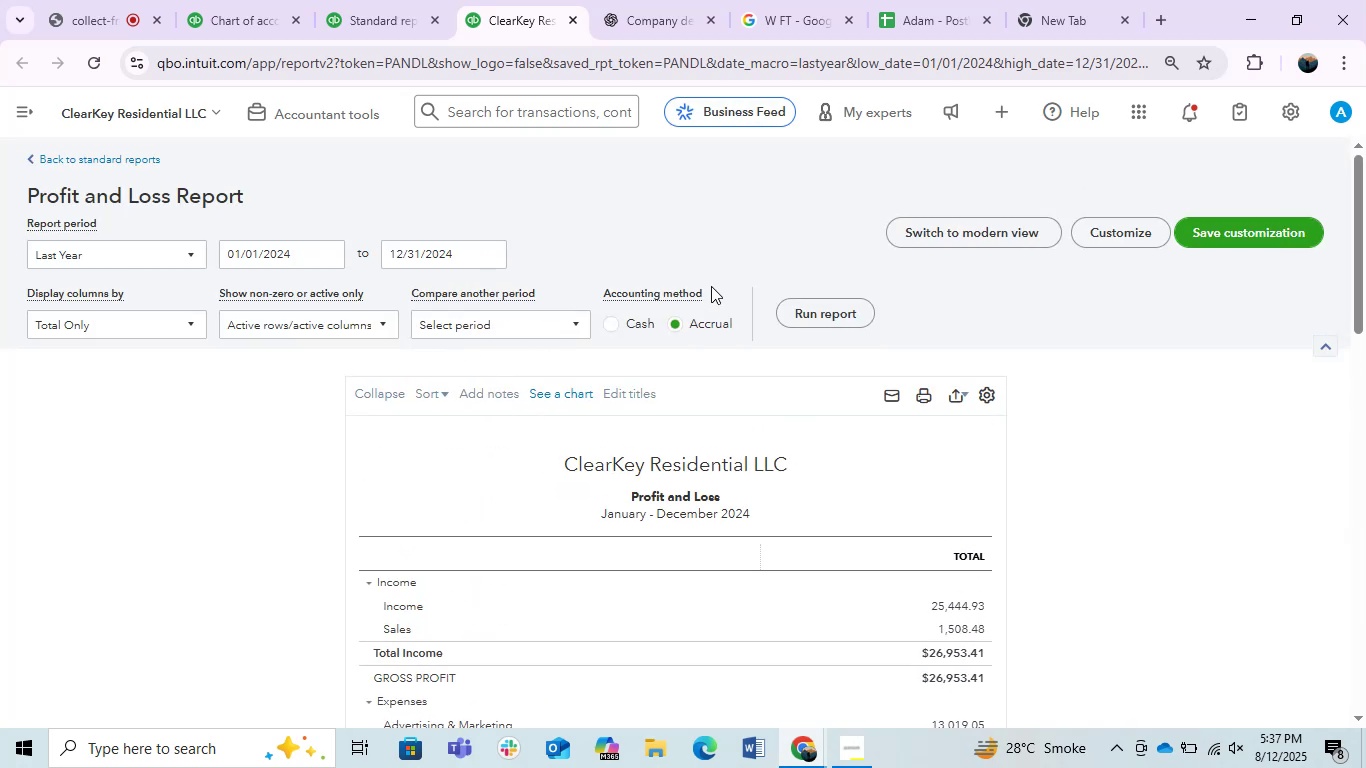 
double_click([820, 324])
 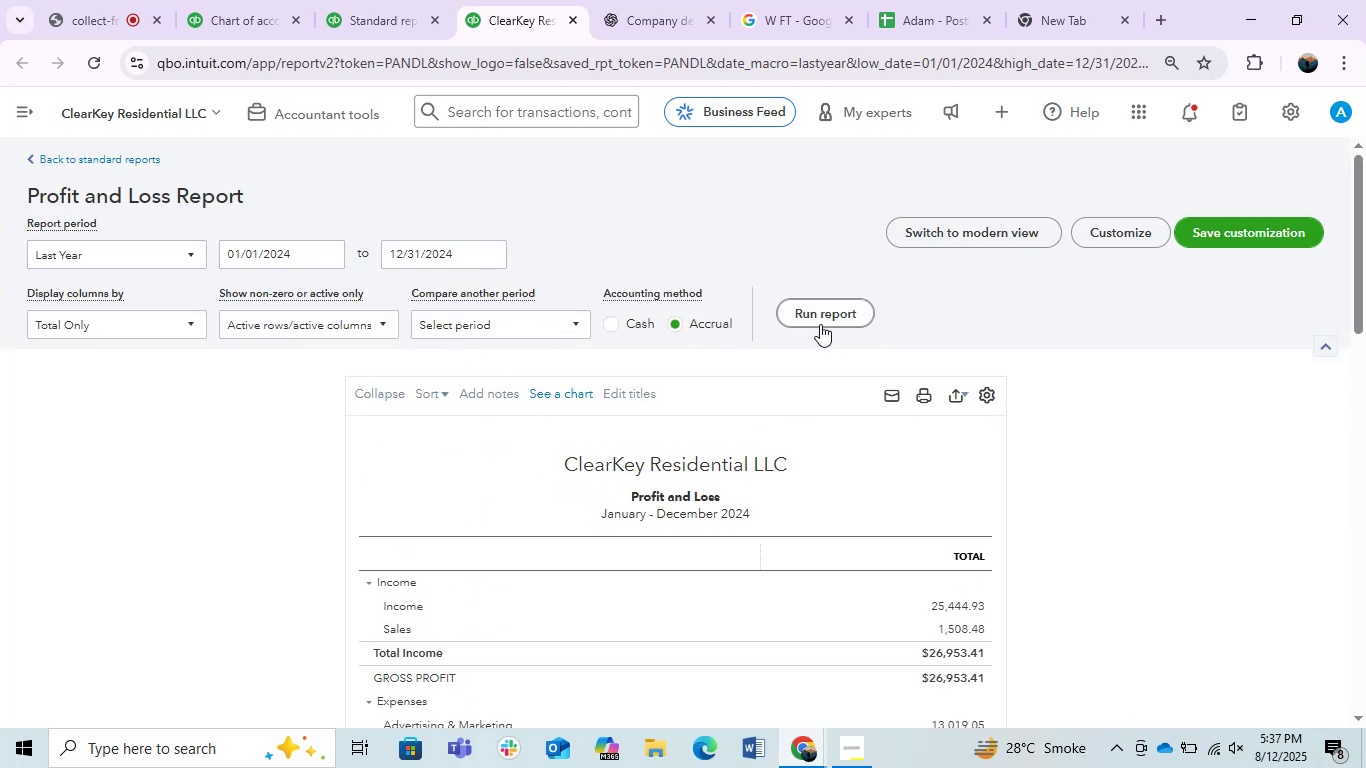 
triple_click([820, 324])
 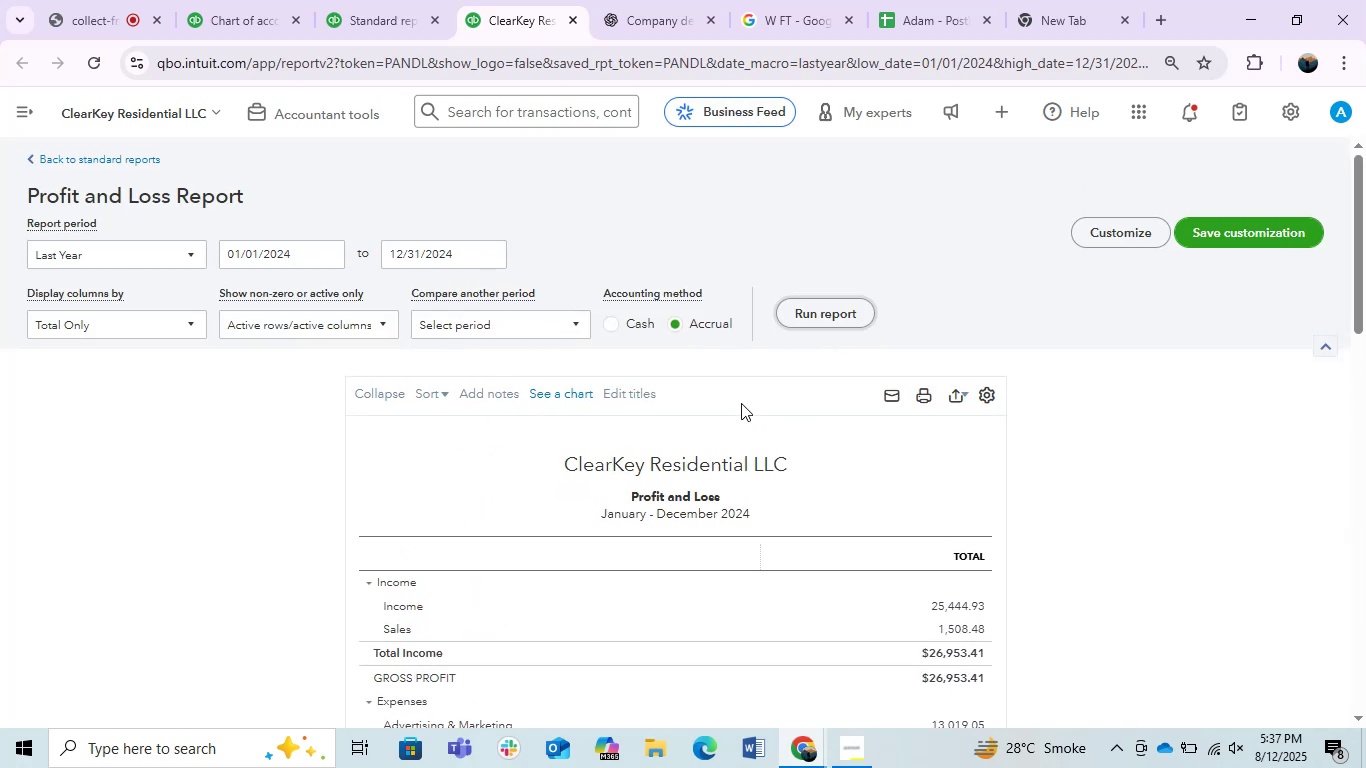 
scroll: coordinate [737, 389], scroll_direction: none, amount: 0.0
 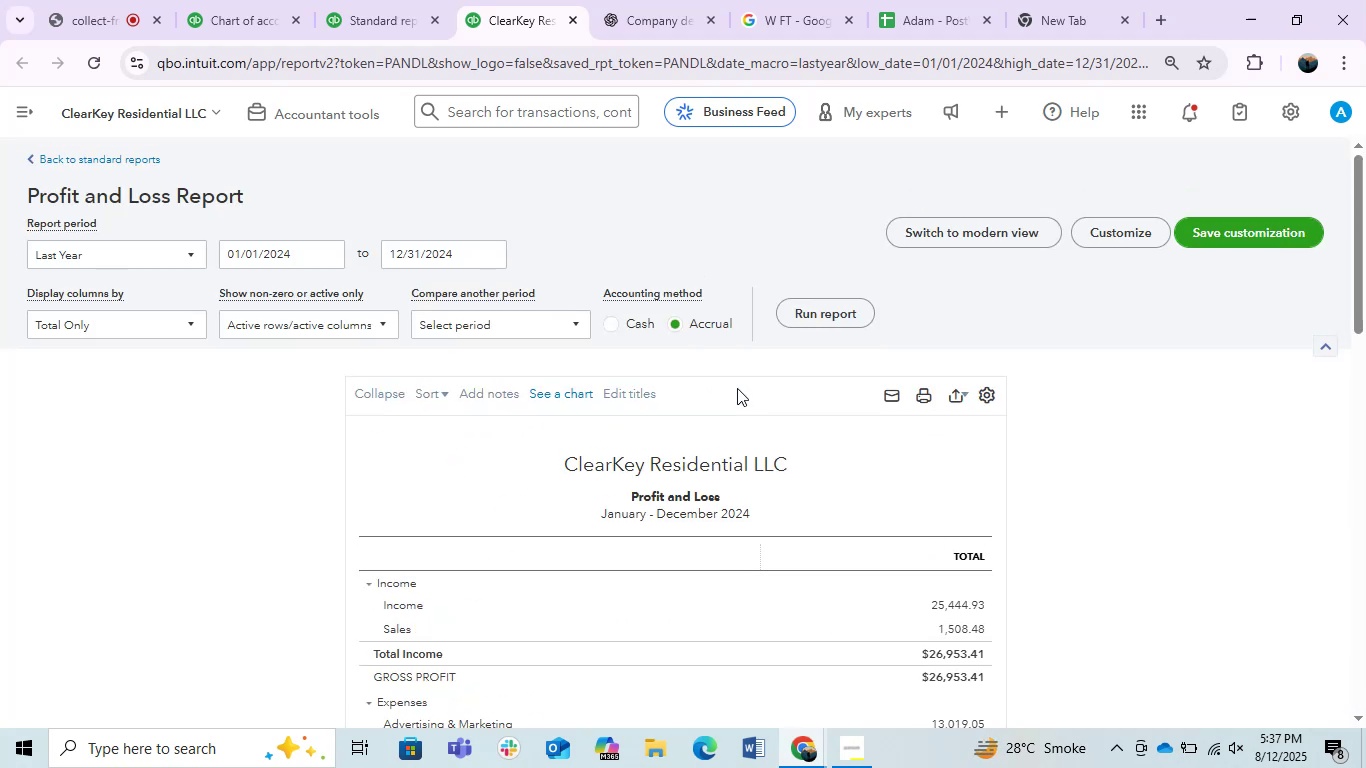 
scroll: coordinate [737, 388], scroll_direction: down, amount: 1.0
 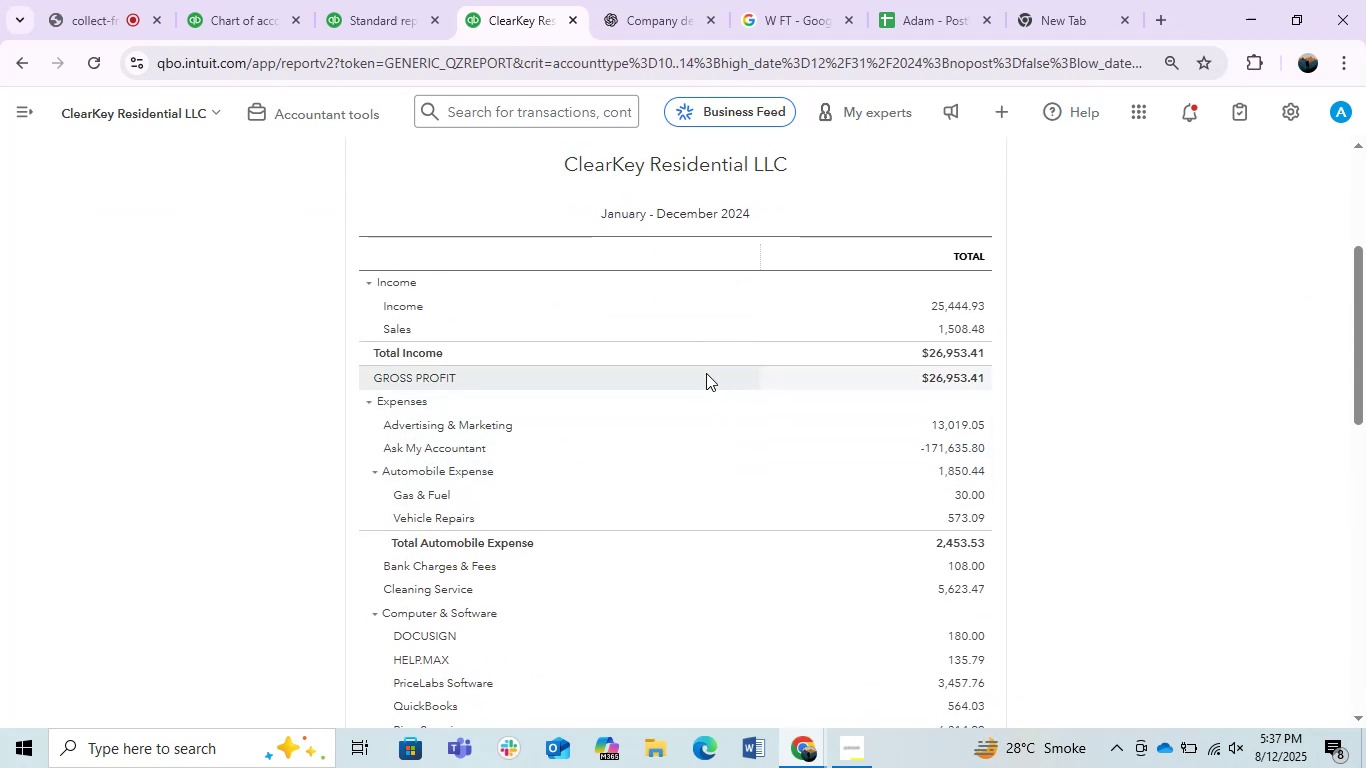 
wait(9.78)
 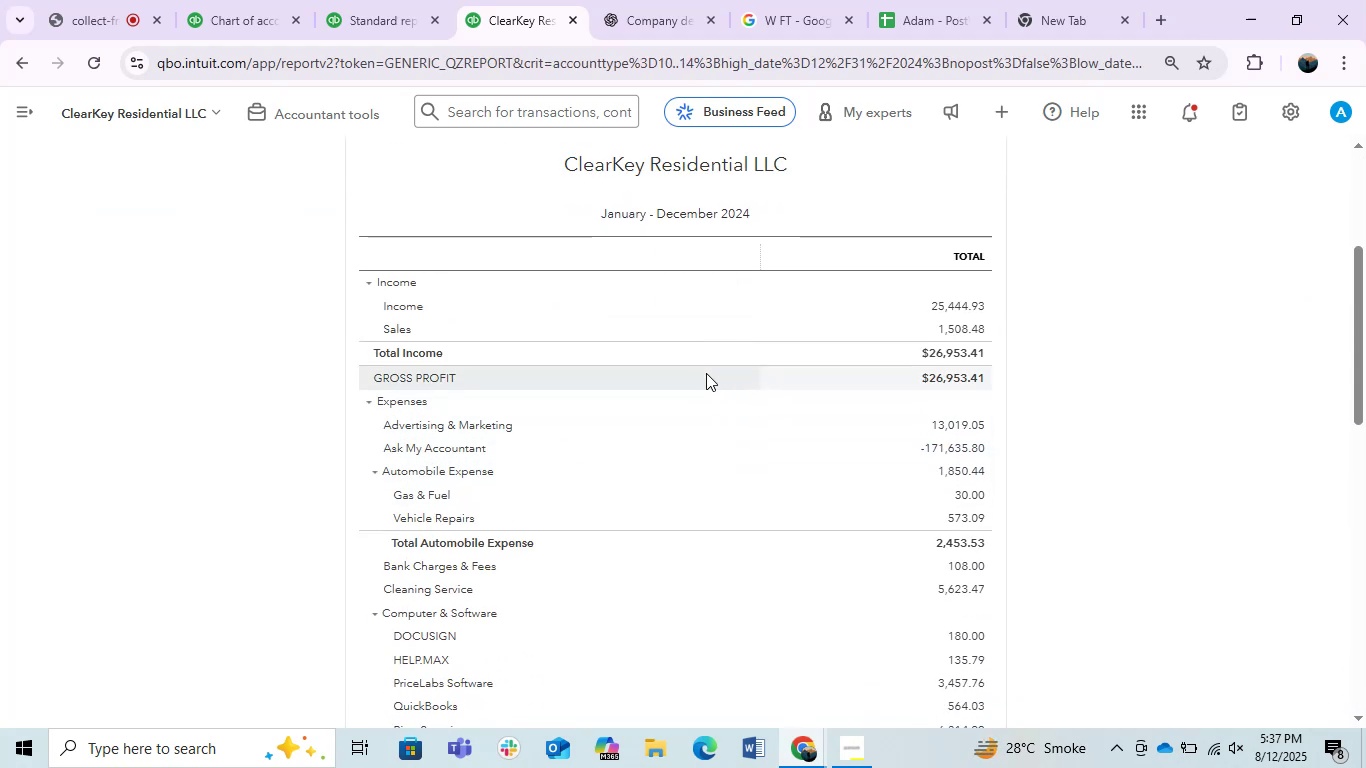 
left_click_drag(start_coordinate=[218, 358], to_coordinate=[146, 356])
 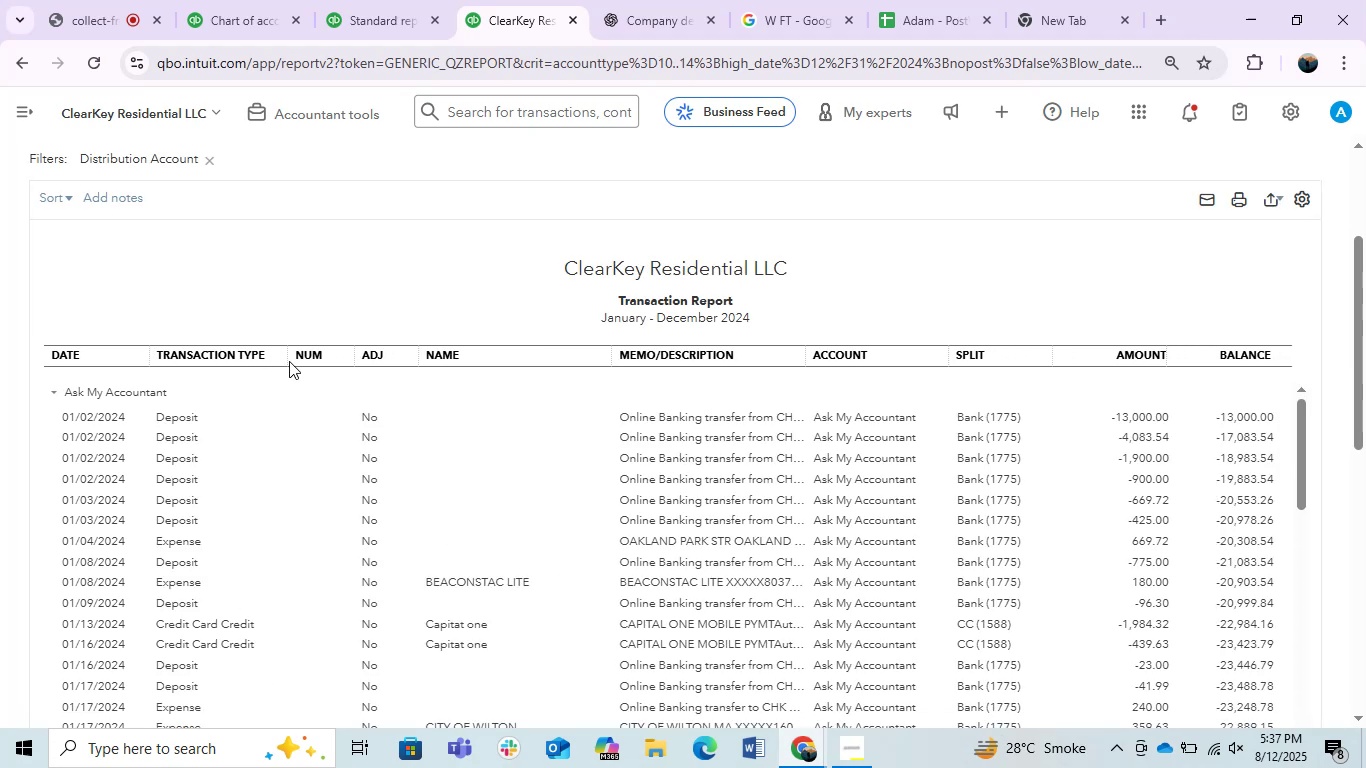 
left_click_drag(start_coordinate=[285, 360], to_coordinate=[236, 363])
 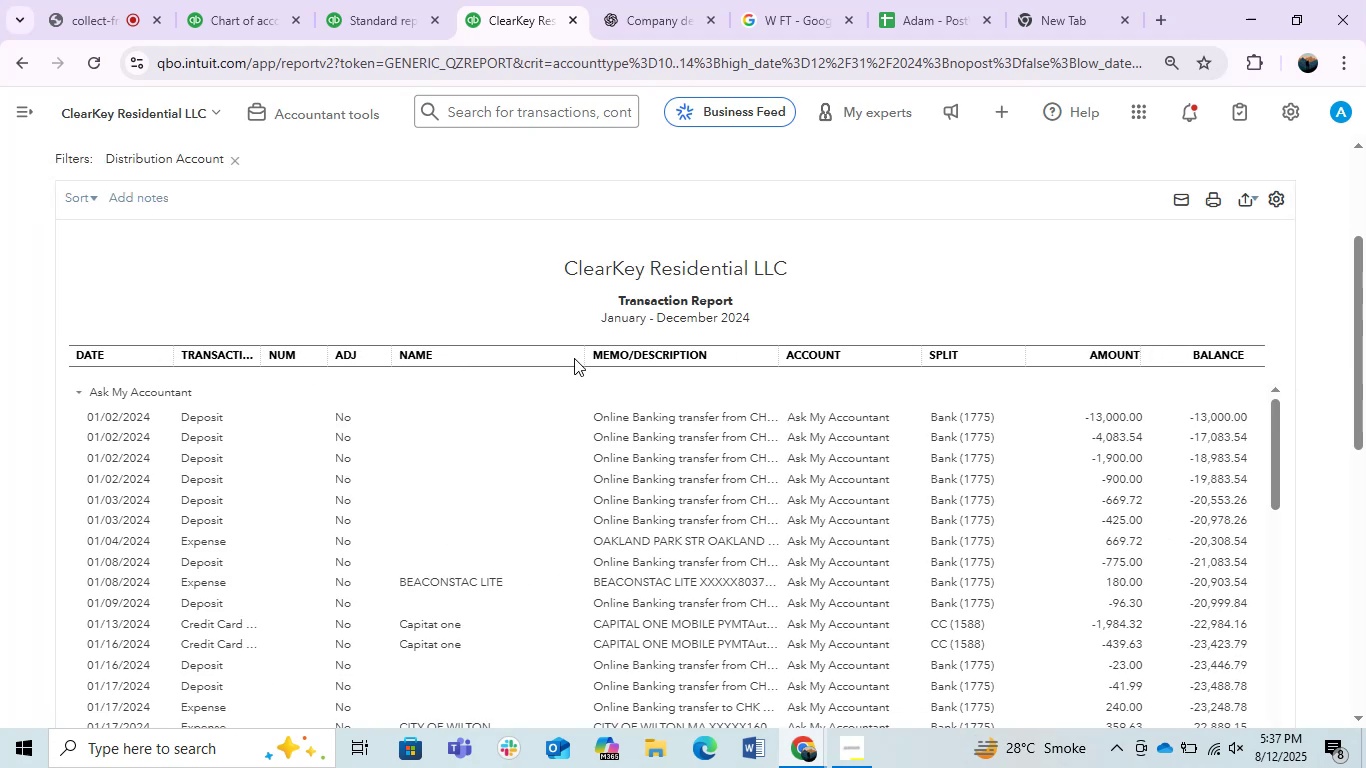 
left_click_drag(start_coordinate=[580, 361], to_coordinate=[515, 352])
 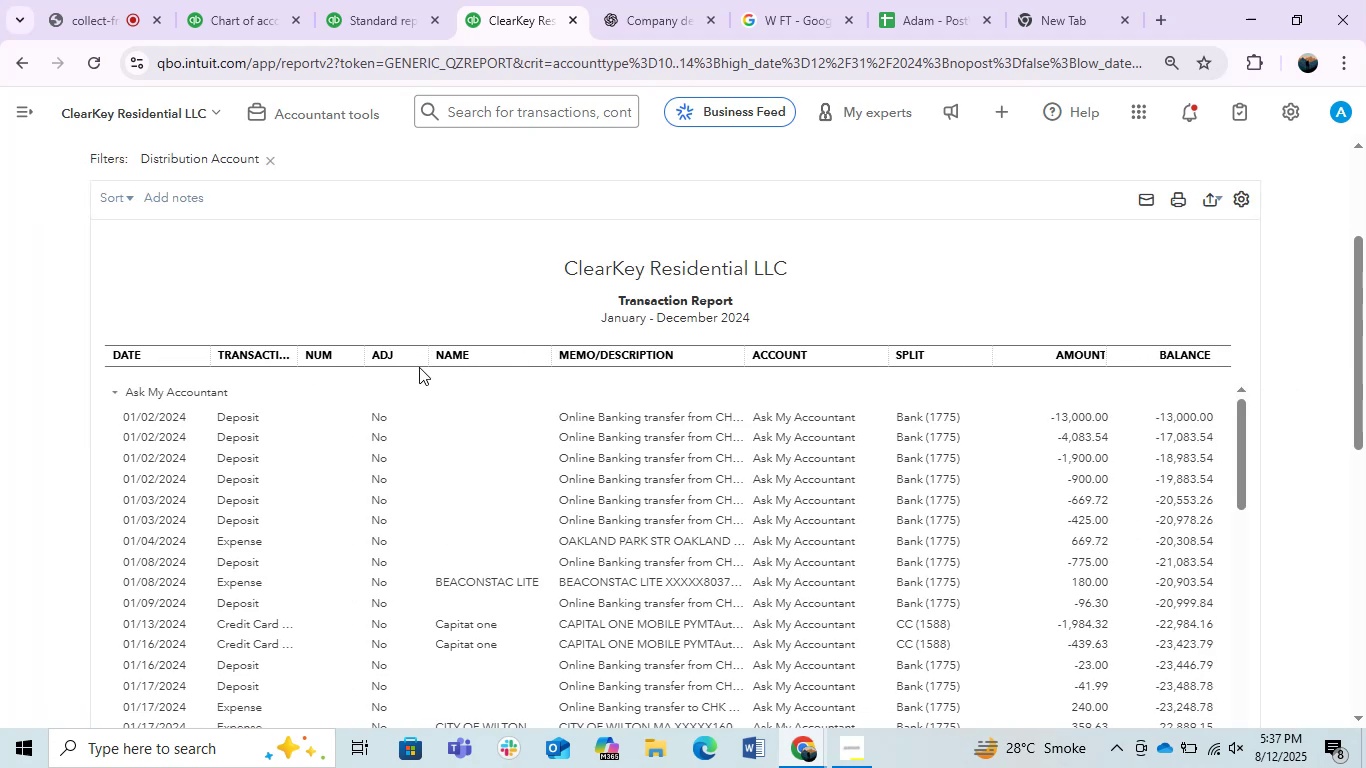 
left_click_drag(start_coordinate=[424, 363], to_coordinate=[391, 355])
 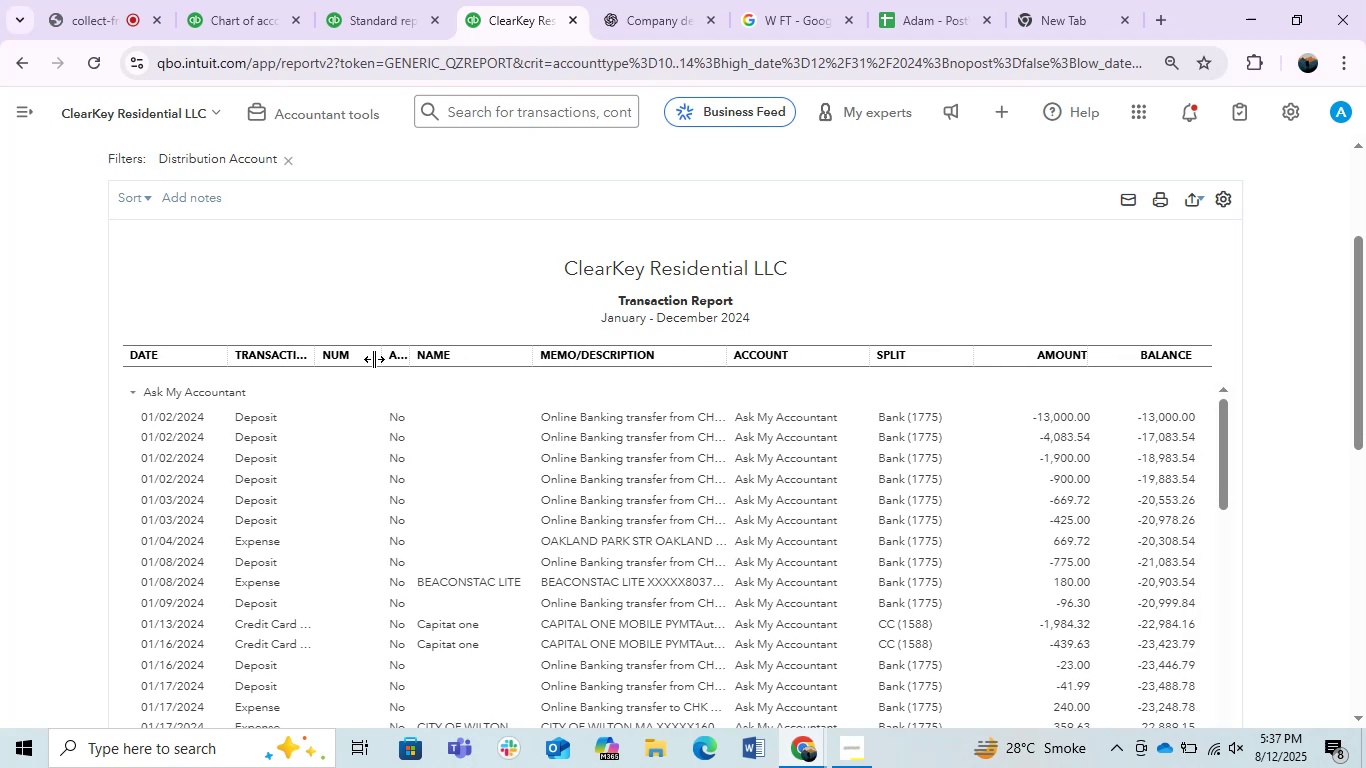 
left_click_drag(start_coordinate=[374, 359], to_coordinate=[348, 354])
 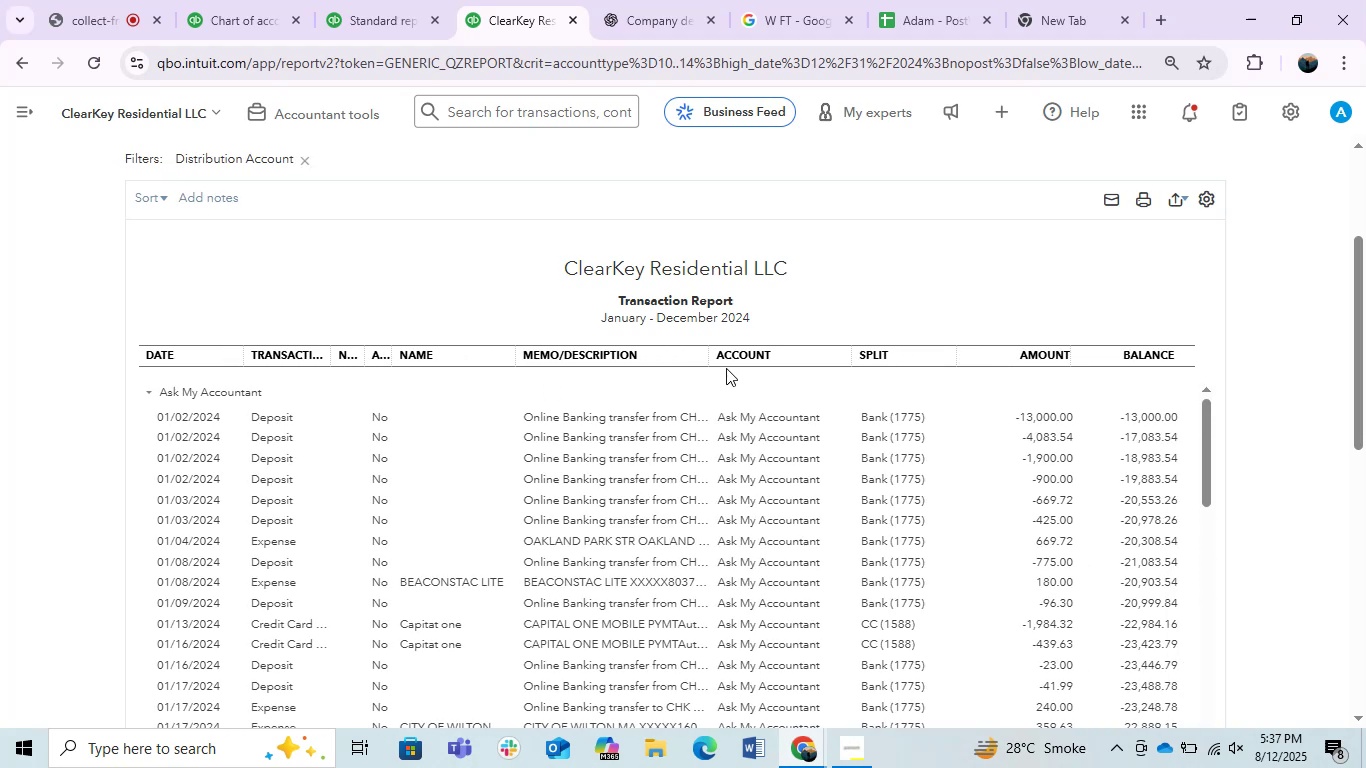 
left_click_drag(start_coordinate=[706, 359], to_coordinate=[890, 374])
 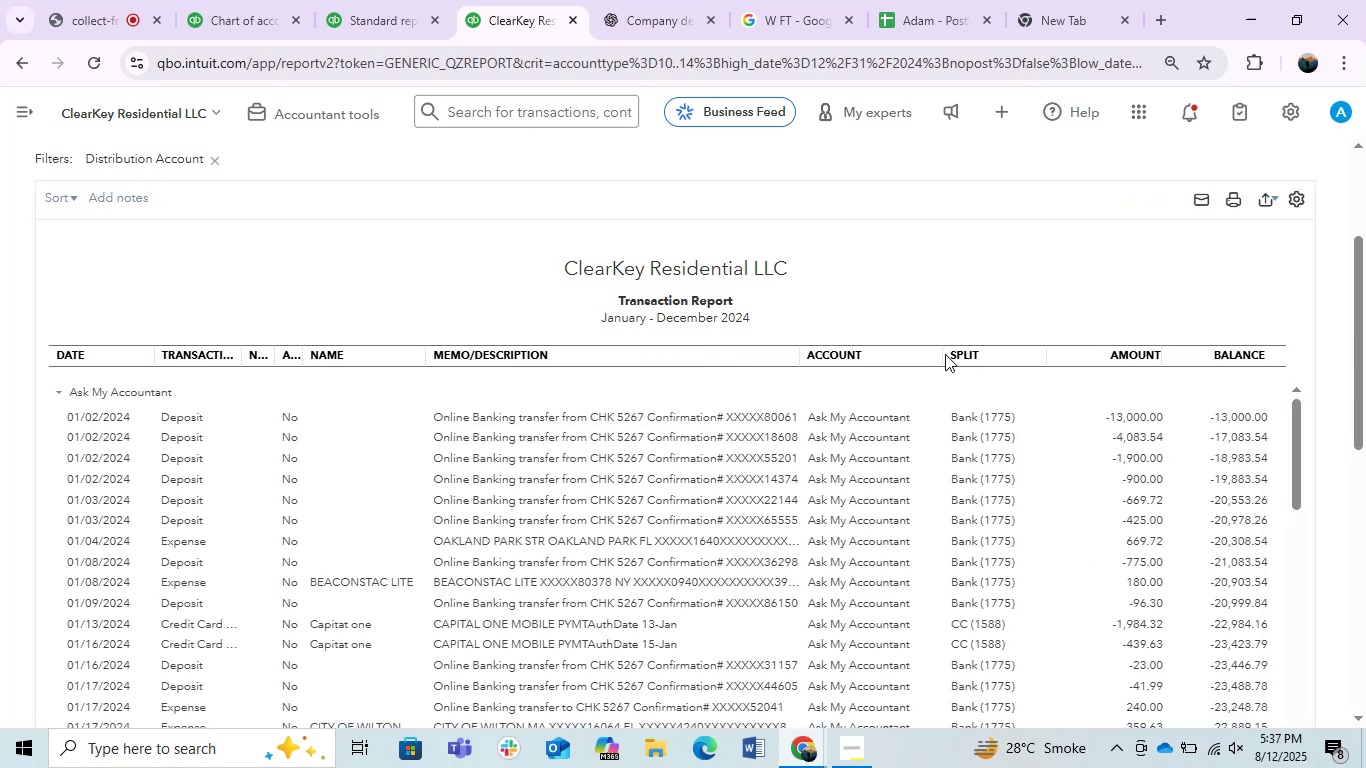 
left_click_drag(start_coordinate=[941, 353], to_coordinate=[924, 350])
 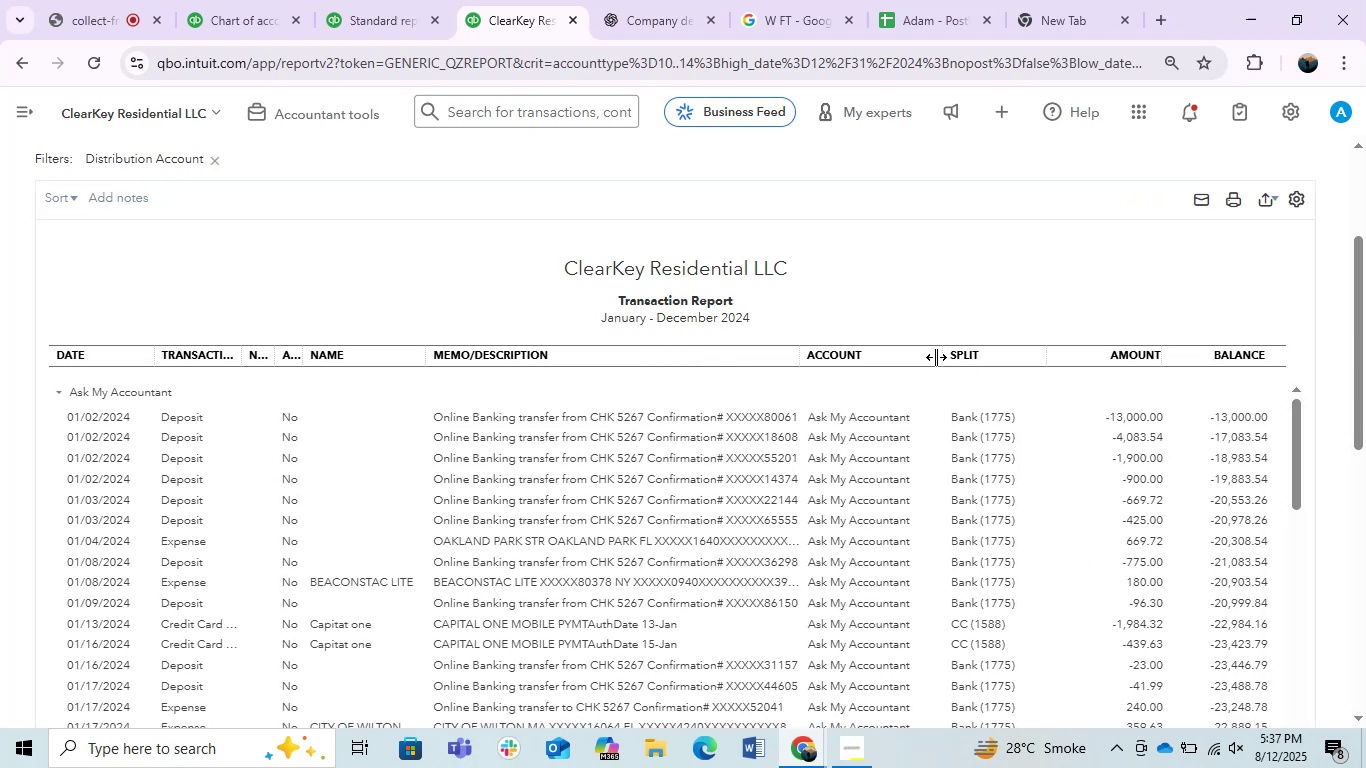 
left_click_drag(start_coordinate=[936, 357], to_coordinate=[922, 354])
 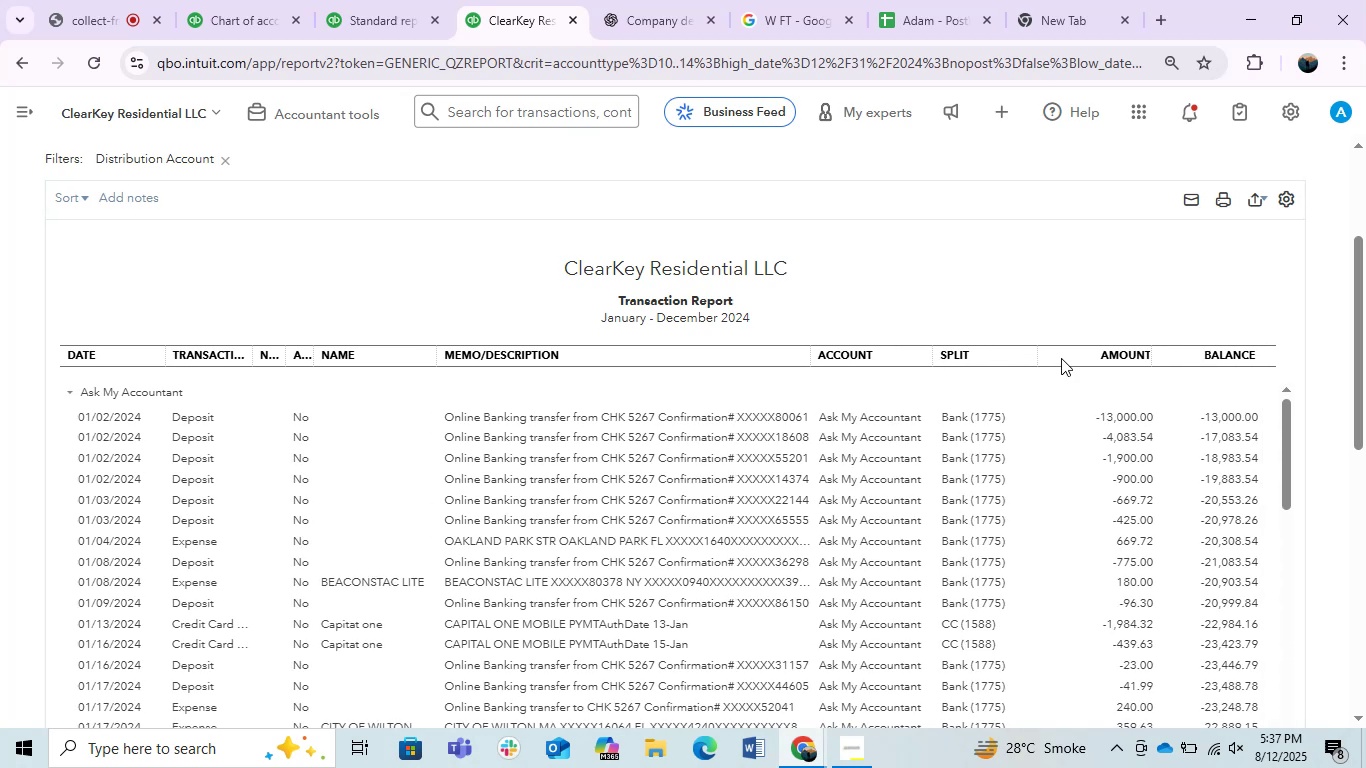 
left_click_drag(start_coordinate=[1035, 355], to_coordinate=[1009, 357])
 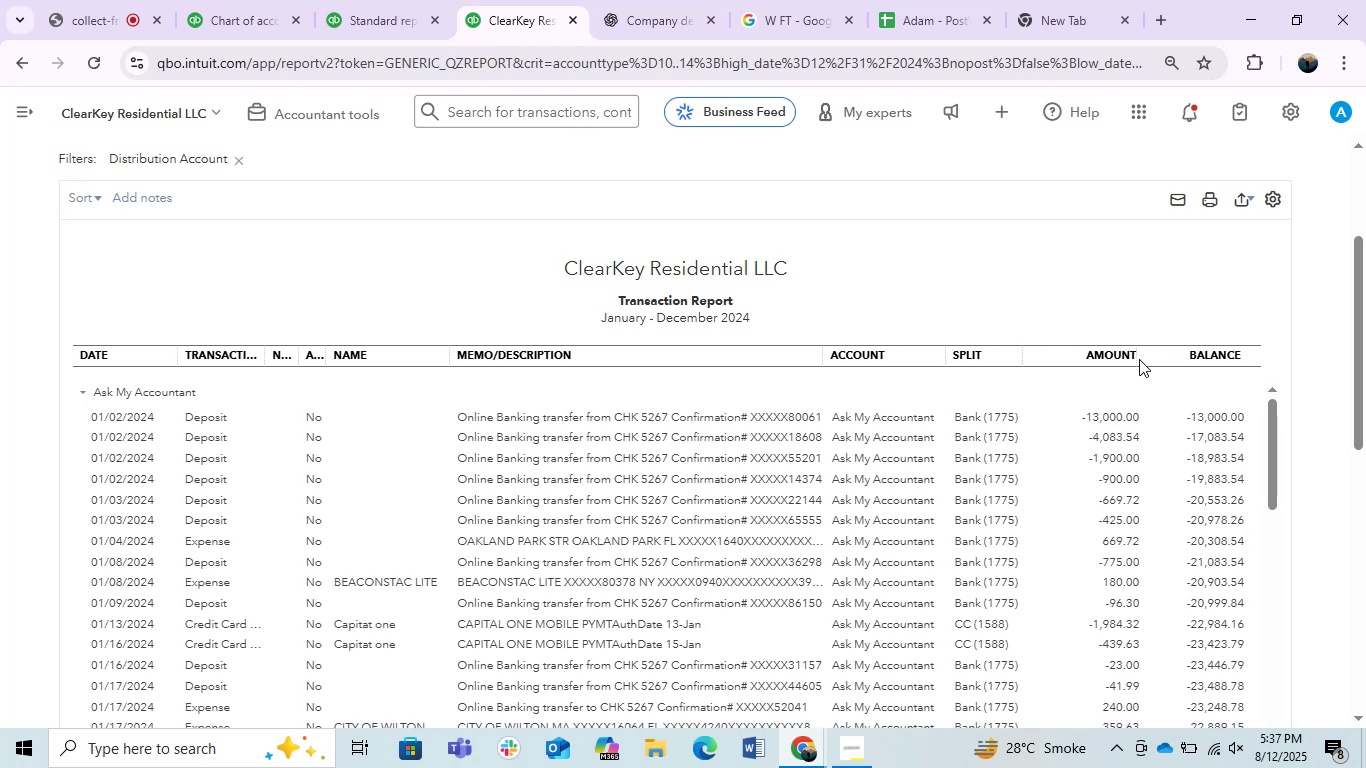 
left_click_drag(start_coordinate=[1135, 359], to_coordinate=[1094, 364])
 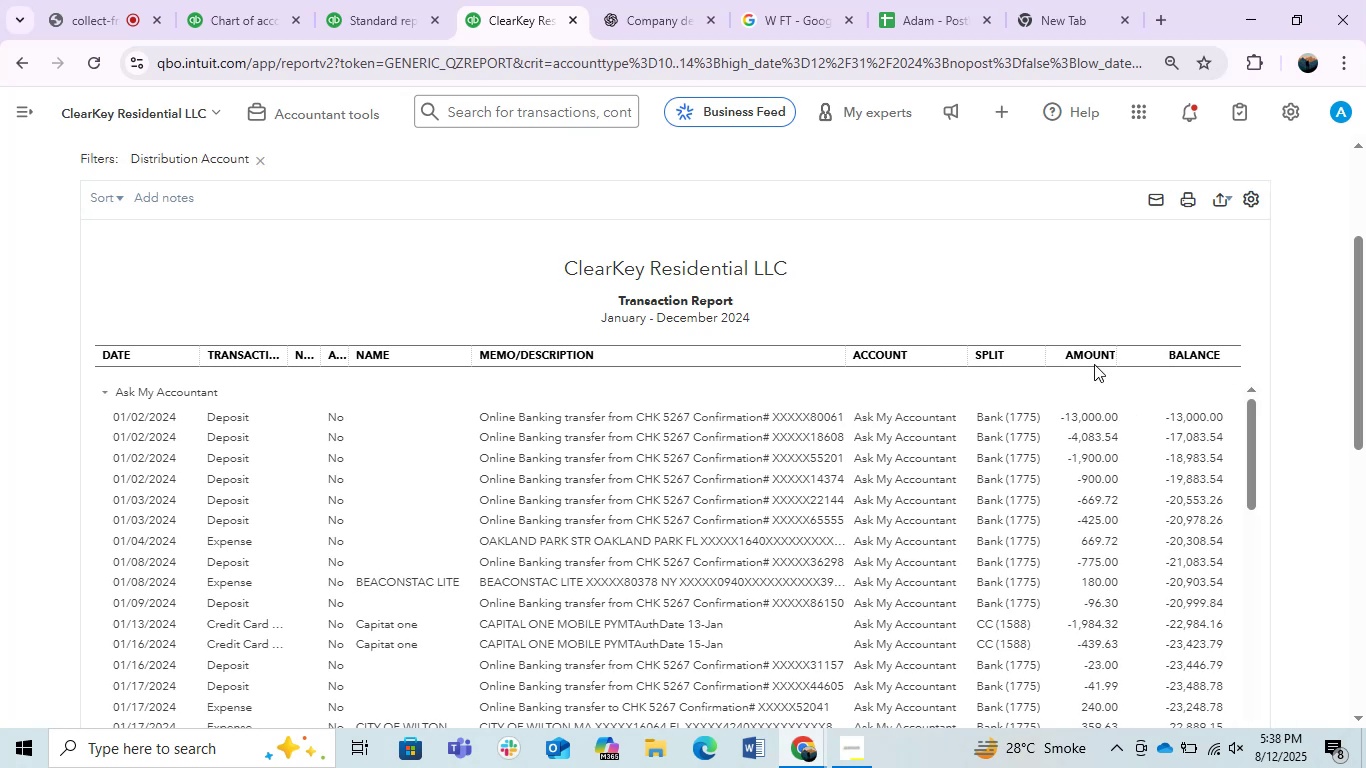 
wait(6.37)
 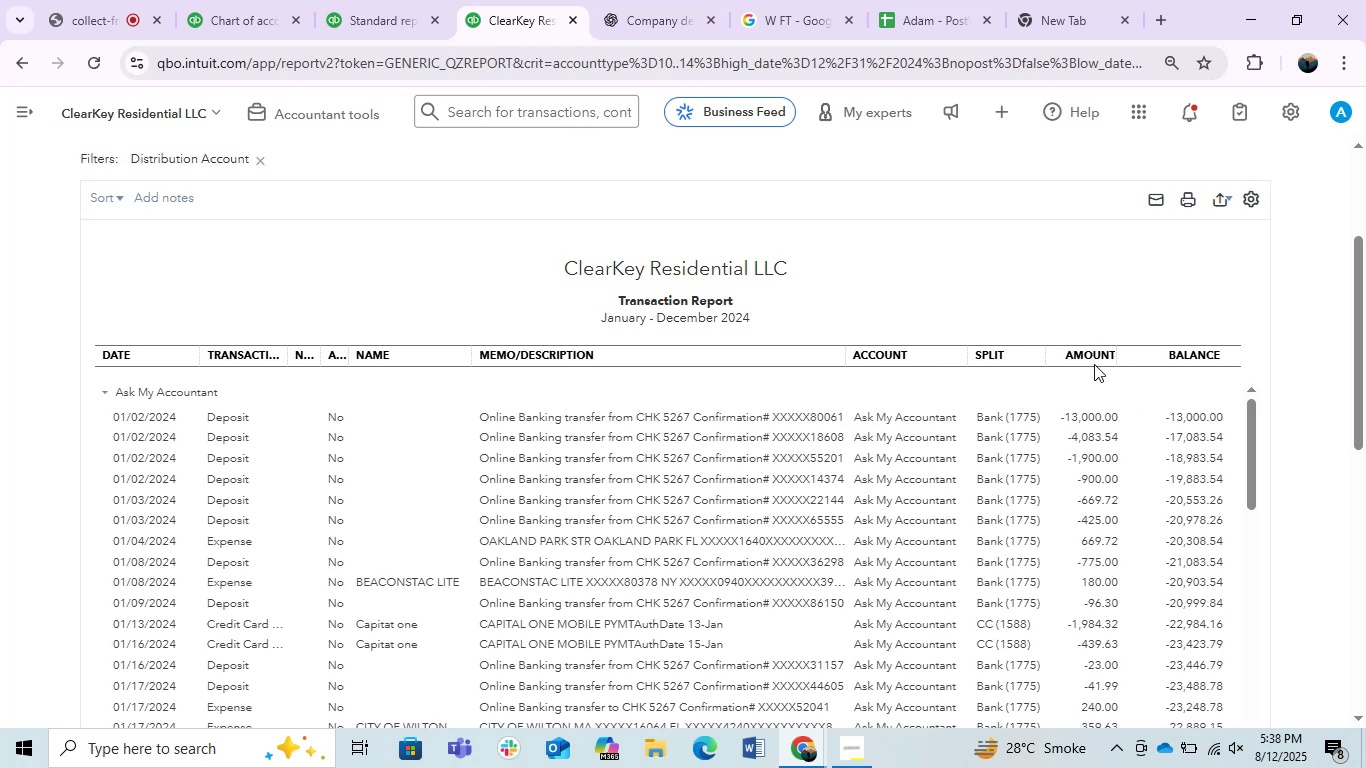 
left_click_drag(start_coordinate=[1236, 360], to_coordinate=[1210, 357])
 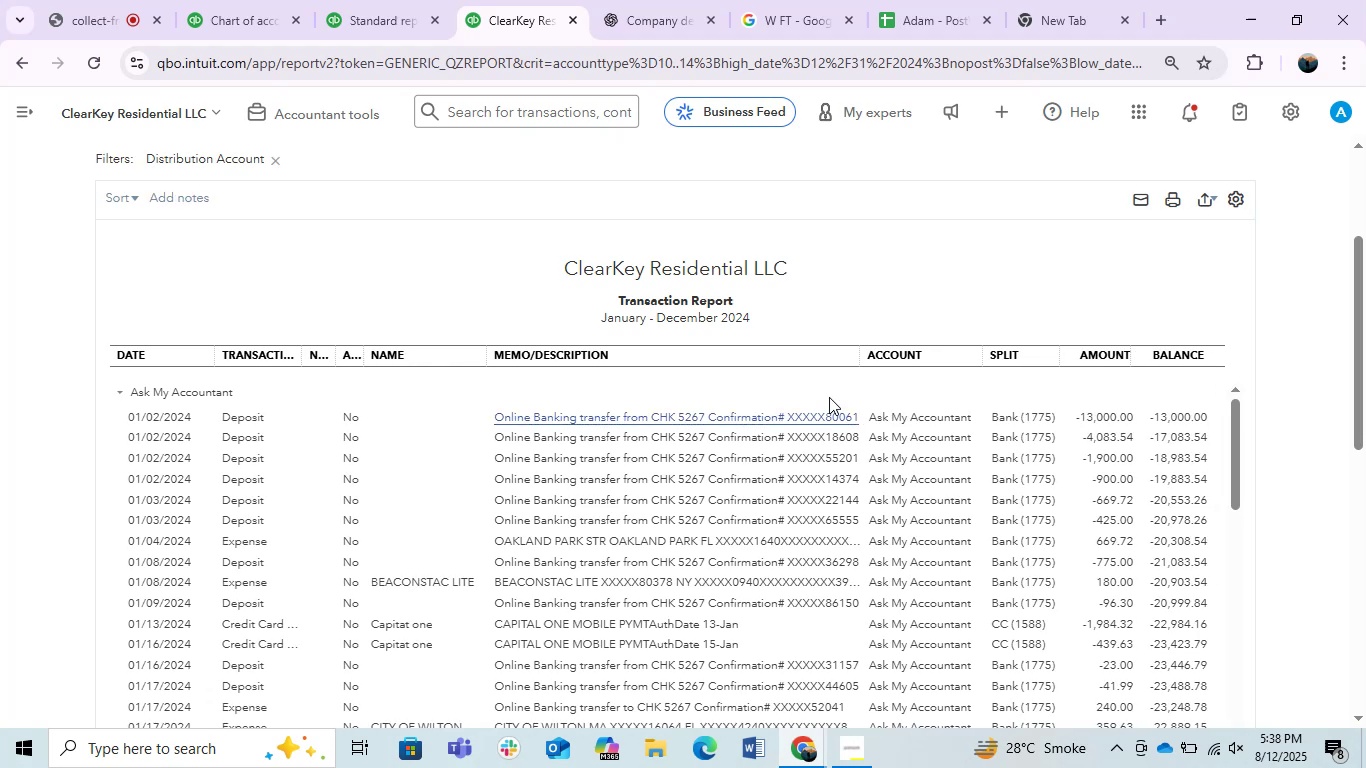 
scroll: coordinate [688, 369], scroll_direction: none, amount: 0.0
 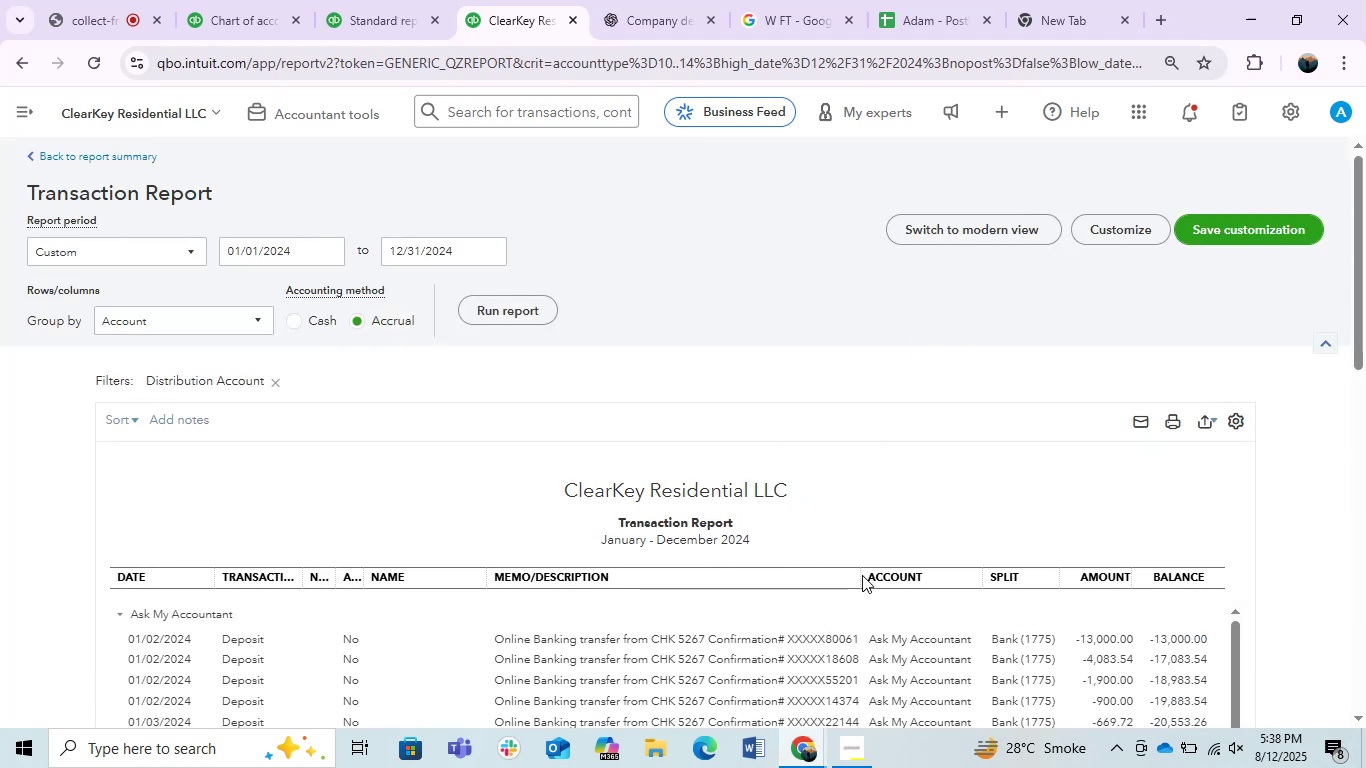 
left_click_drag(start_coordinate=[856, 574], to_coordinate=[934, 587])
 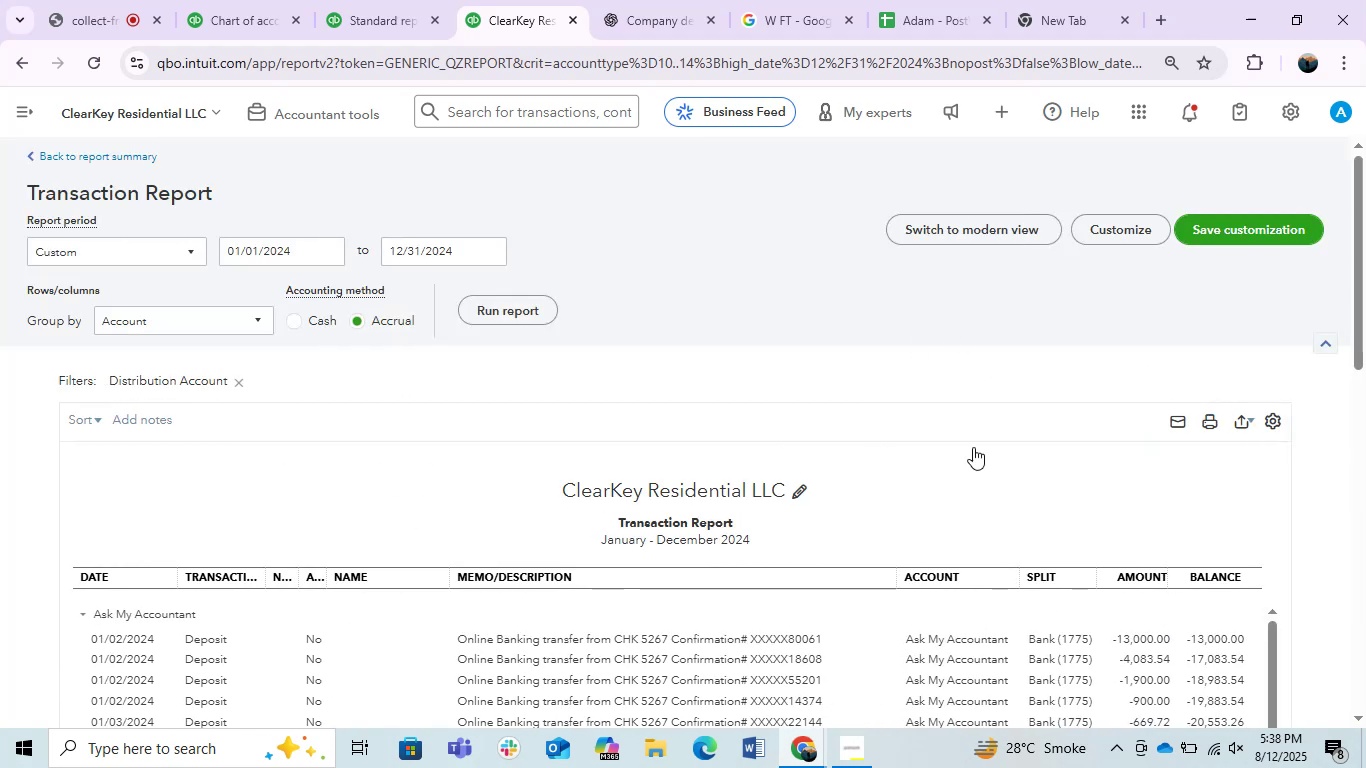 
scroll: coordinate [977, 418], scroll_direction: down, amount: 2.0
 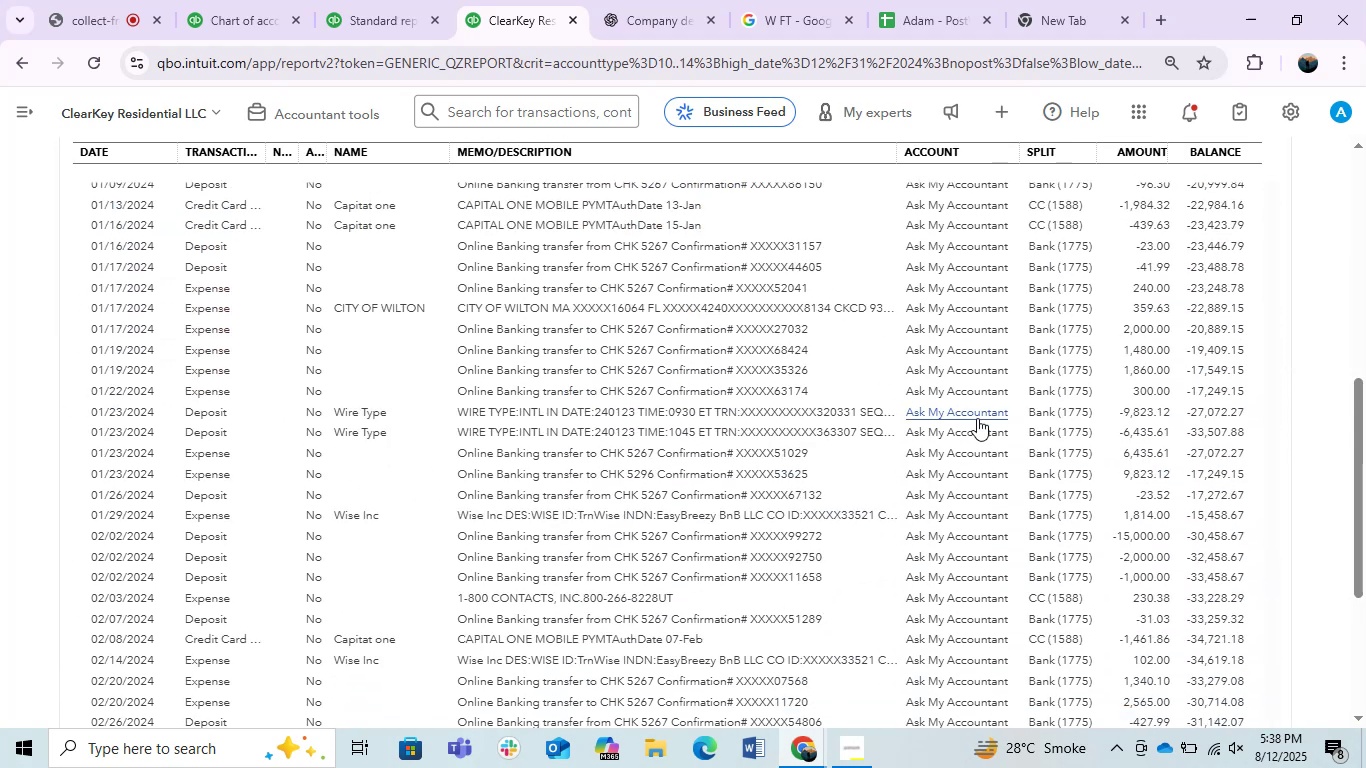 
scroll: coordinate [1171, 462], scroll_direction: up, amount: 9.0
 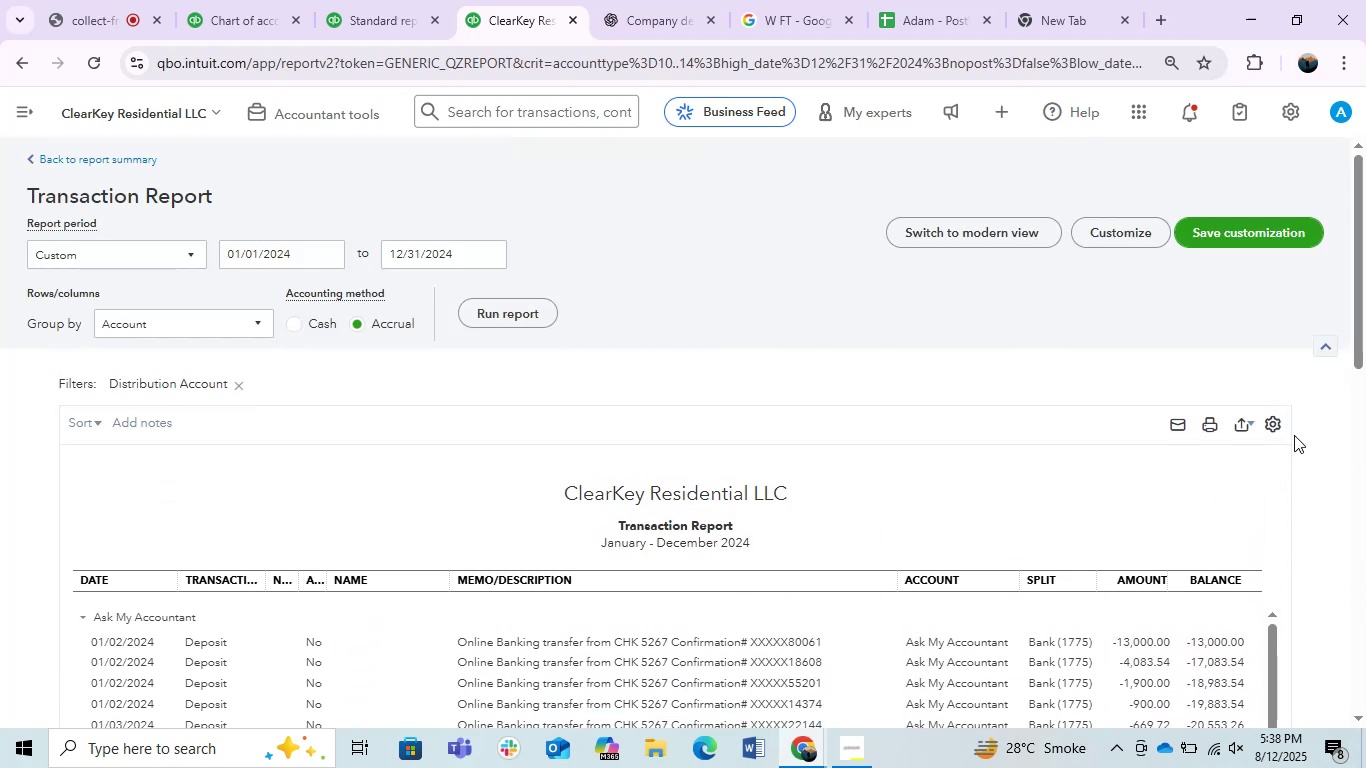 
left_click([1273, 431])
 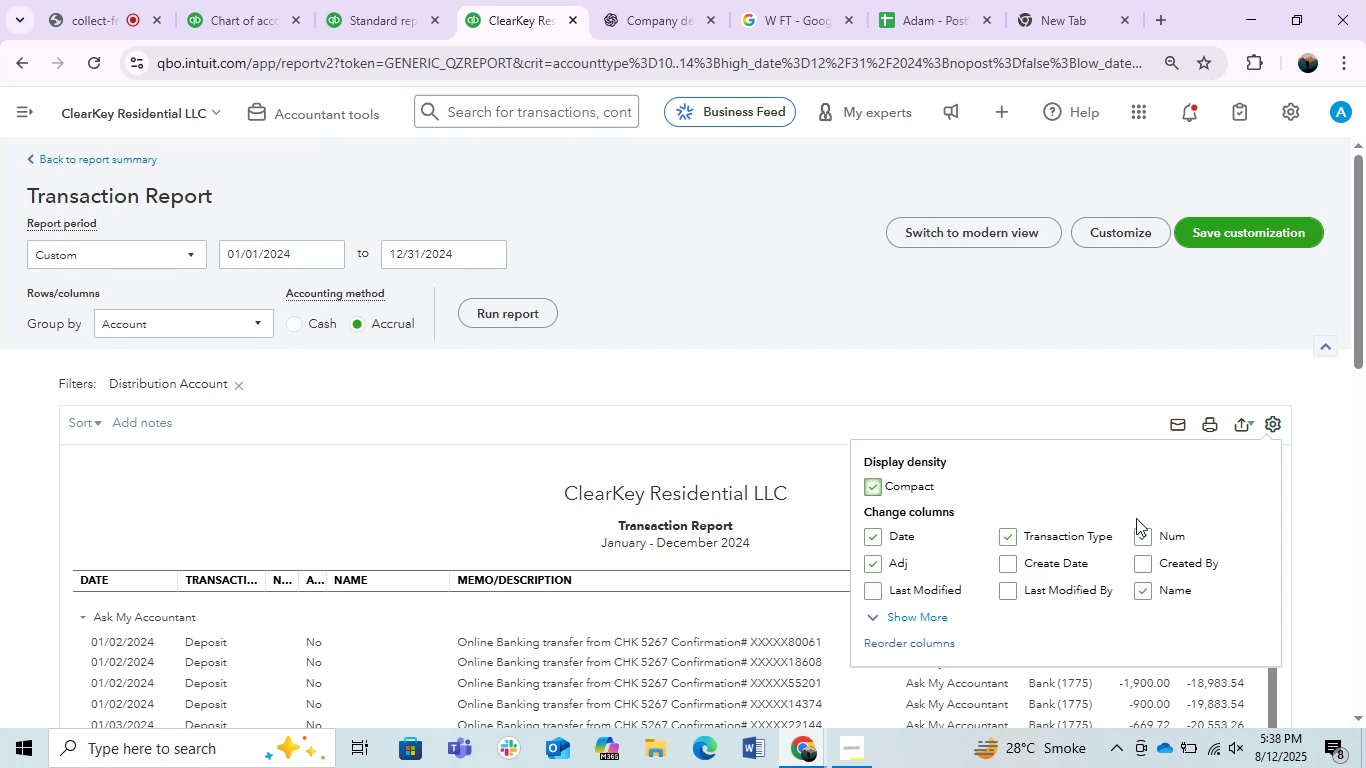 
left_click([1139, 532])
 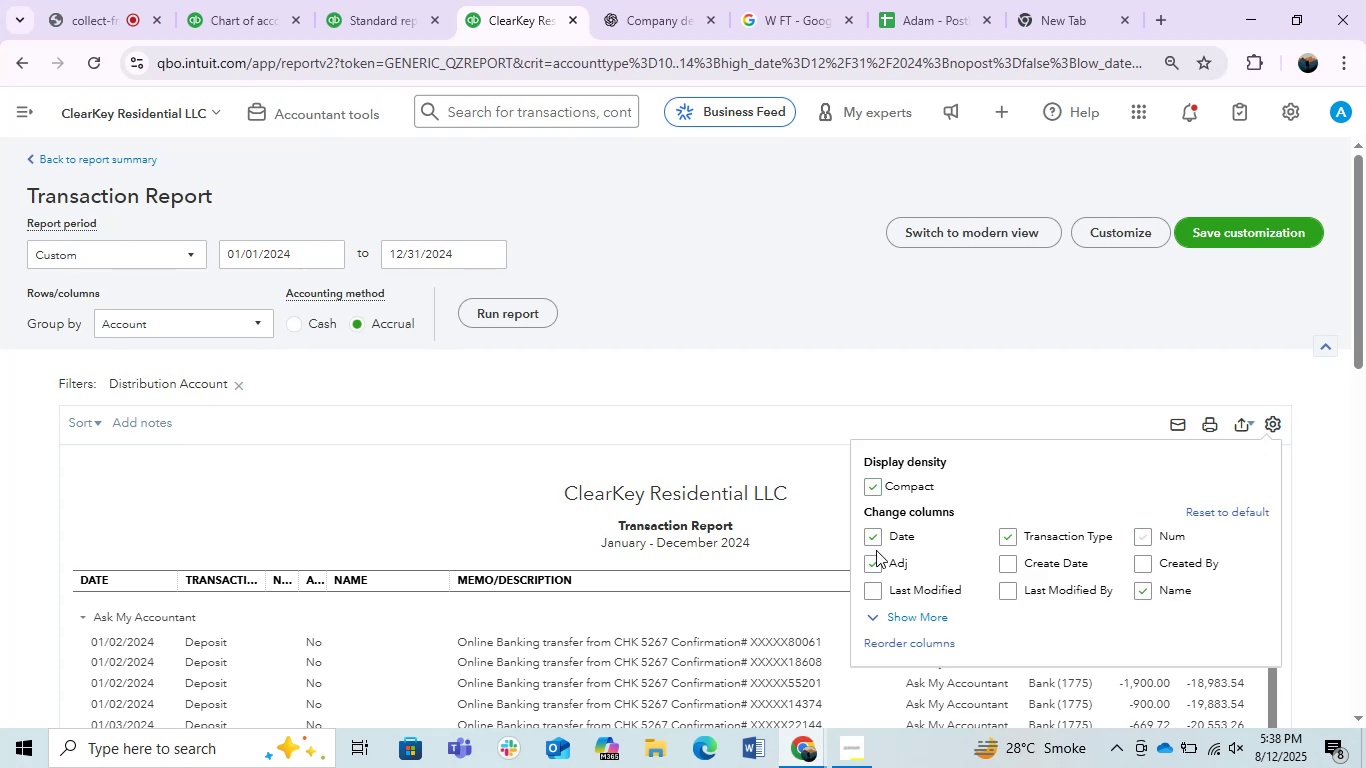 
left_click([876, 557])
 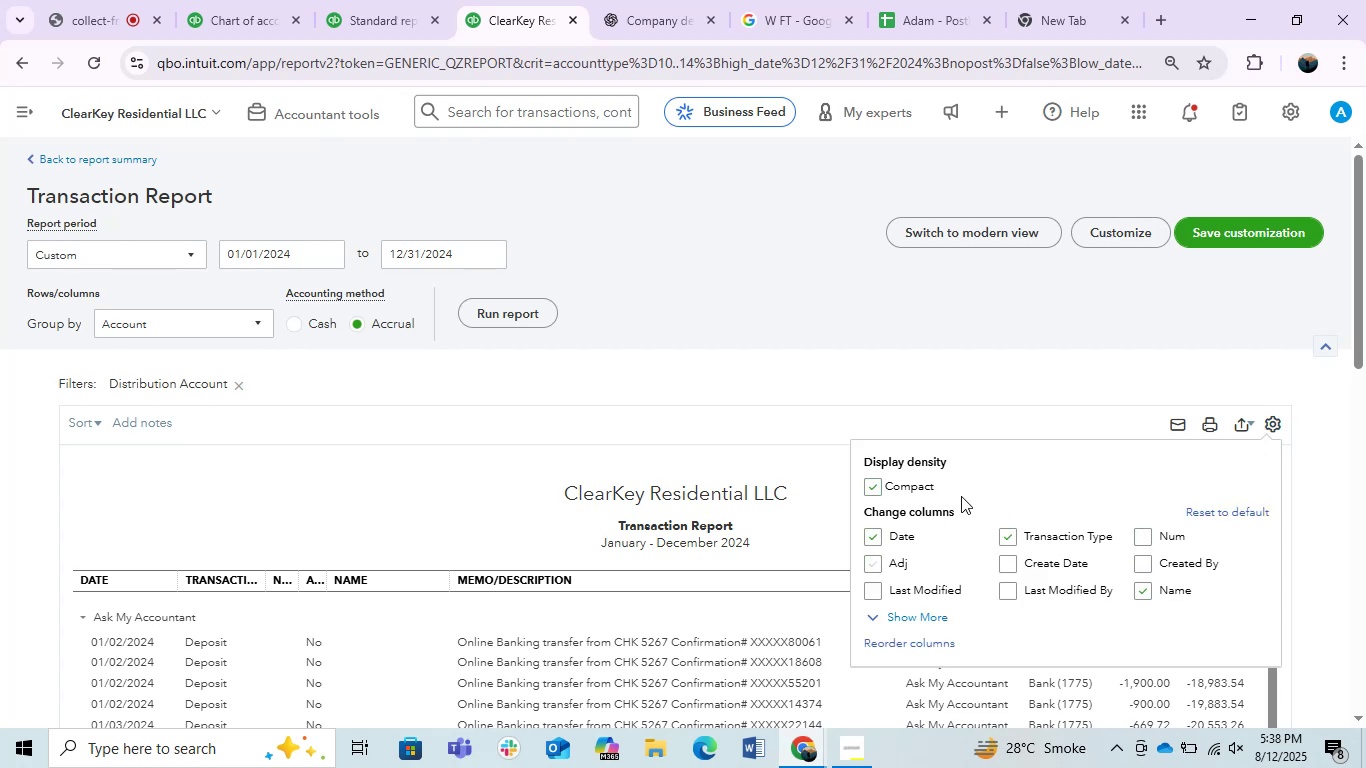 
scroll: coordinate [961, 496], scroll_direction: down, amount: 2.0
 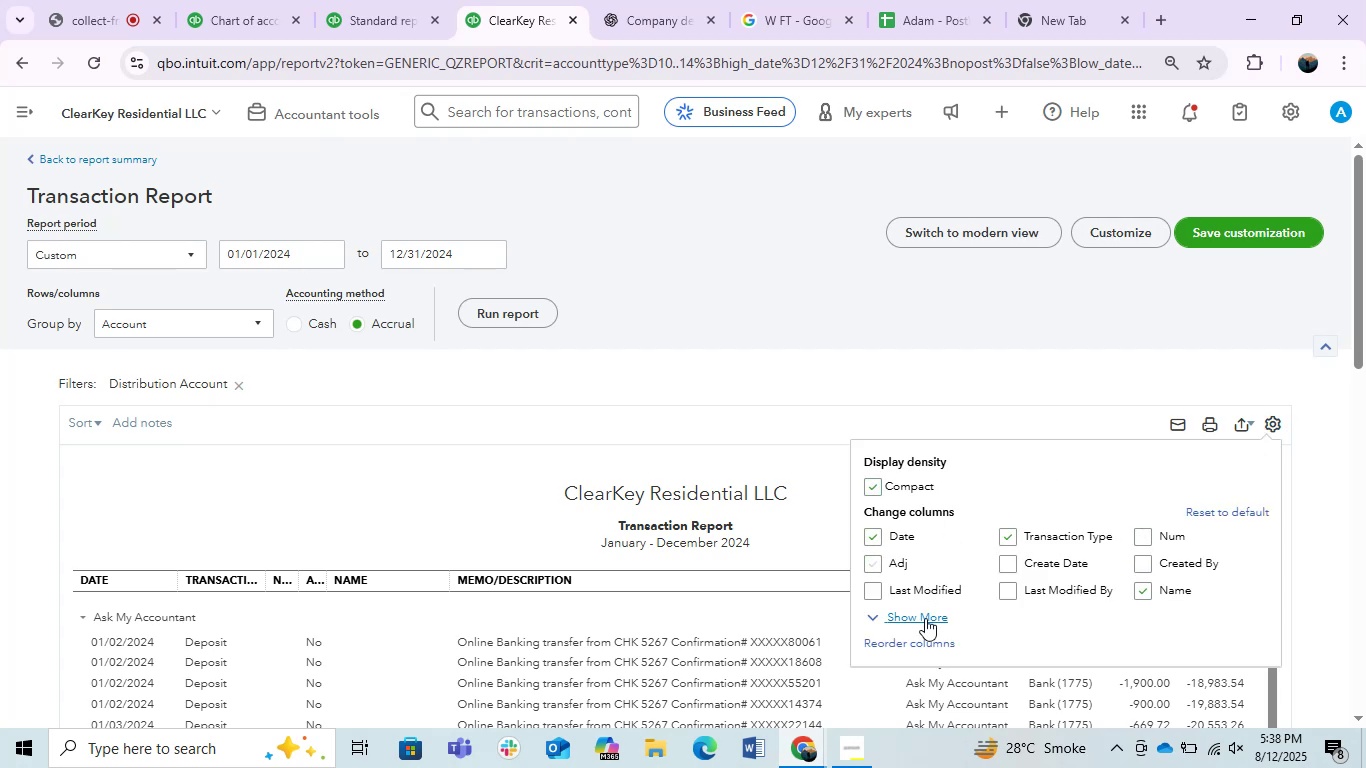 
left_click([921, 606])
 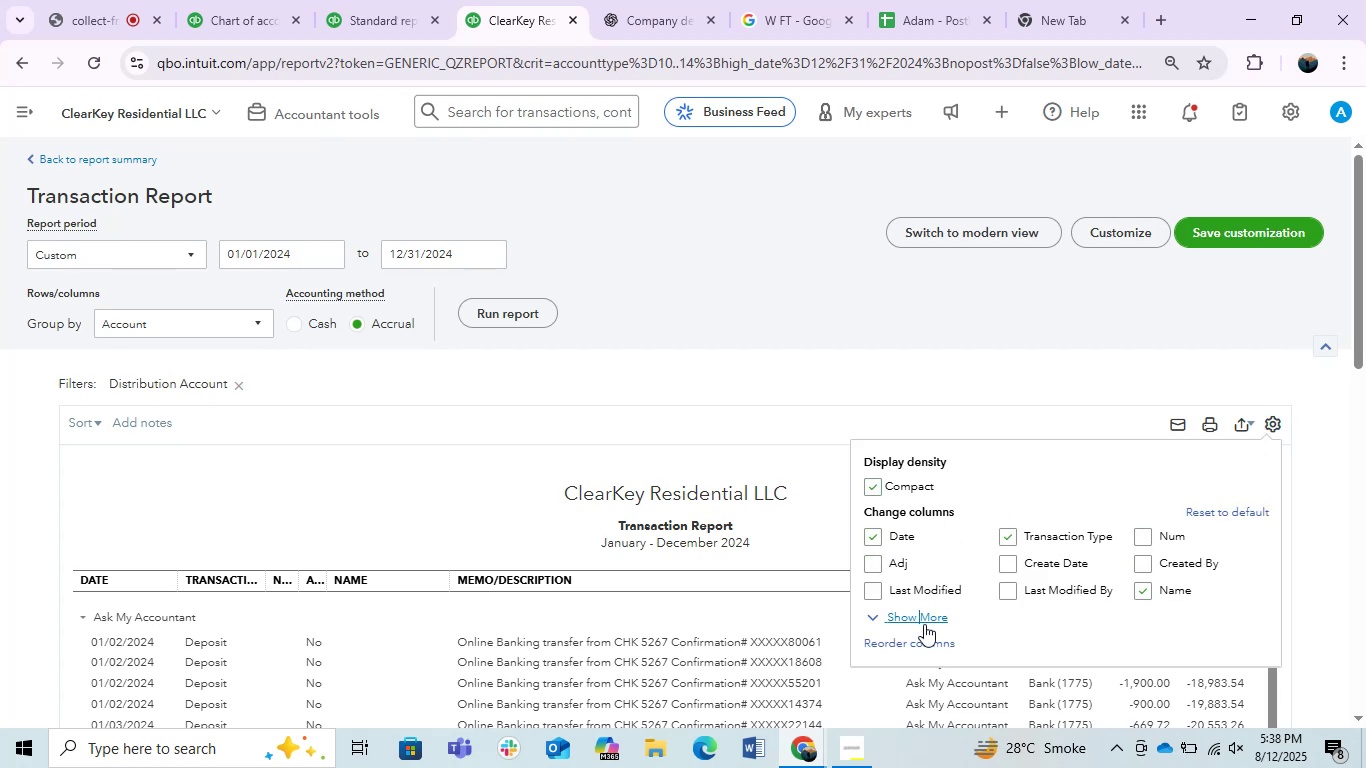 
left_click([919, 617])
 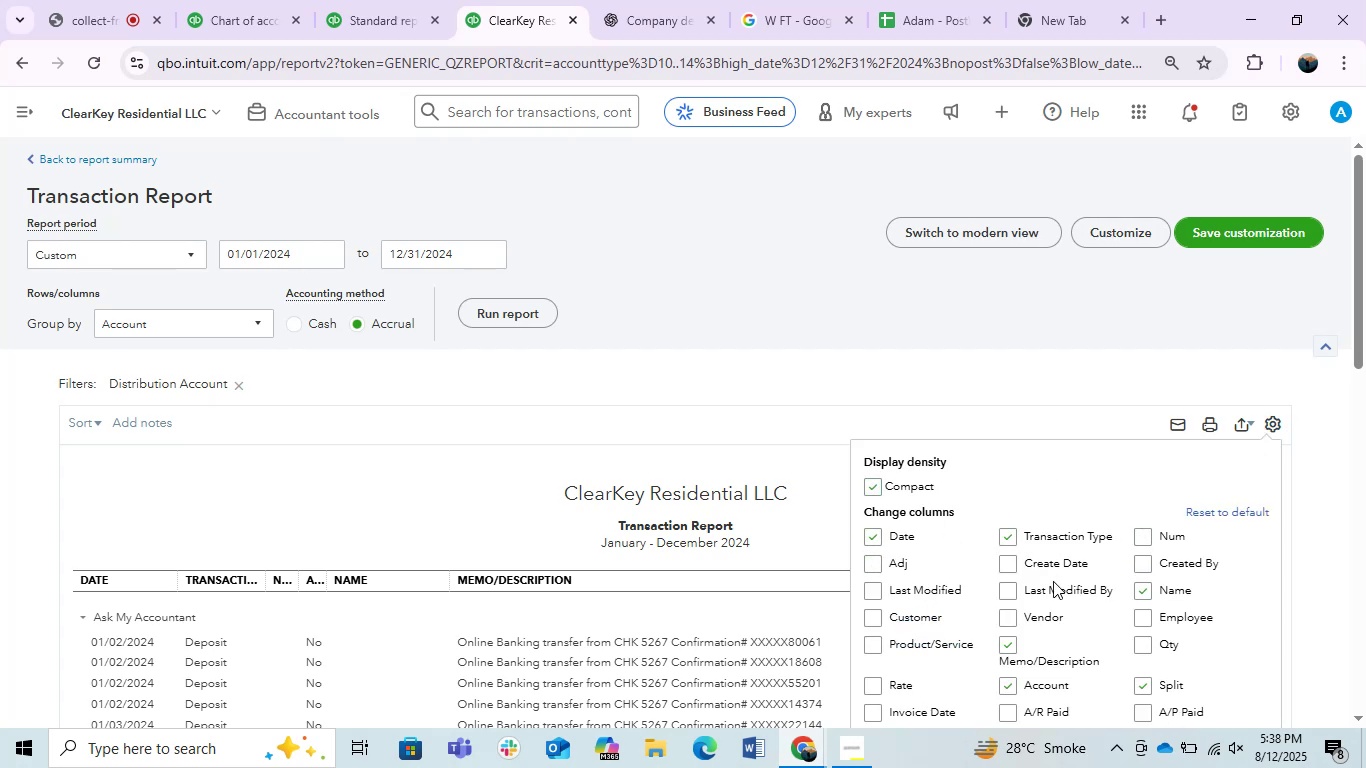 
scroll: coordinate [1144, 386], scroll_direction: down, amount: 3.0
 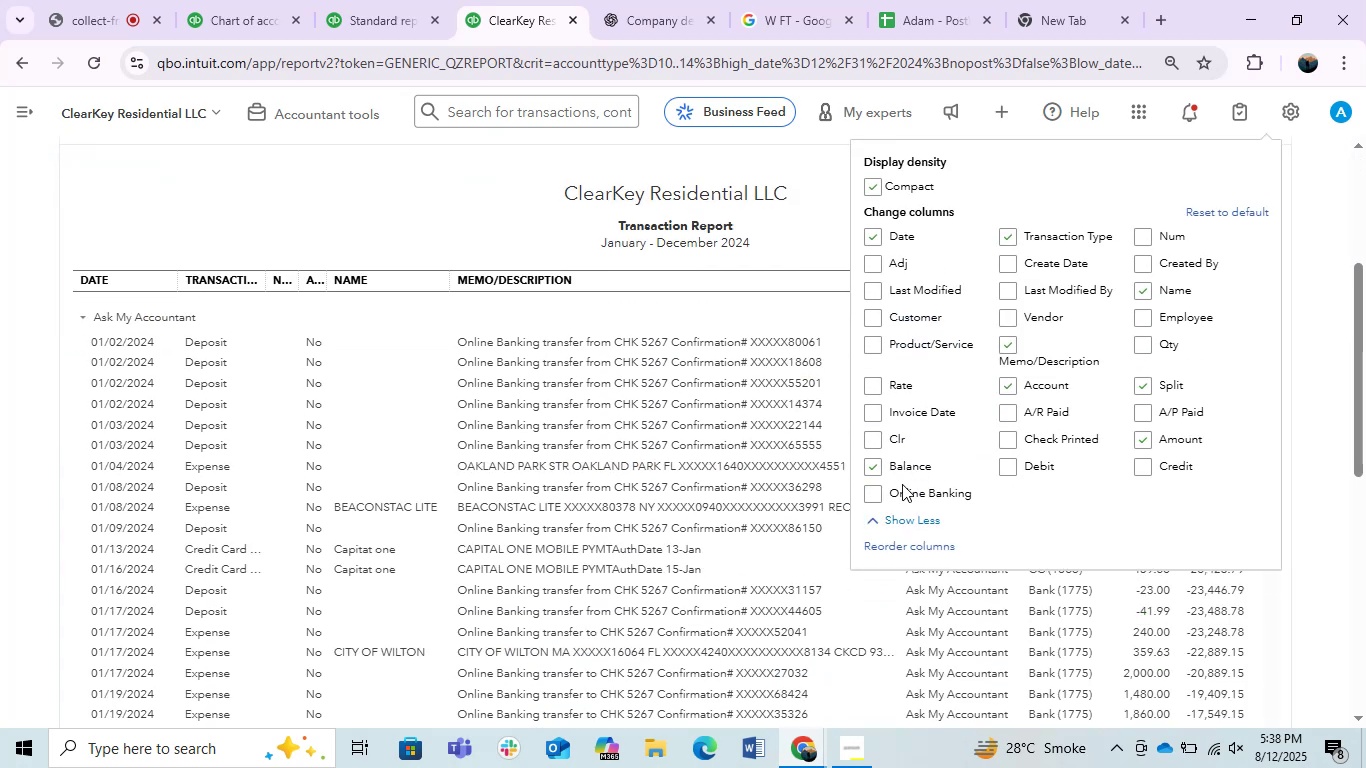 
left_click([880, 468])
 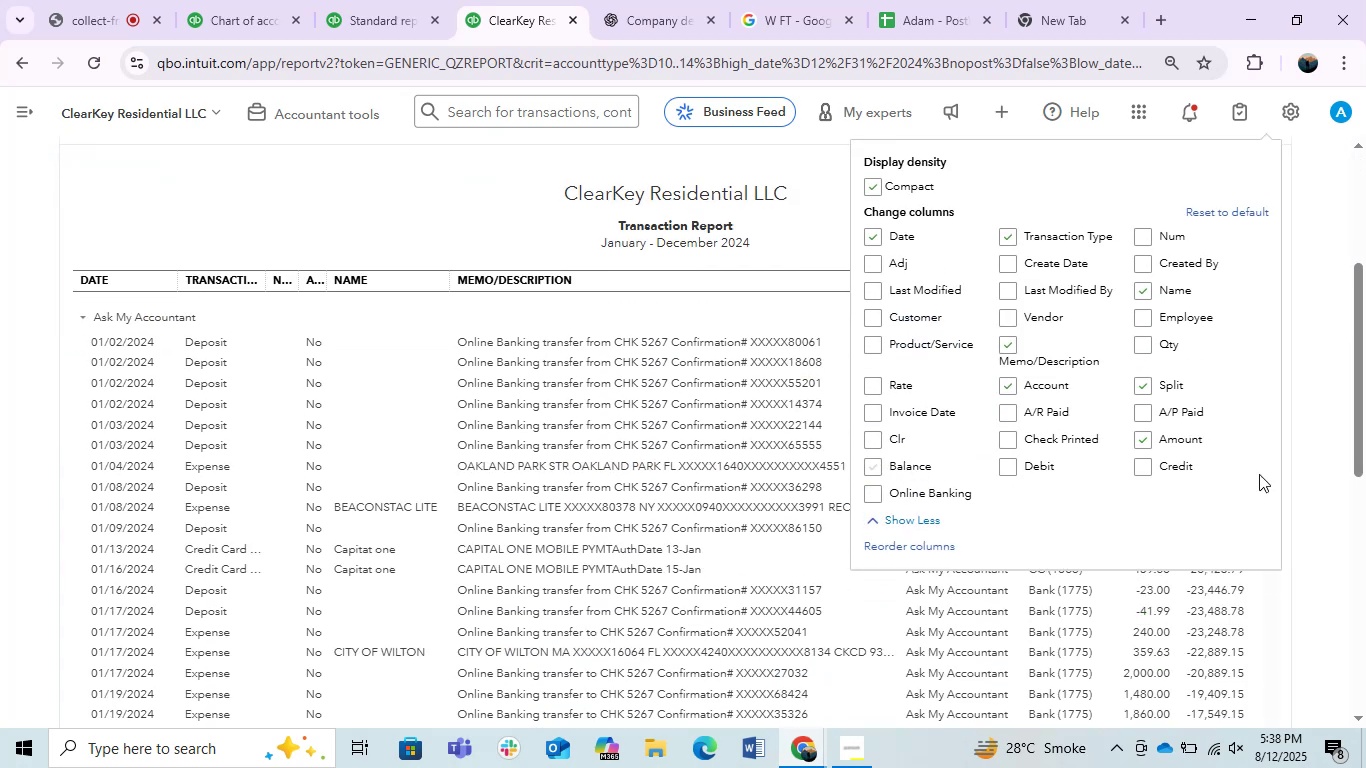 
left_click([1320, 453])
 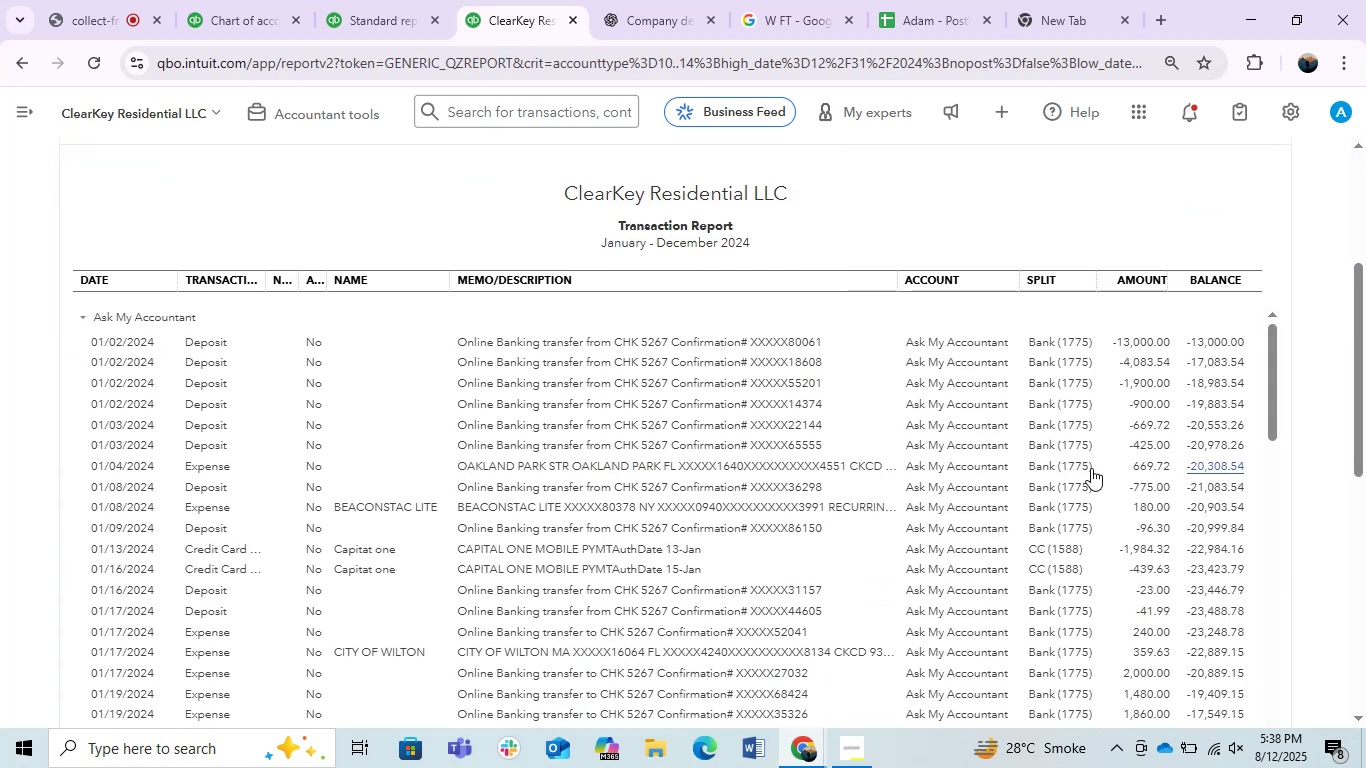 
scroll: coordinate [879, 446], scroll_direction: up, amount: 2.0
 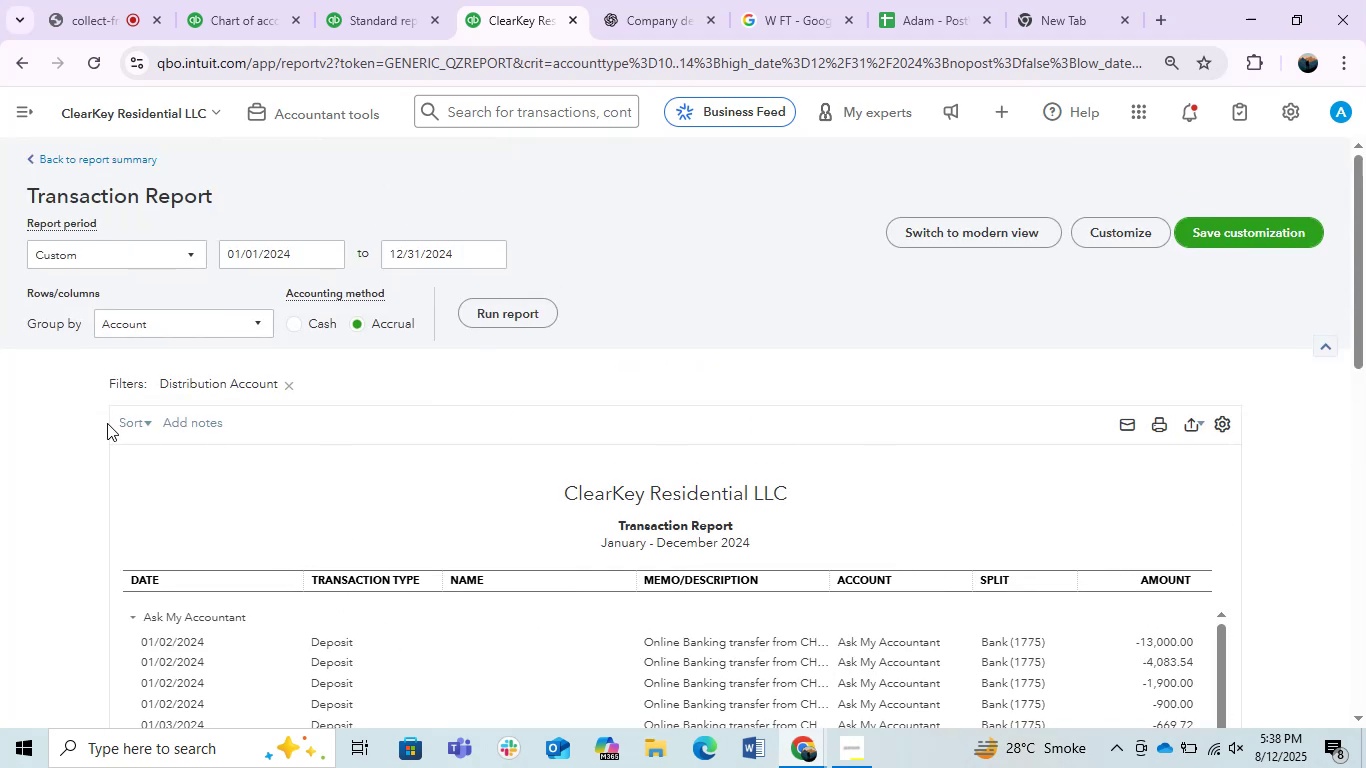 
left_click([131, 431])
 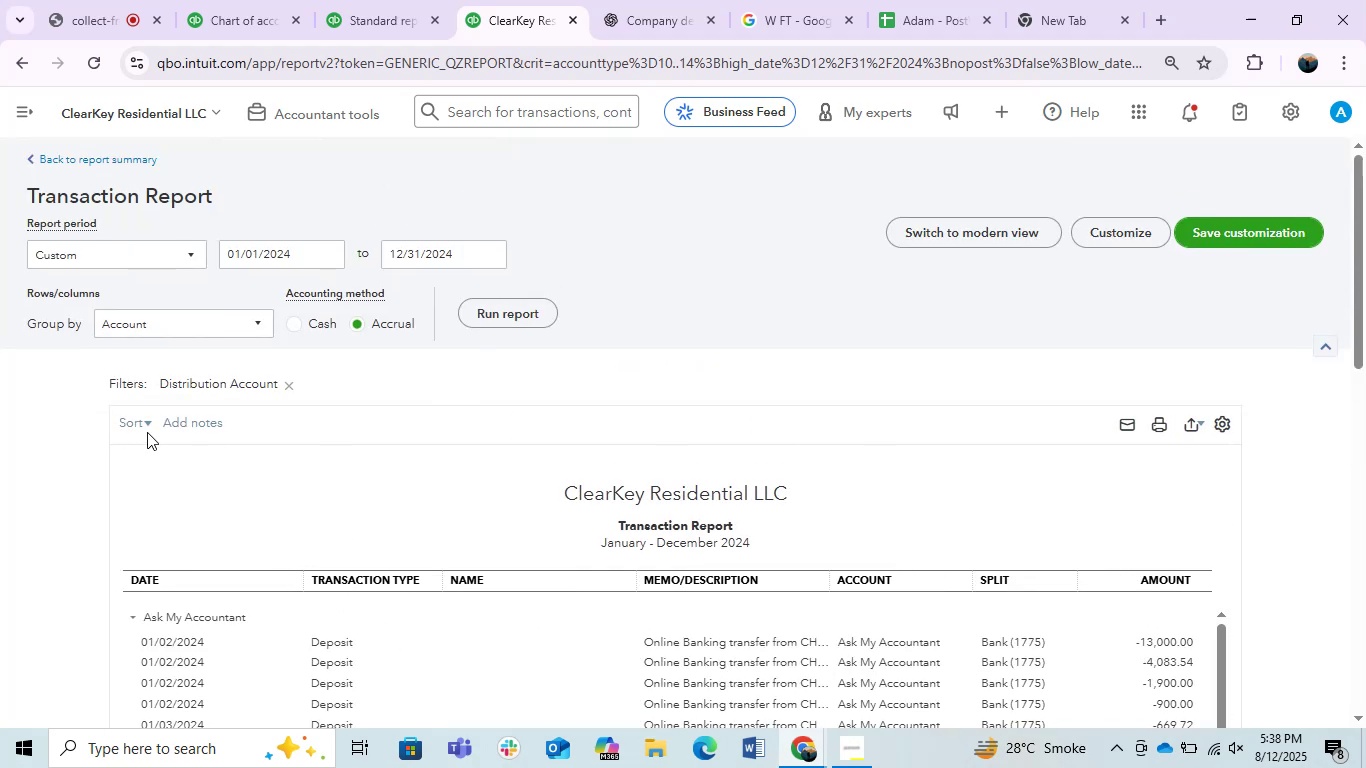 
left_click([145, 424])
 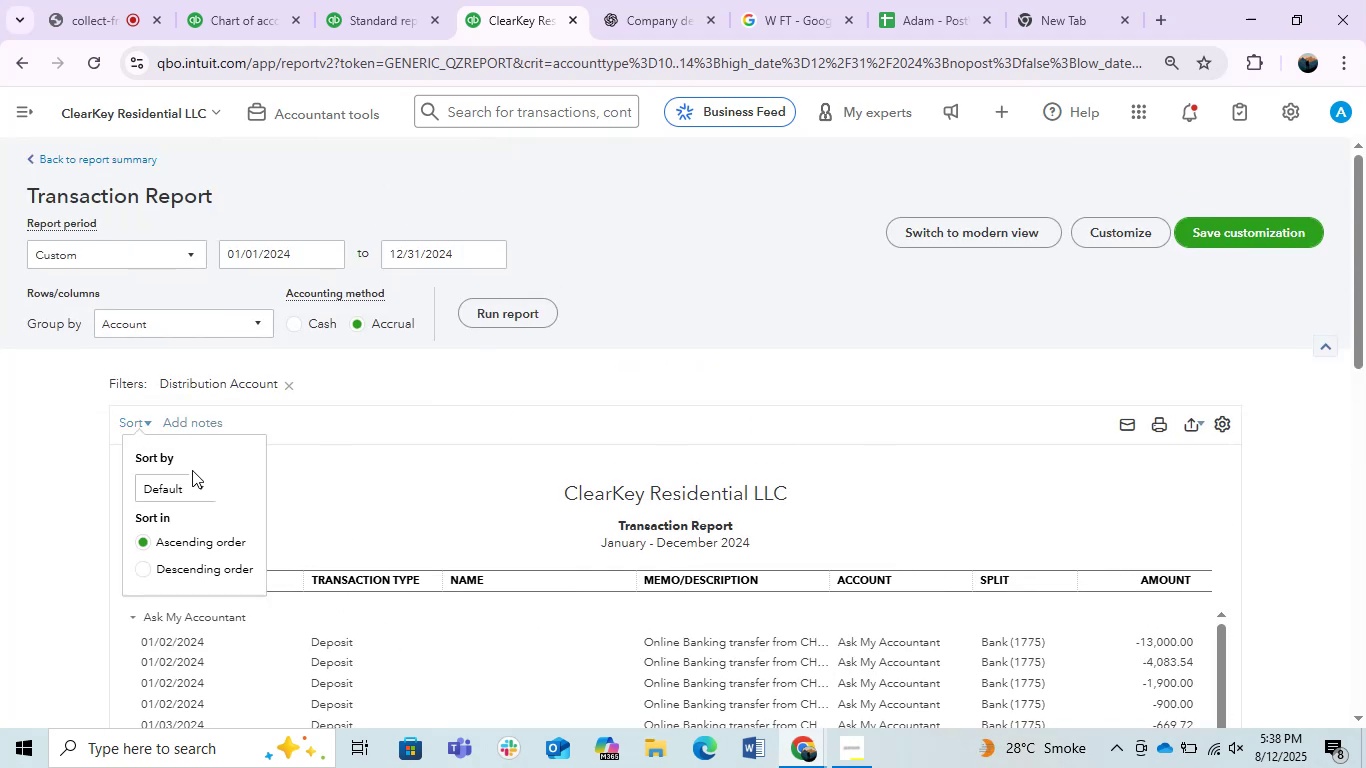 
left_click([181, 482])
 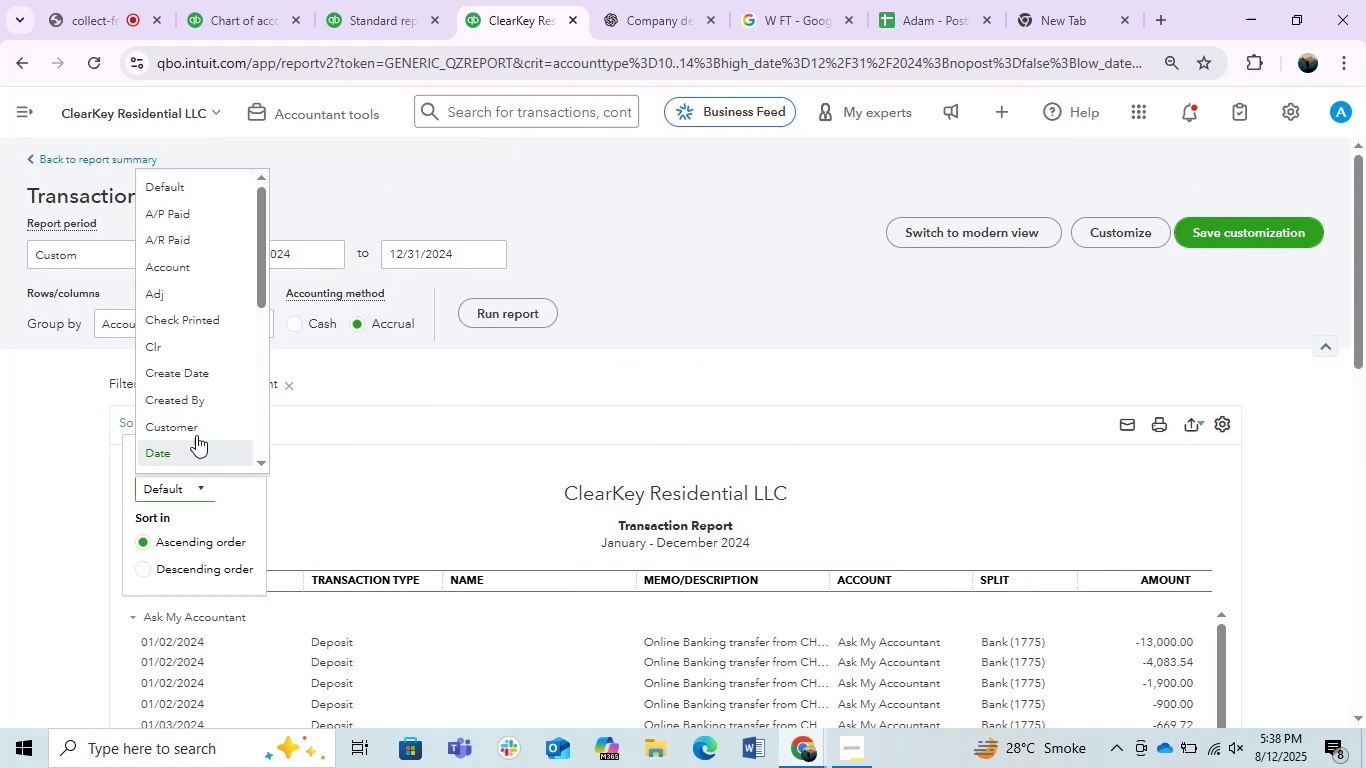 
scroll: coordinate [200, 379], scroll_direction: down, amount: 4.0
 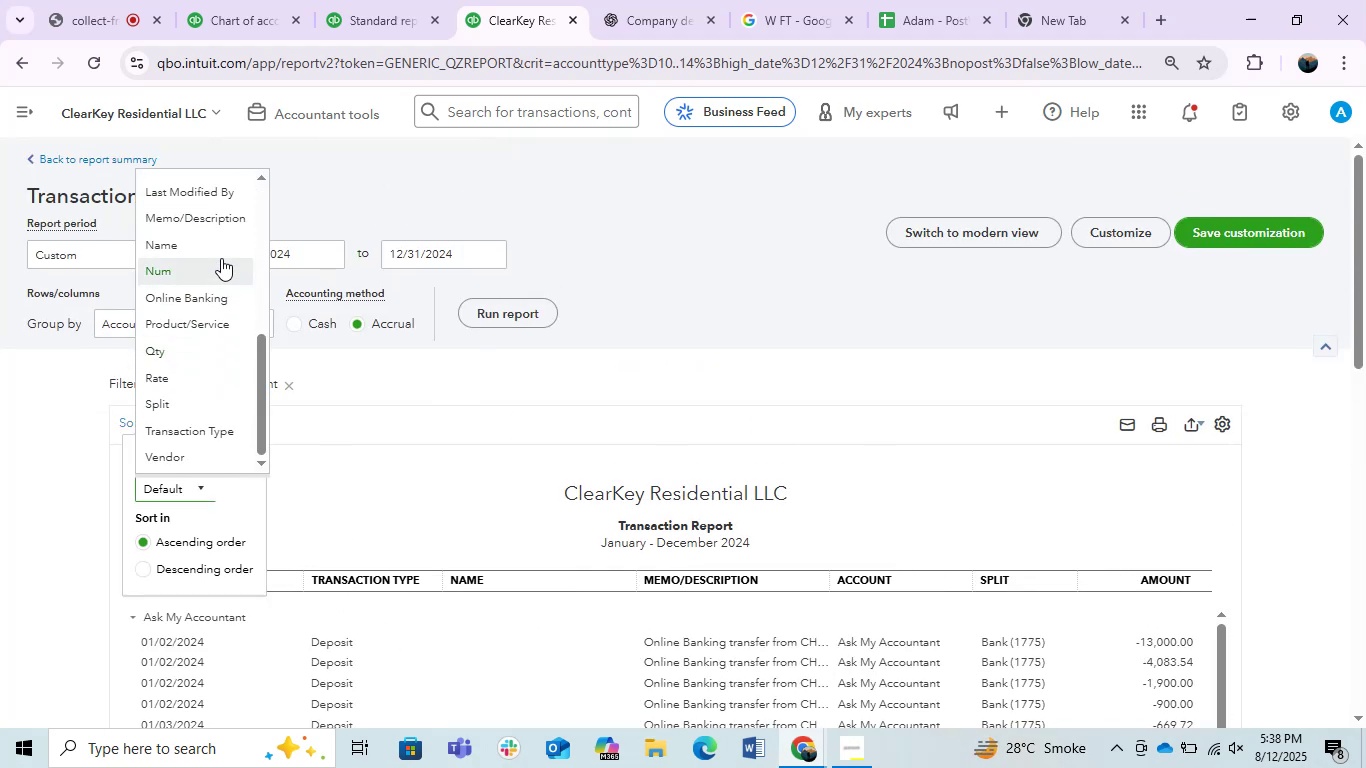 
left_click([222, 230])
 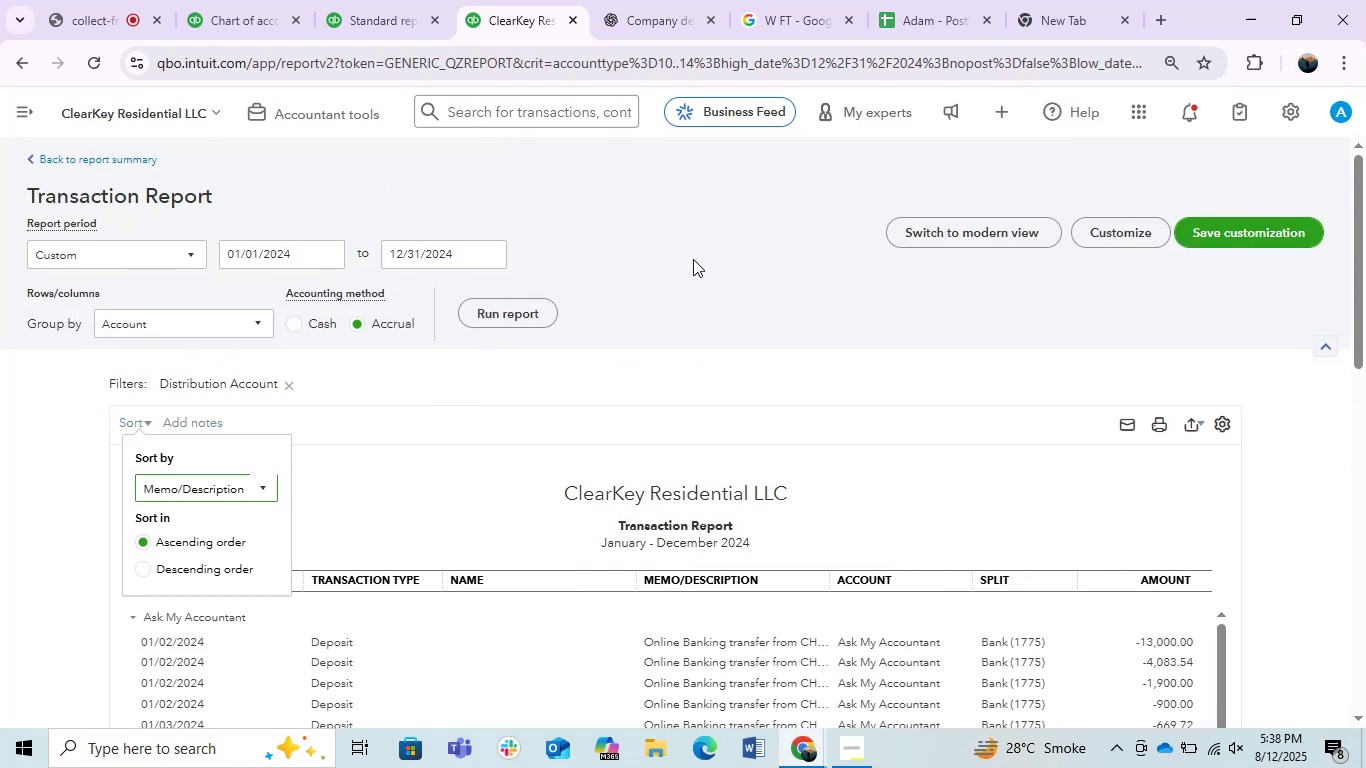 
left_click([648, 246])
 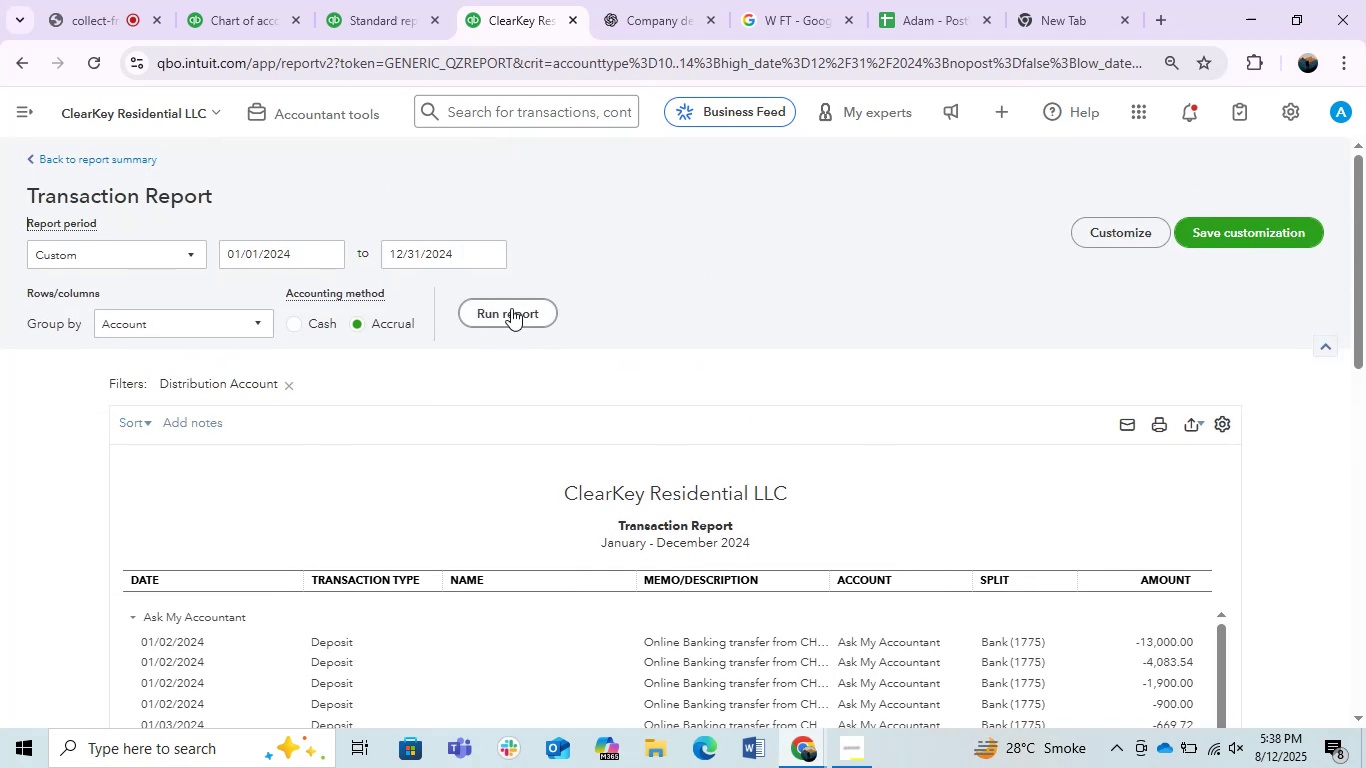 
left_click([511, 308])
 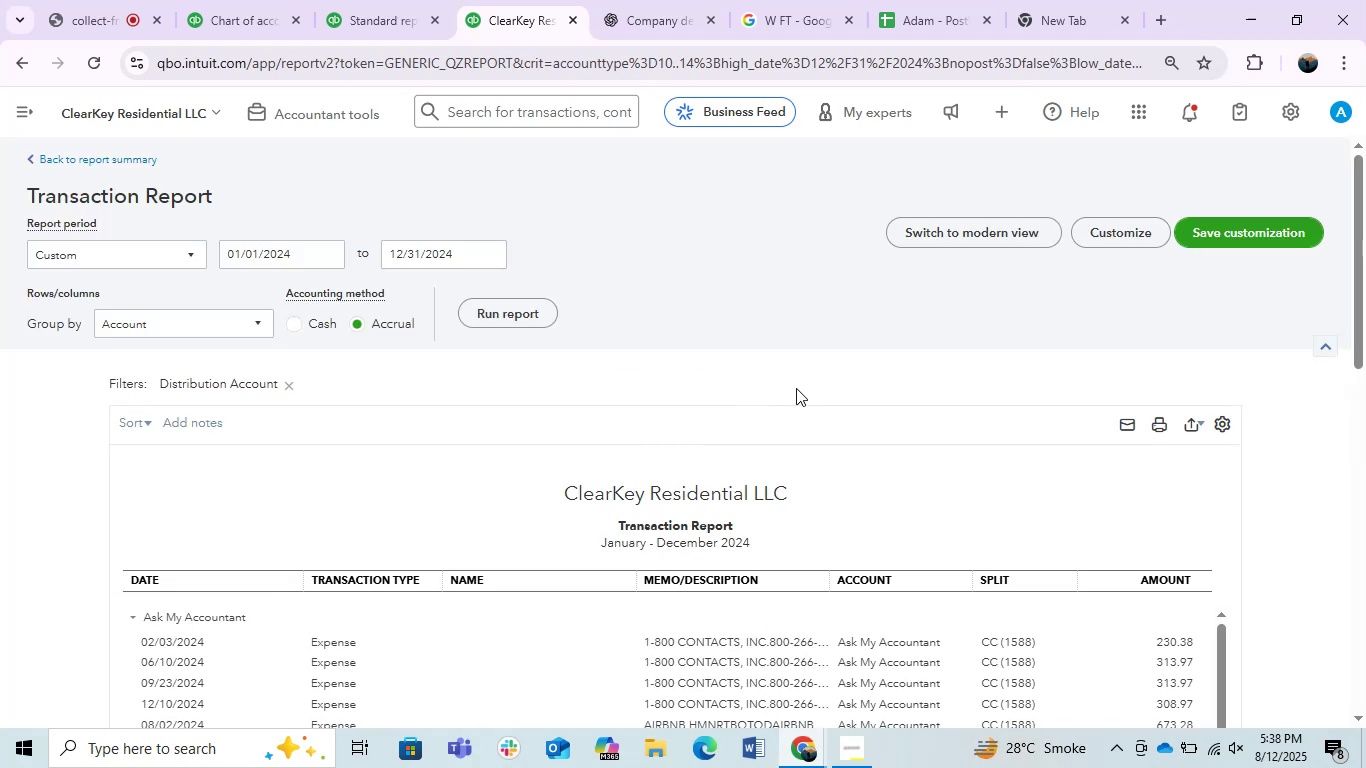 
scroll: coordinate [452, 502], scroll_direction: down, amount: 3.0
 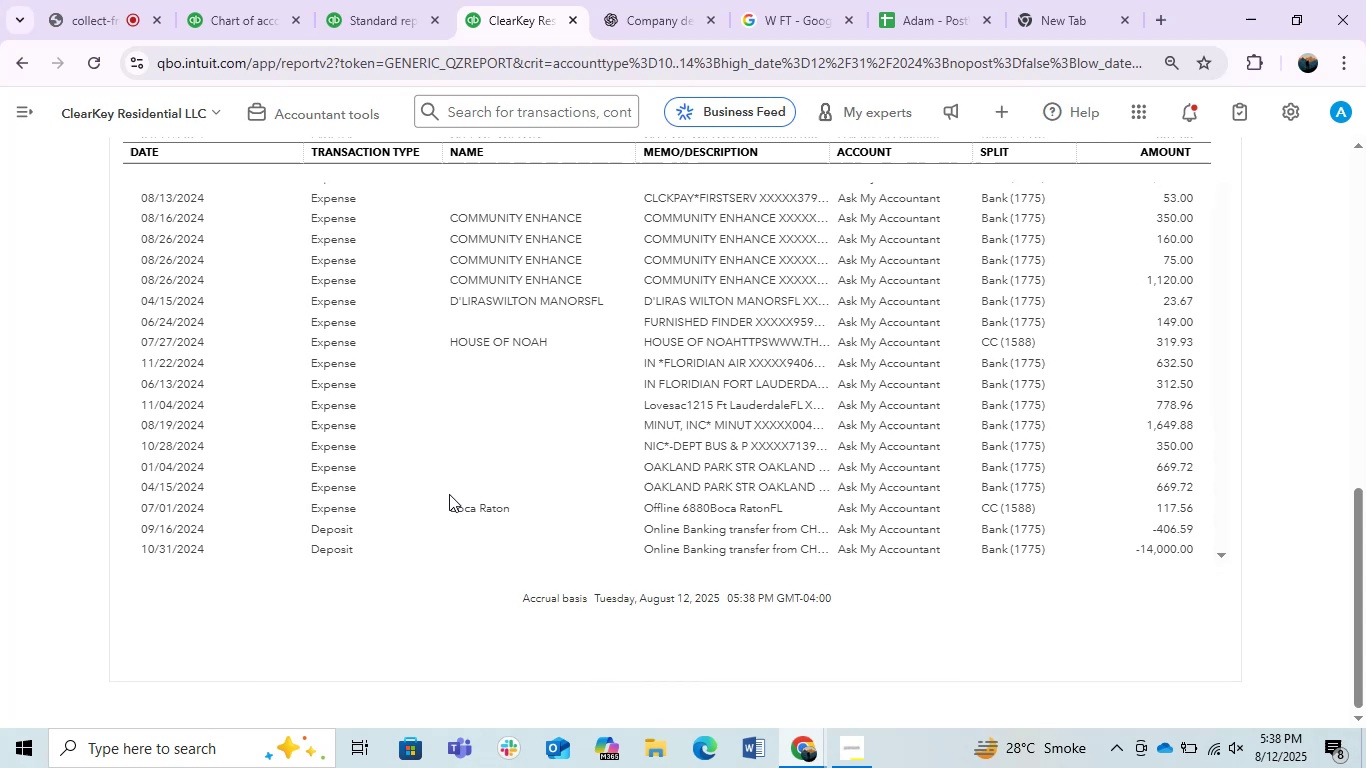 
scroll: coordinate [449, 494], scroll_direction: up, amount: 2.0
 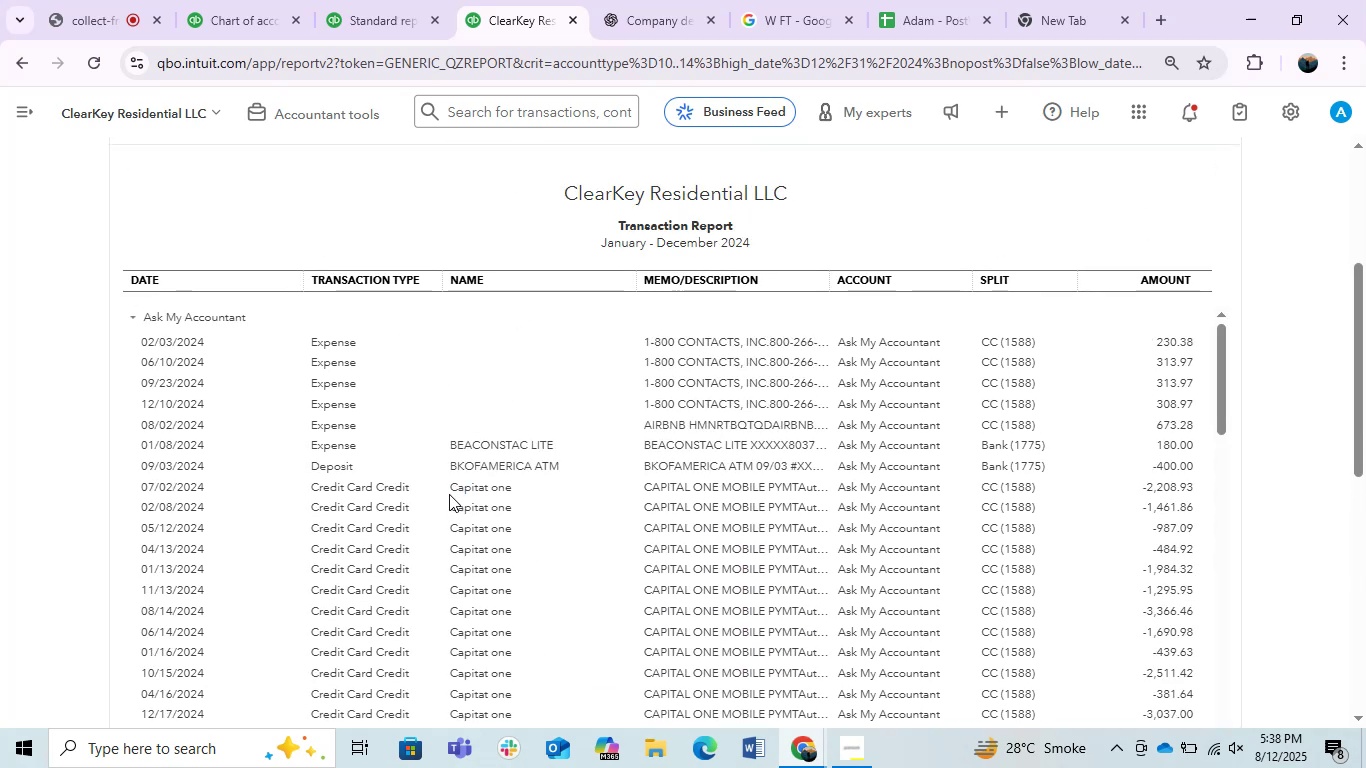 
wait(7.31)
 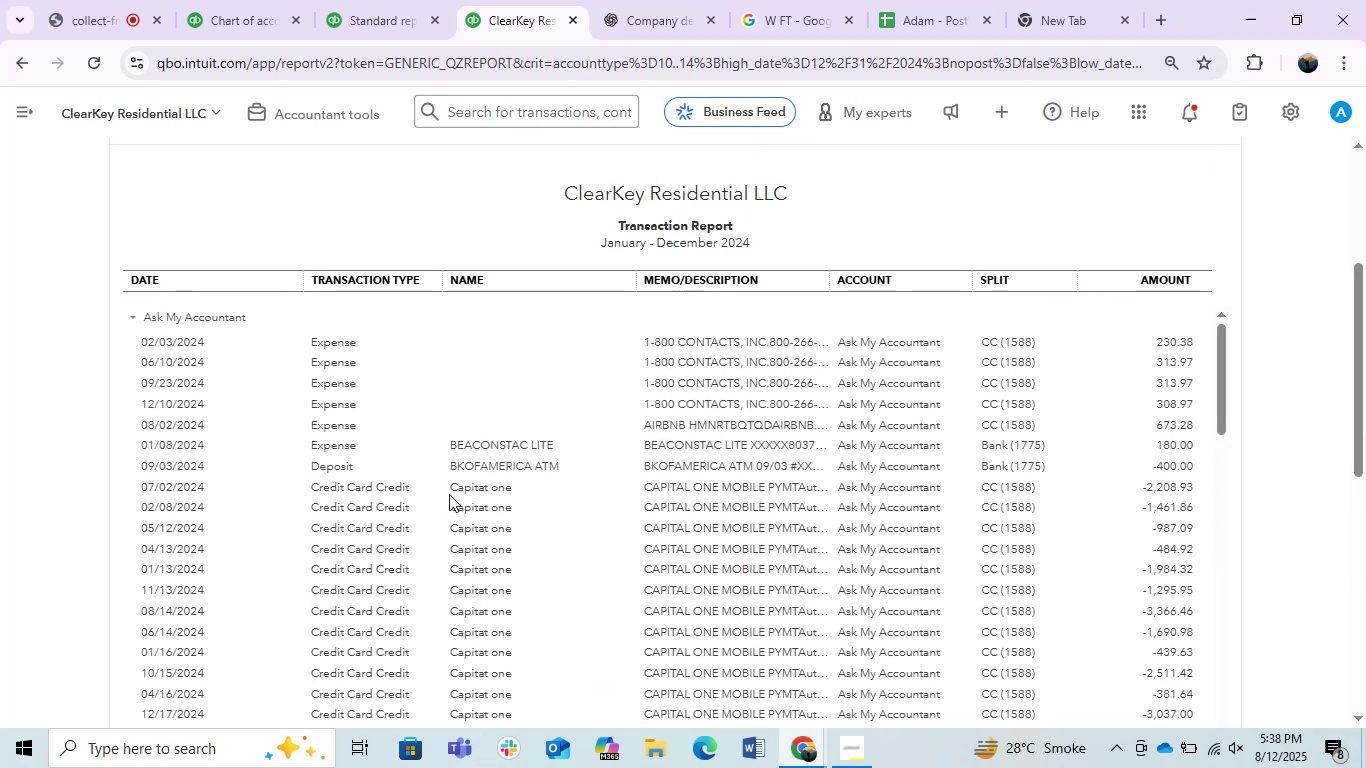 
scroll: coordinate [613, 417], scroll_direction: up, amount: 4.0
 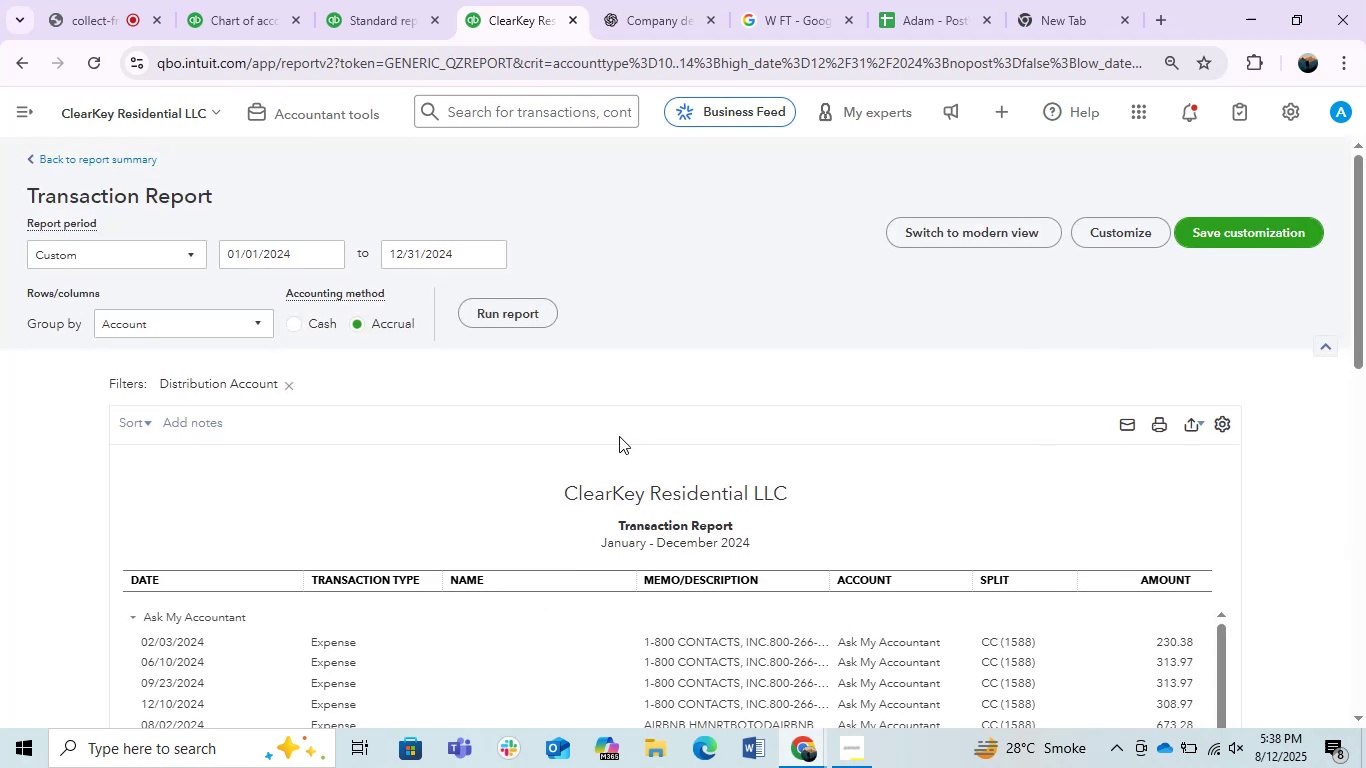 
scroll: coordinate [667, 422], scroll_direction: none, amount: 0.0
 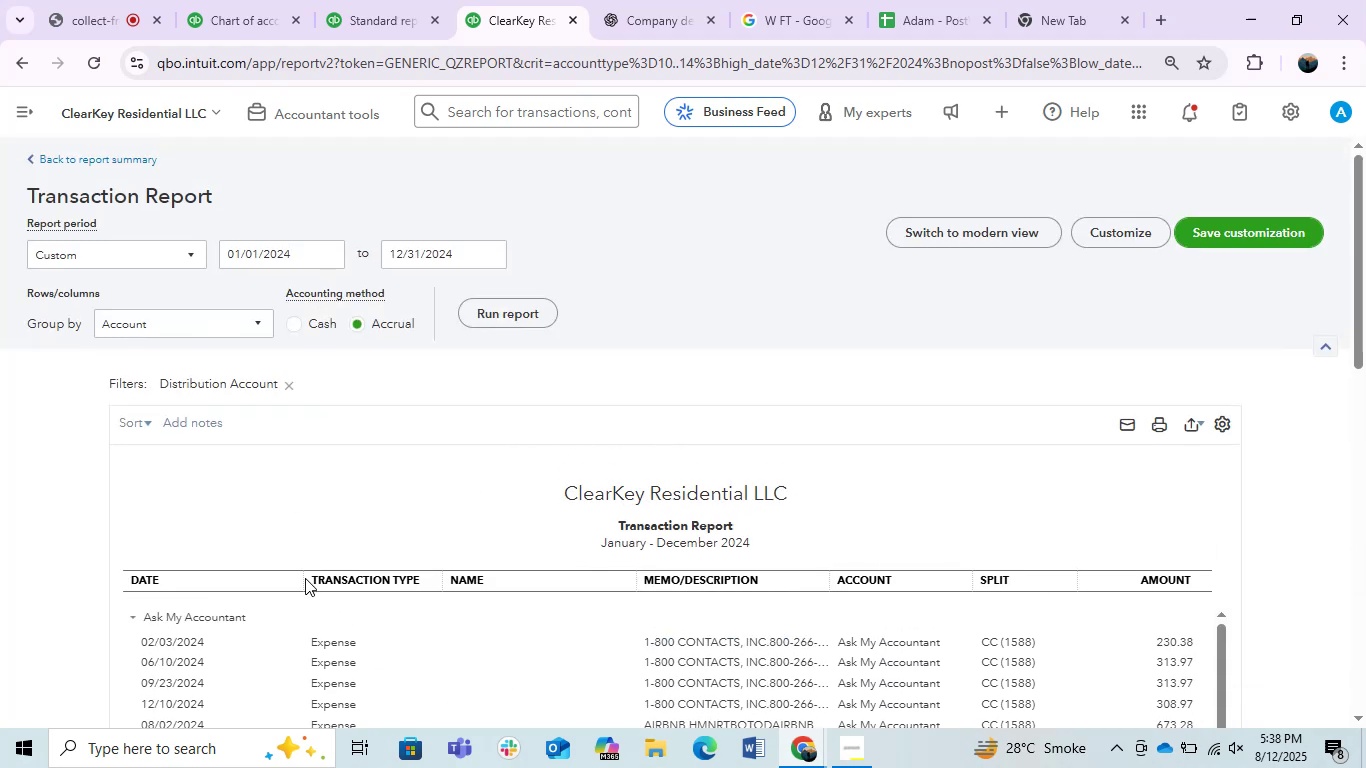 
left_click_drag(start_coordinate=[299, 578], to_coordinate=[222, 575])
 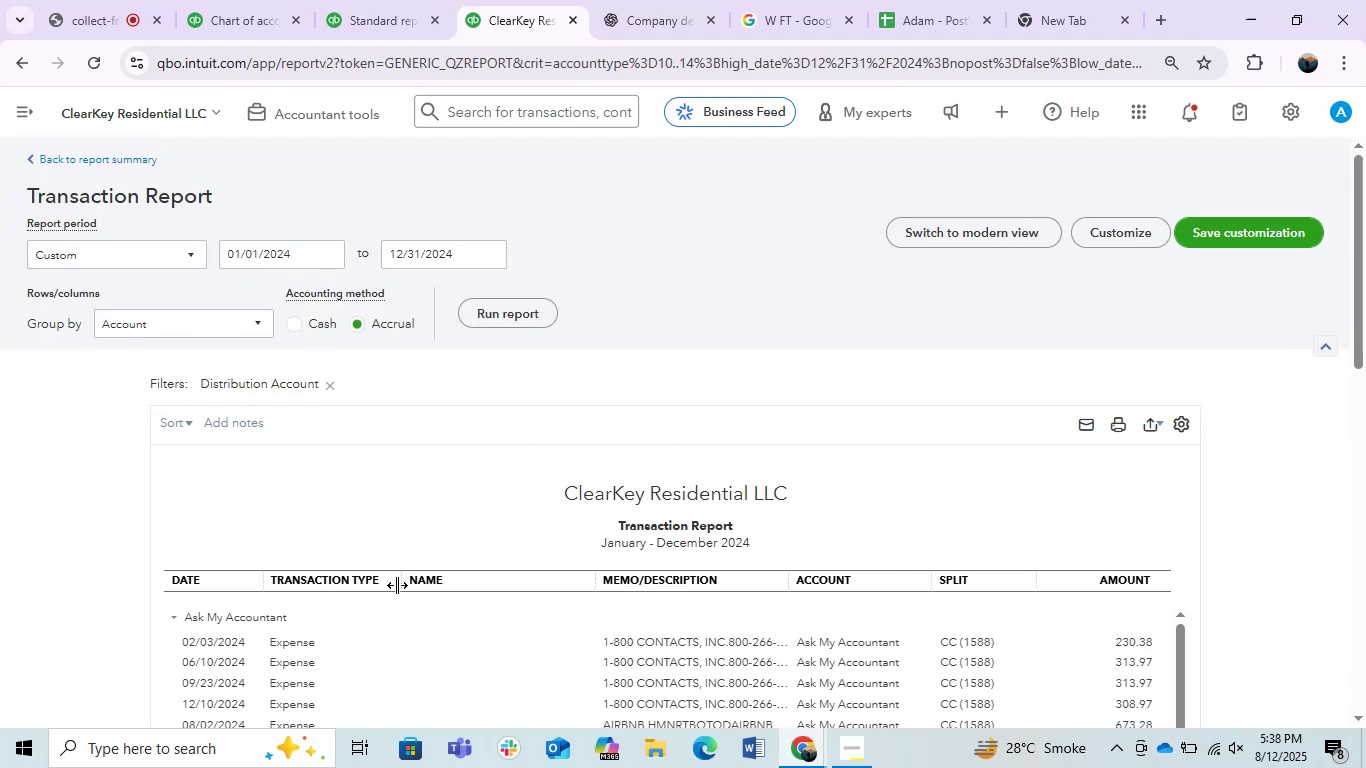 
left_click_drag(start_coordinate=[397, 585], to_coordinate=[343, 591])
 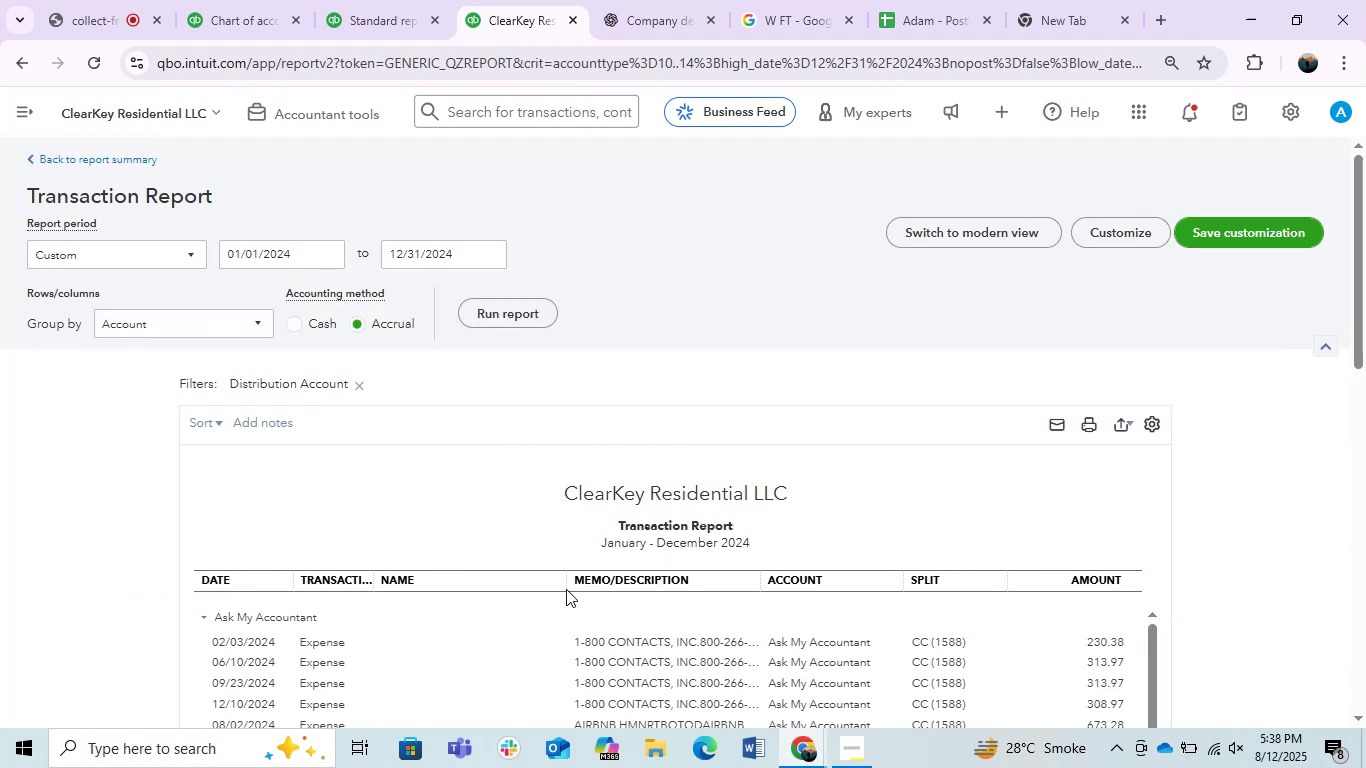 
left_click_drag(start_coordinate=[563, 585], to_coordinate=[495, 590])
 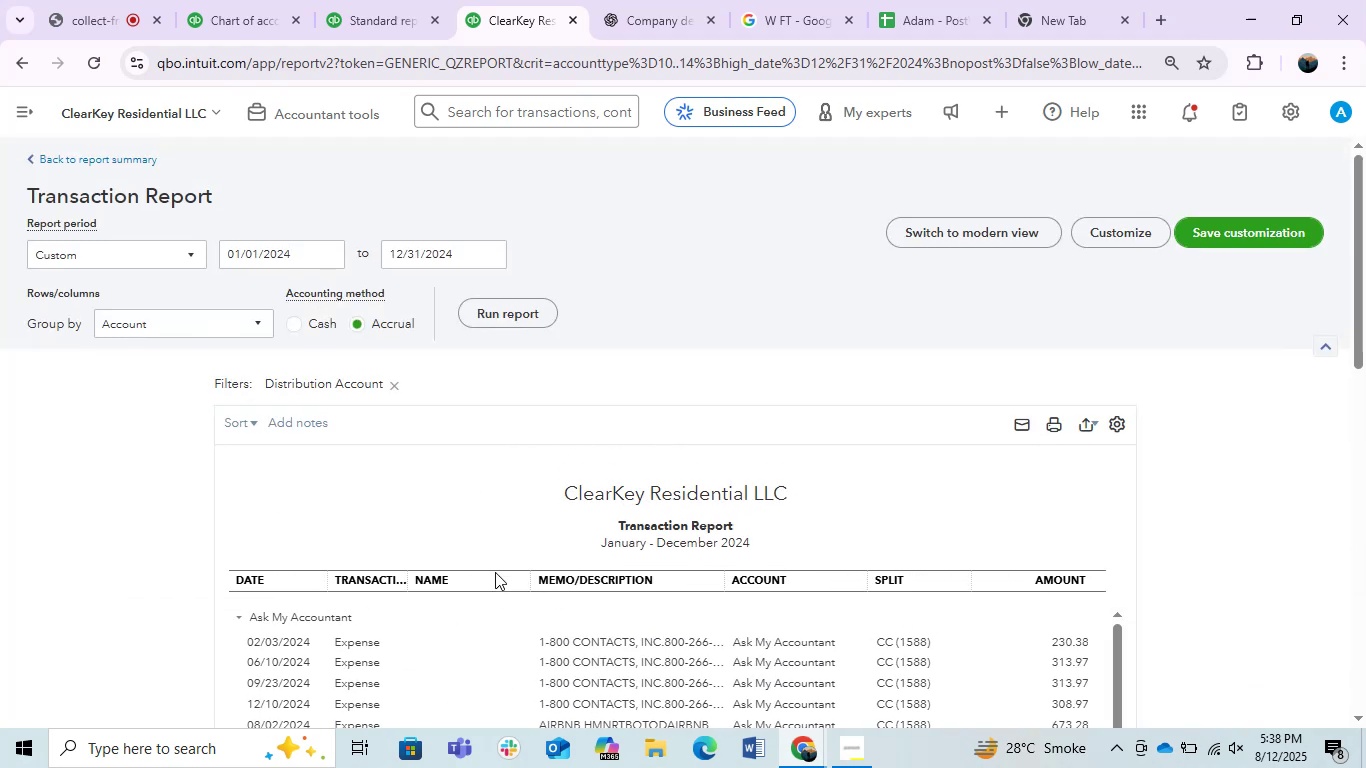 
scroll: coordinate [526, 508], scroll_direction: down, amount: 2.0
 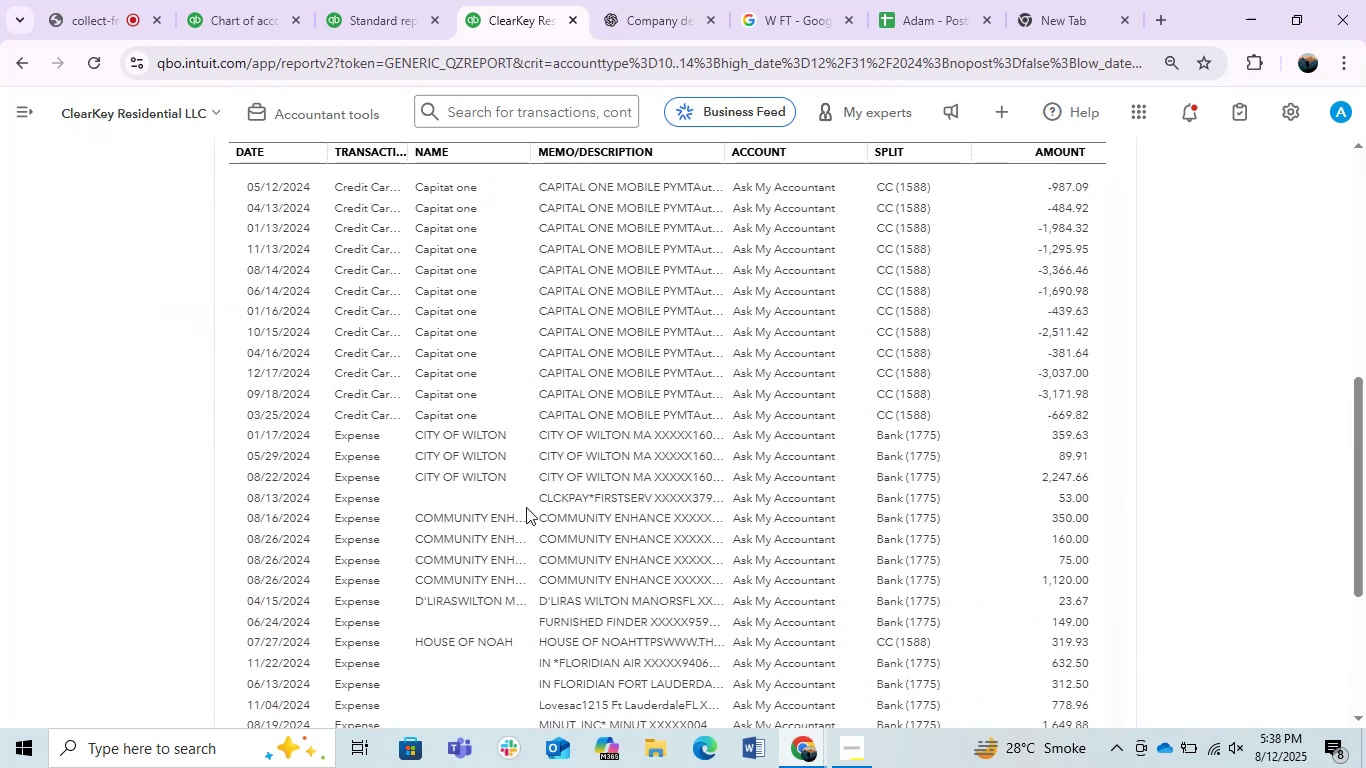 
scroll: coordinate [527, 507], scroll_direction: up, amount: 6.0
 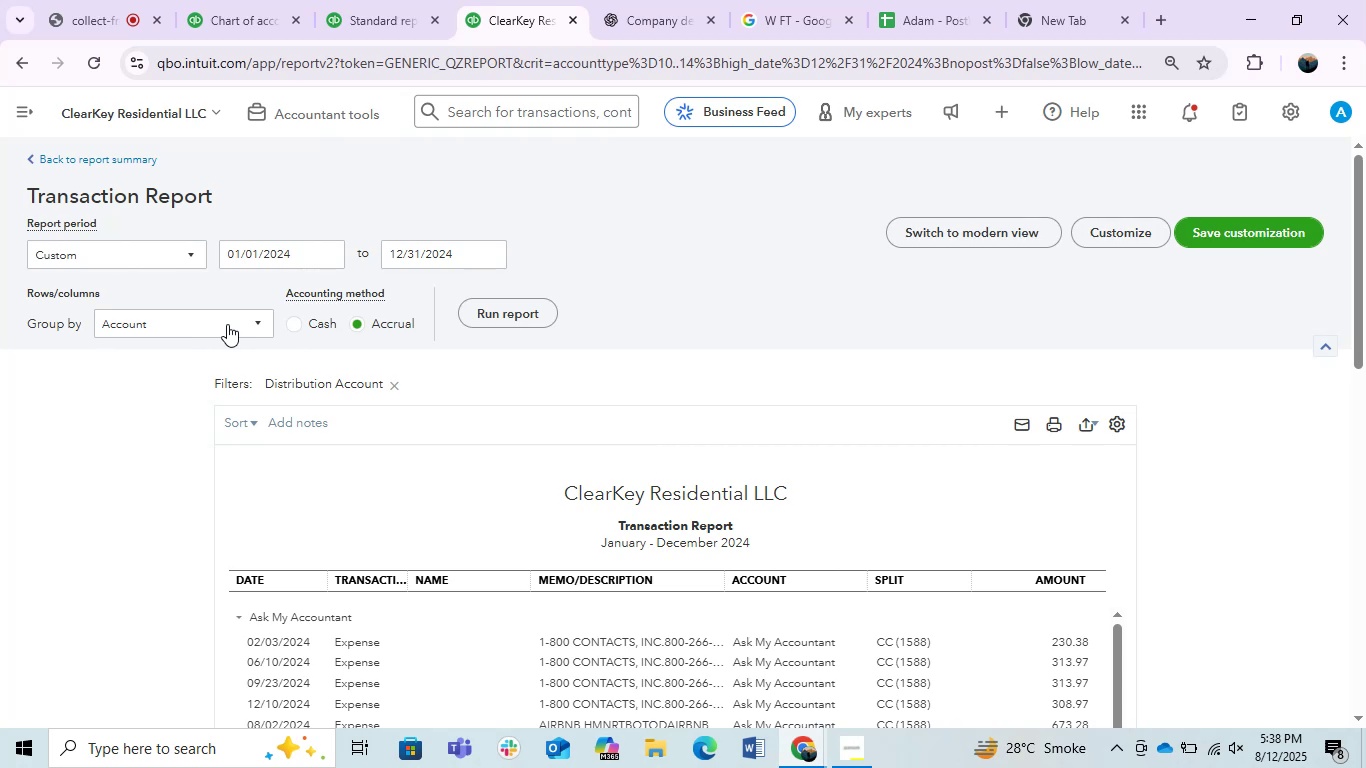 
scroll: coordinate [448, 432], scroll_direction: none, amount: 0.0
 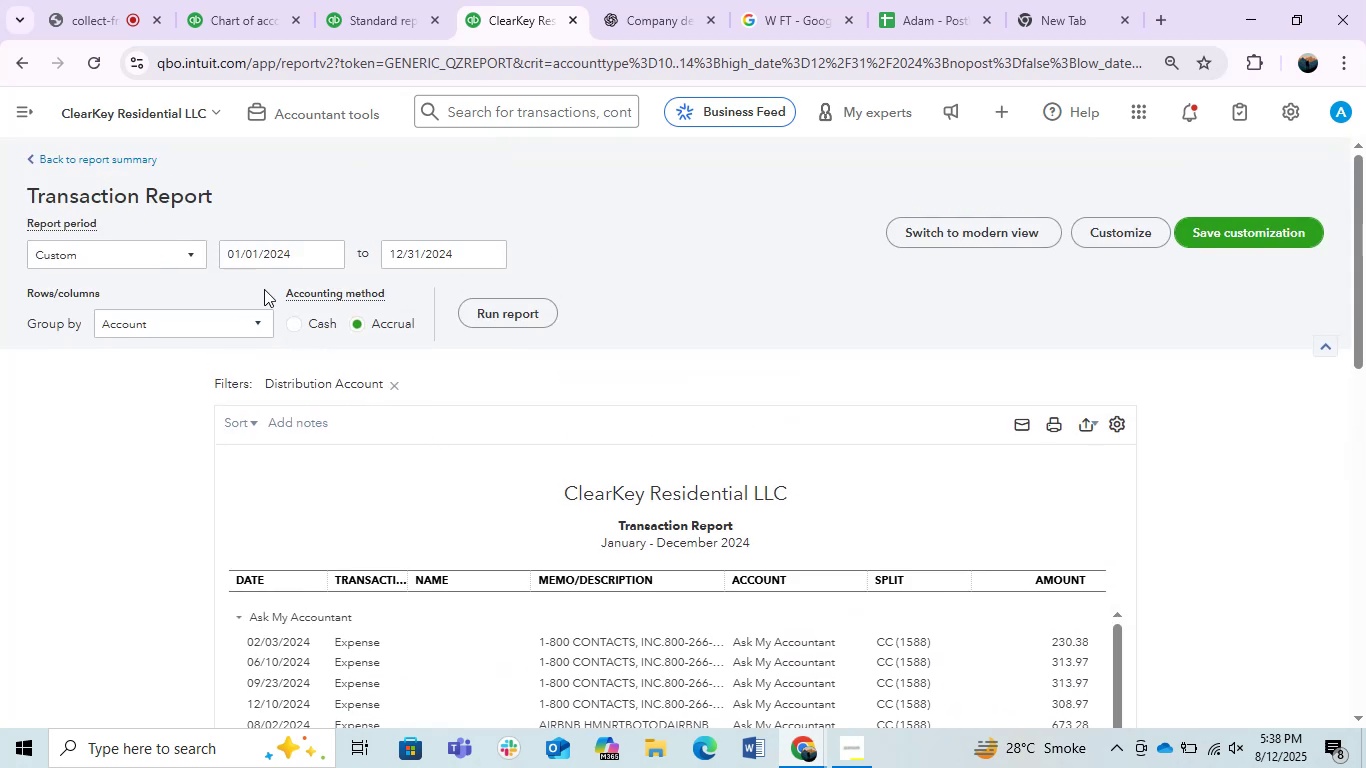 
scroll: coordinate [825, 389], scroll_direction: down, amount: 1.0
 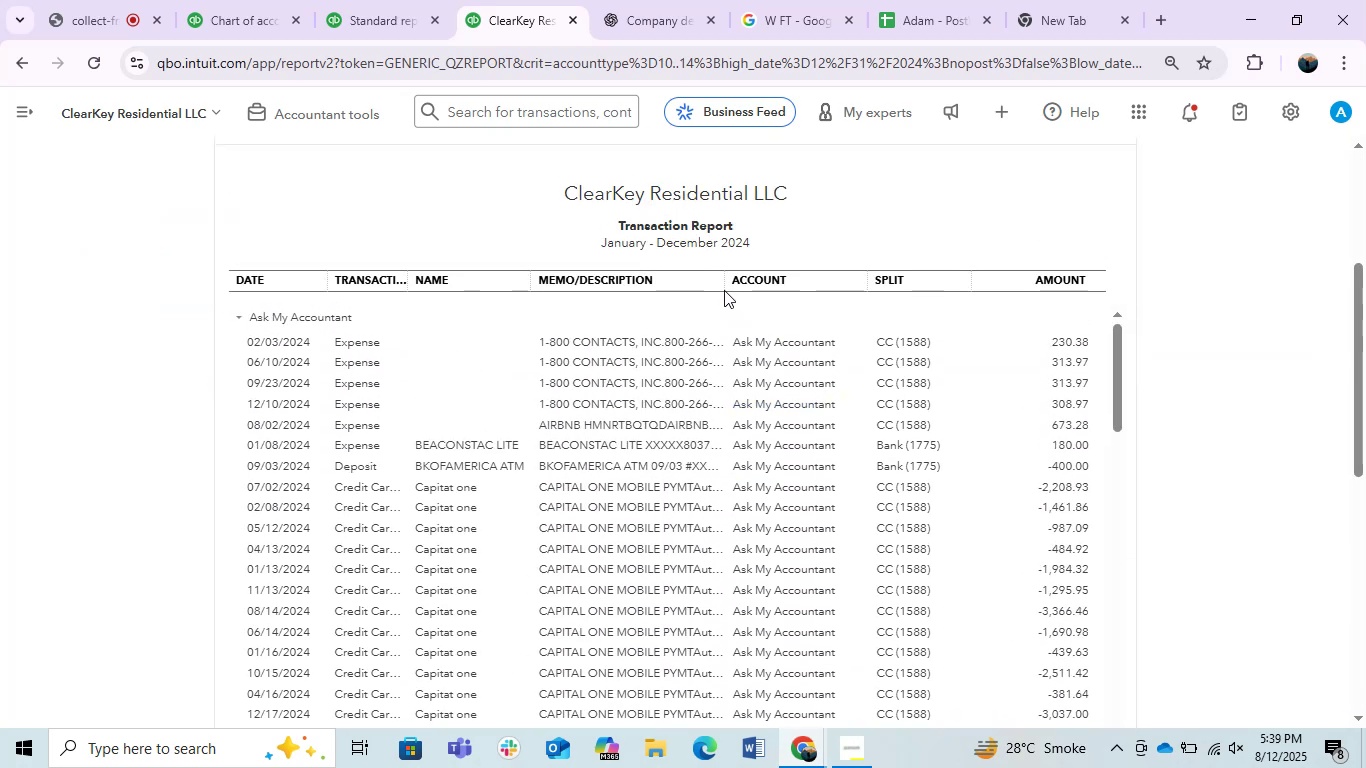 
left_click_drag(start_coordinate=[714, 284], to_coordinate=[896, 325])
 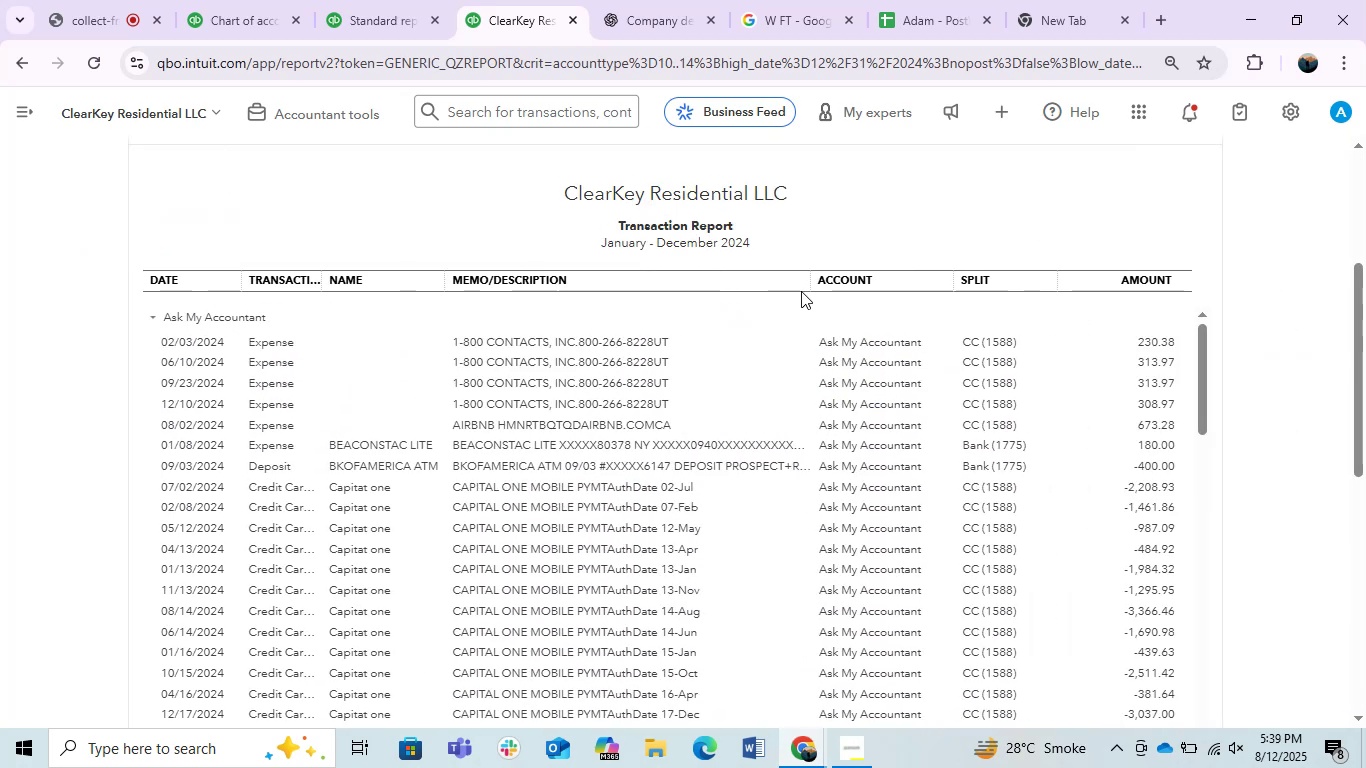 
left_click_drag(start_coordinate=[801, 287], to_coordinate=[831, 290])
 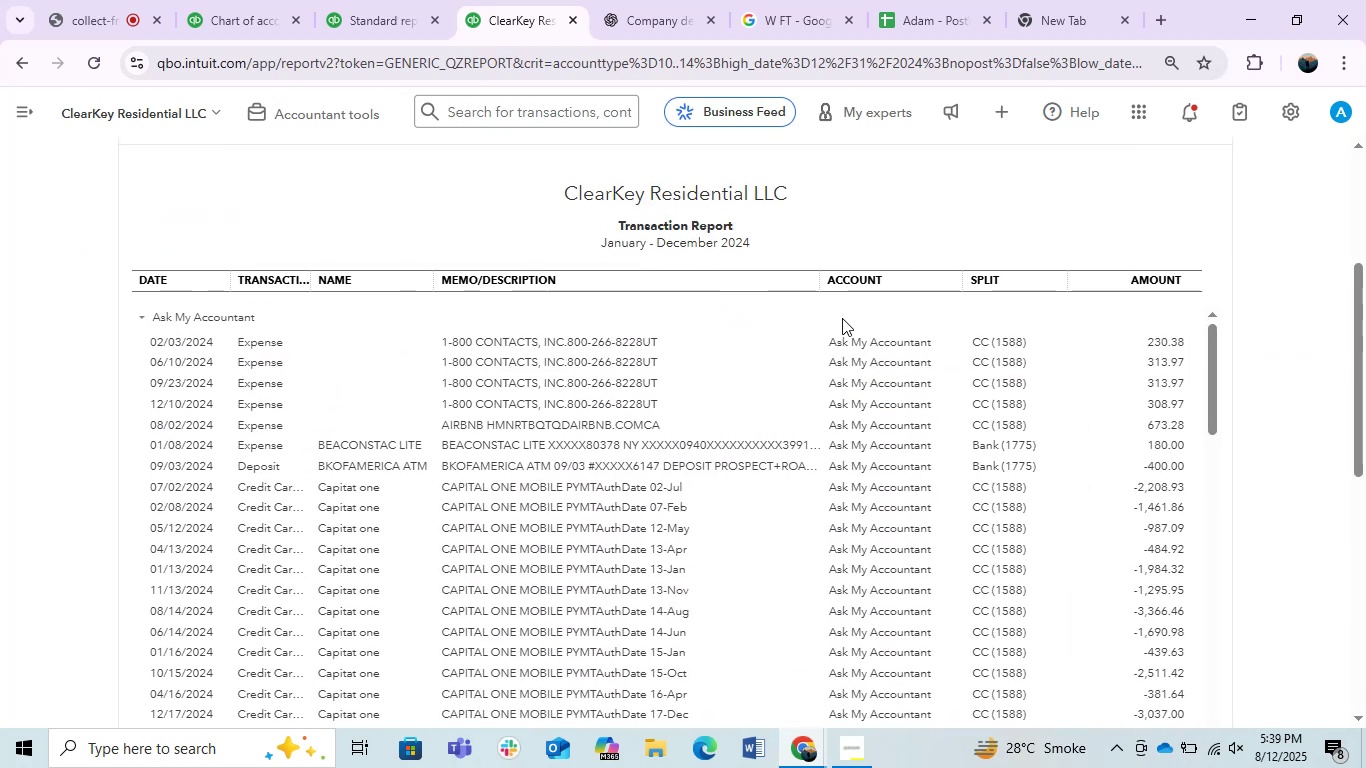 
scroll: coordinate [732, 312], scroll_direction: down, amount: 2.0
 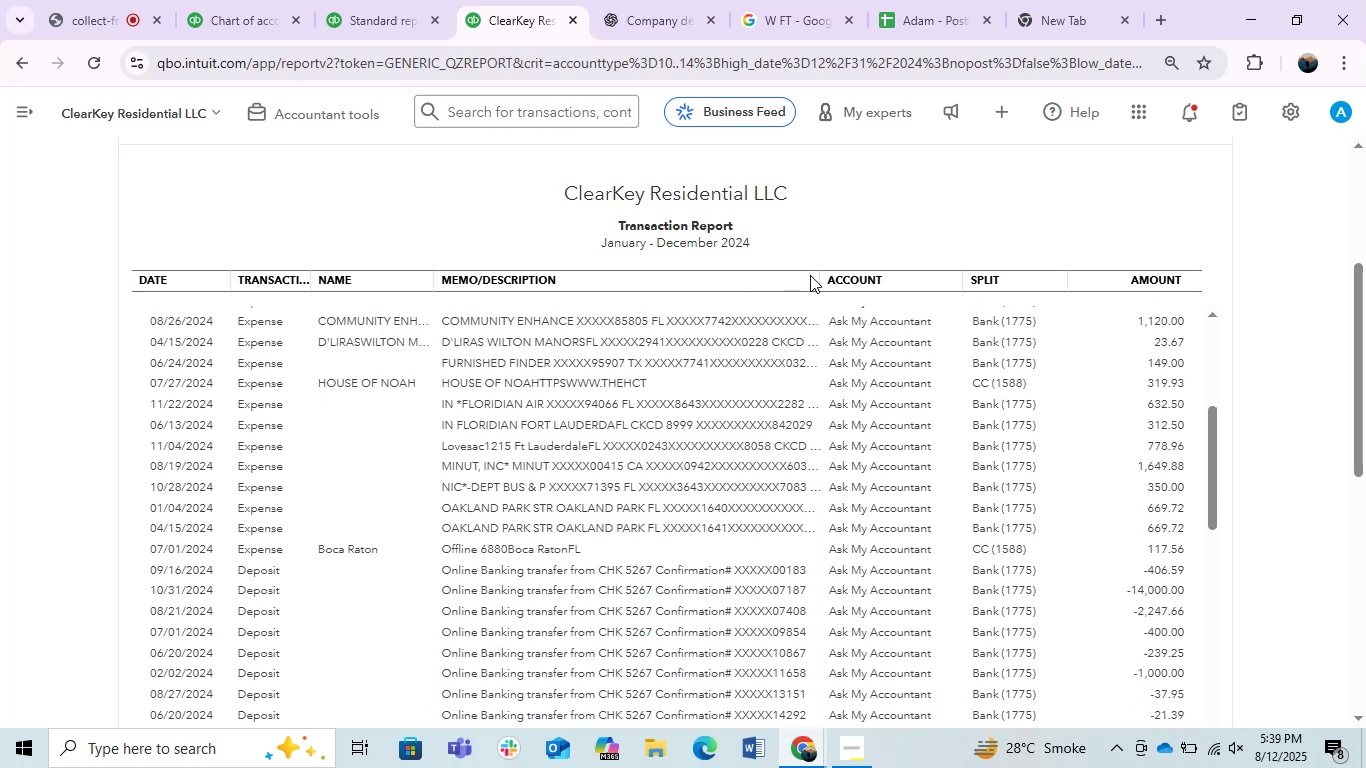 
left_click_drag(start_coordinate=[815, 280], to_coordinate=[965, 302])
 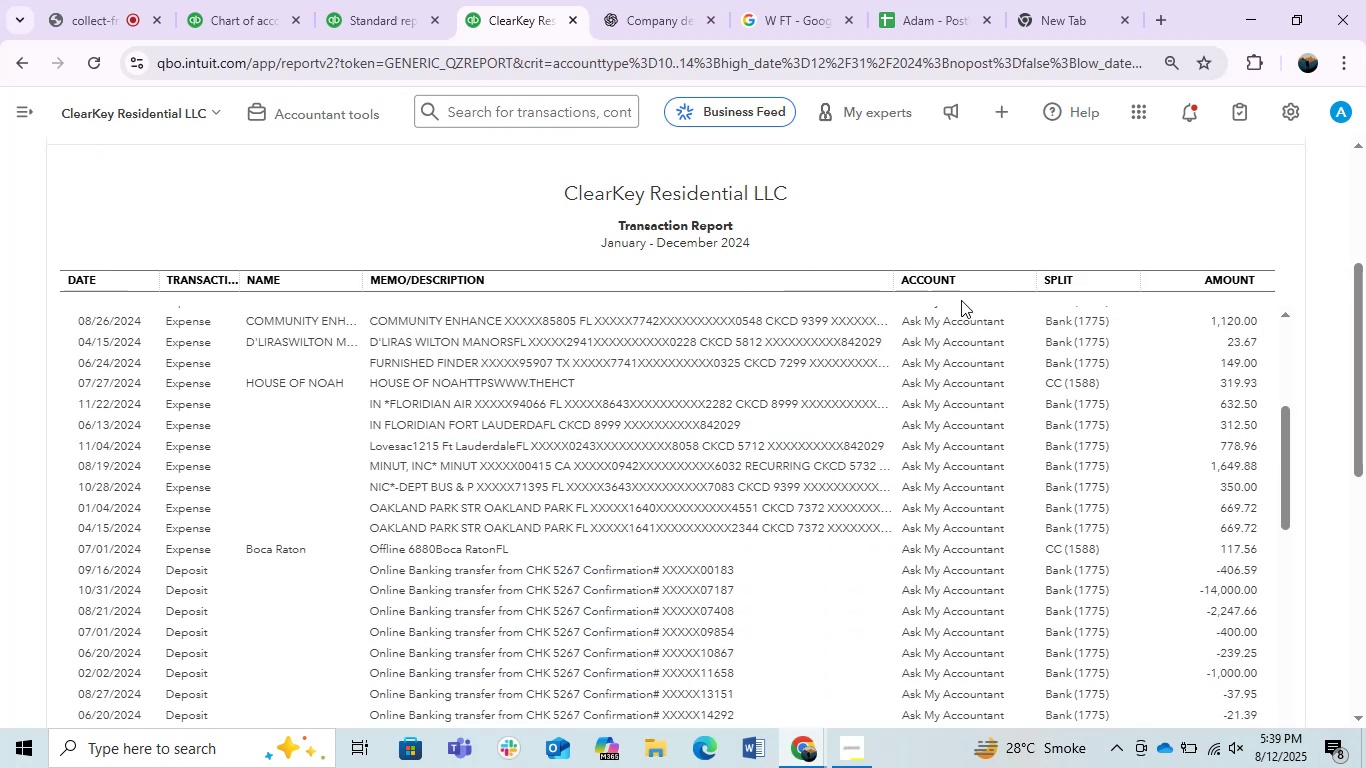 
scroll: coordinate [750, 406], scroll_direction: down, amount: 16.0
 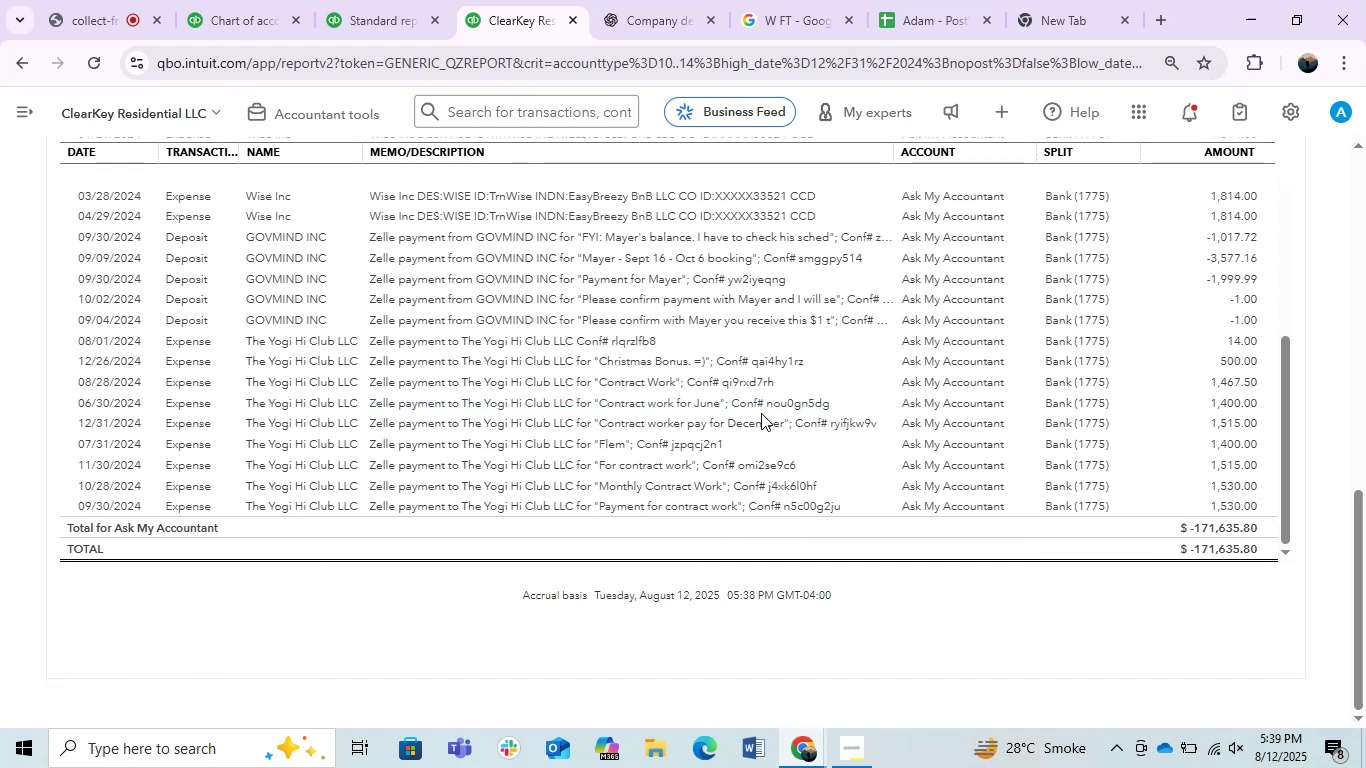 
wait(15.48)
 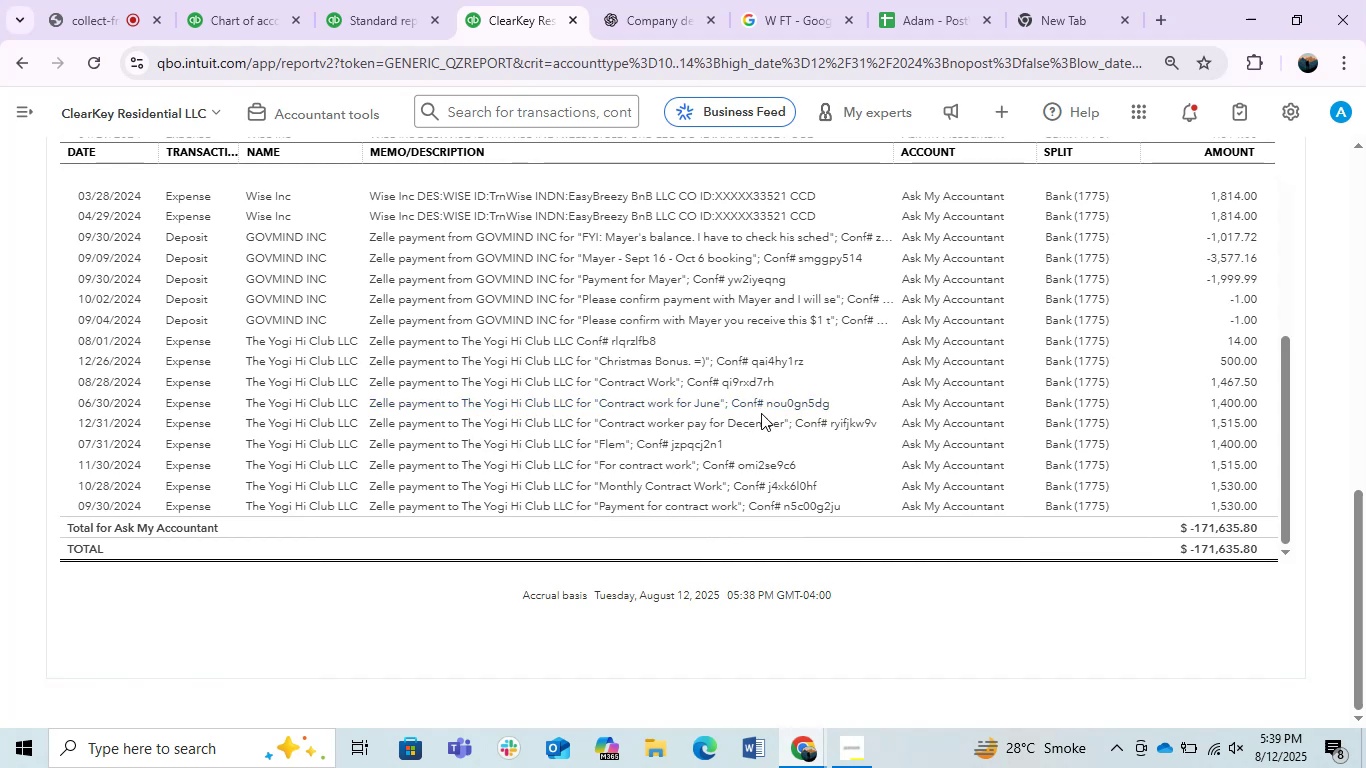 
scroll: coordinate [737, 492], scroll_direction: up, amount: 1.0
 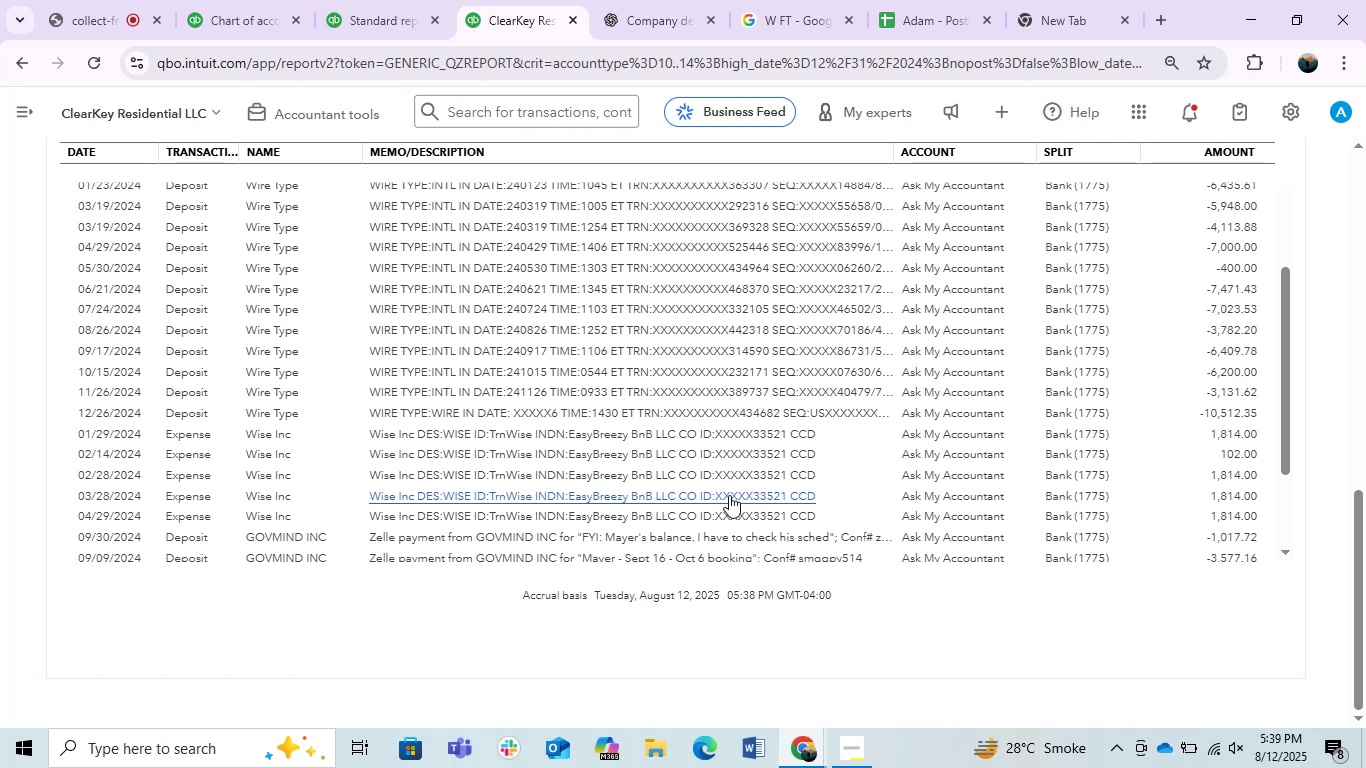 
wait(16.07)
 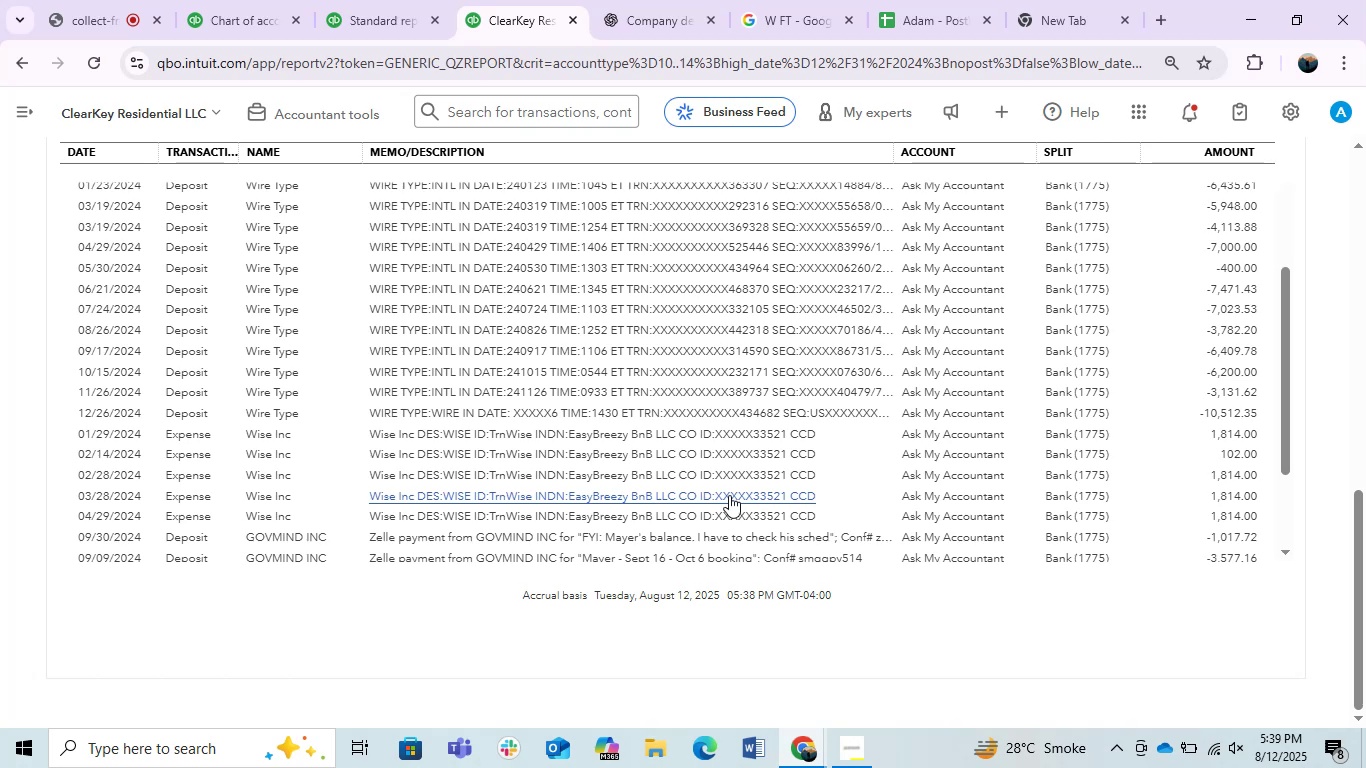 
scroll: coordinate [729, 495], scroll_direction: down, amount: 1.0
 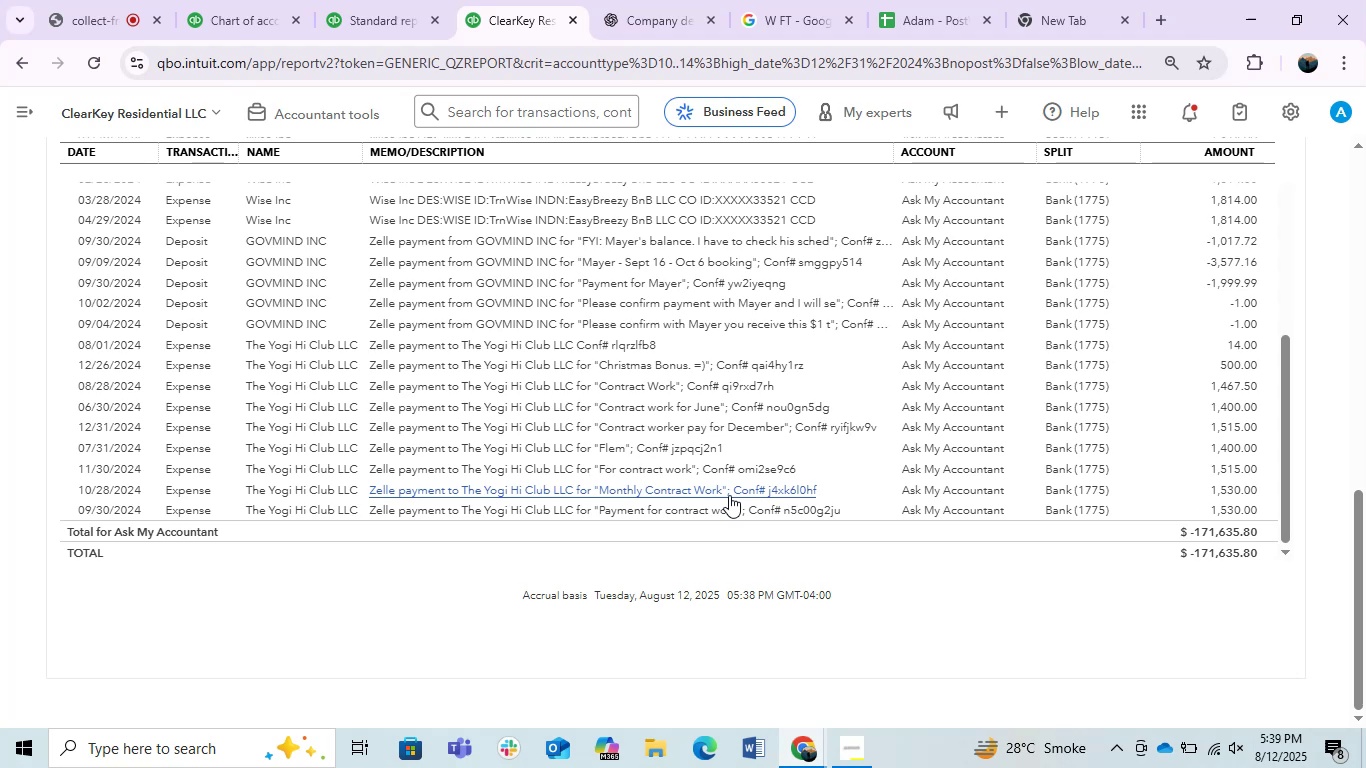 
wait(15.43)
 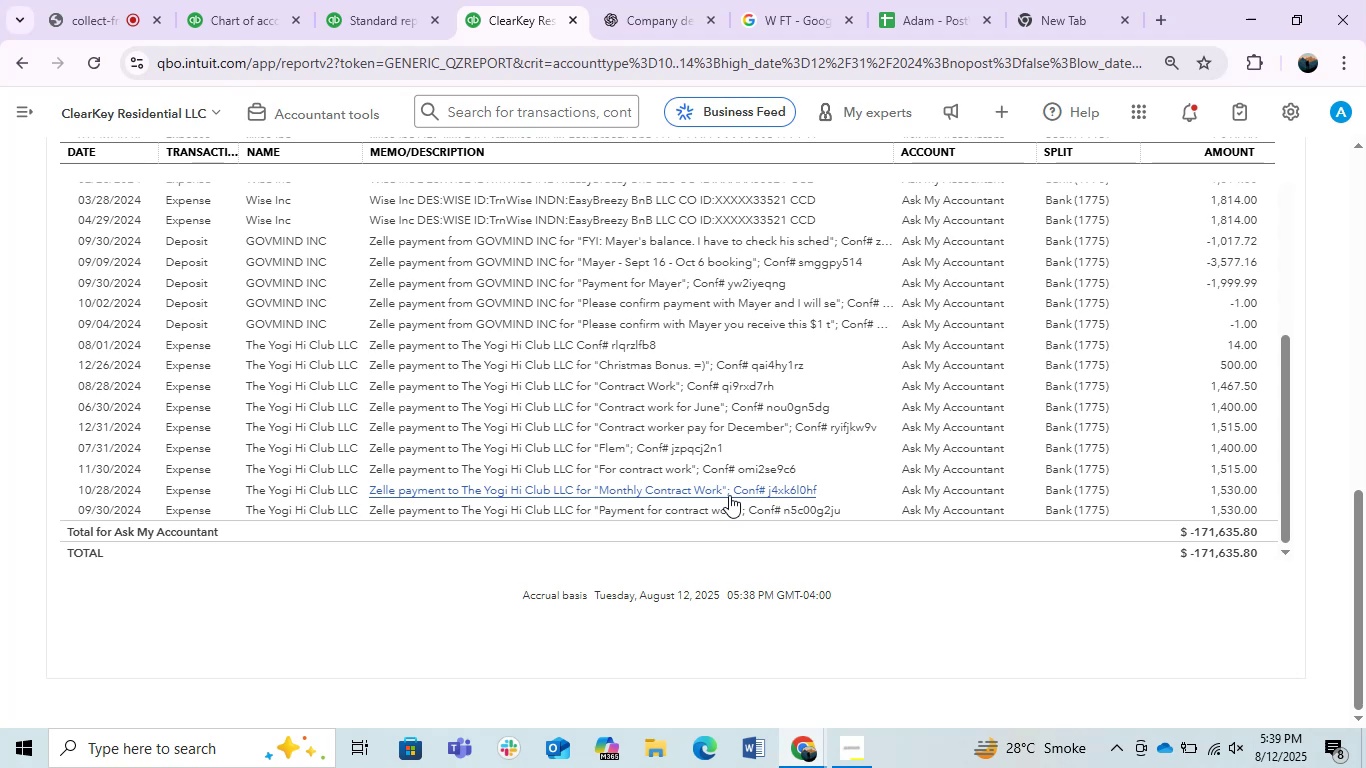 
left_click([405, 0])
 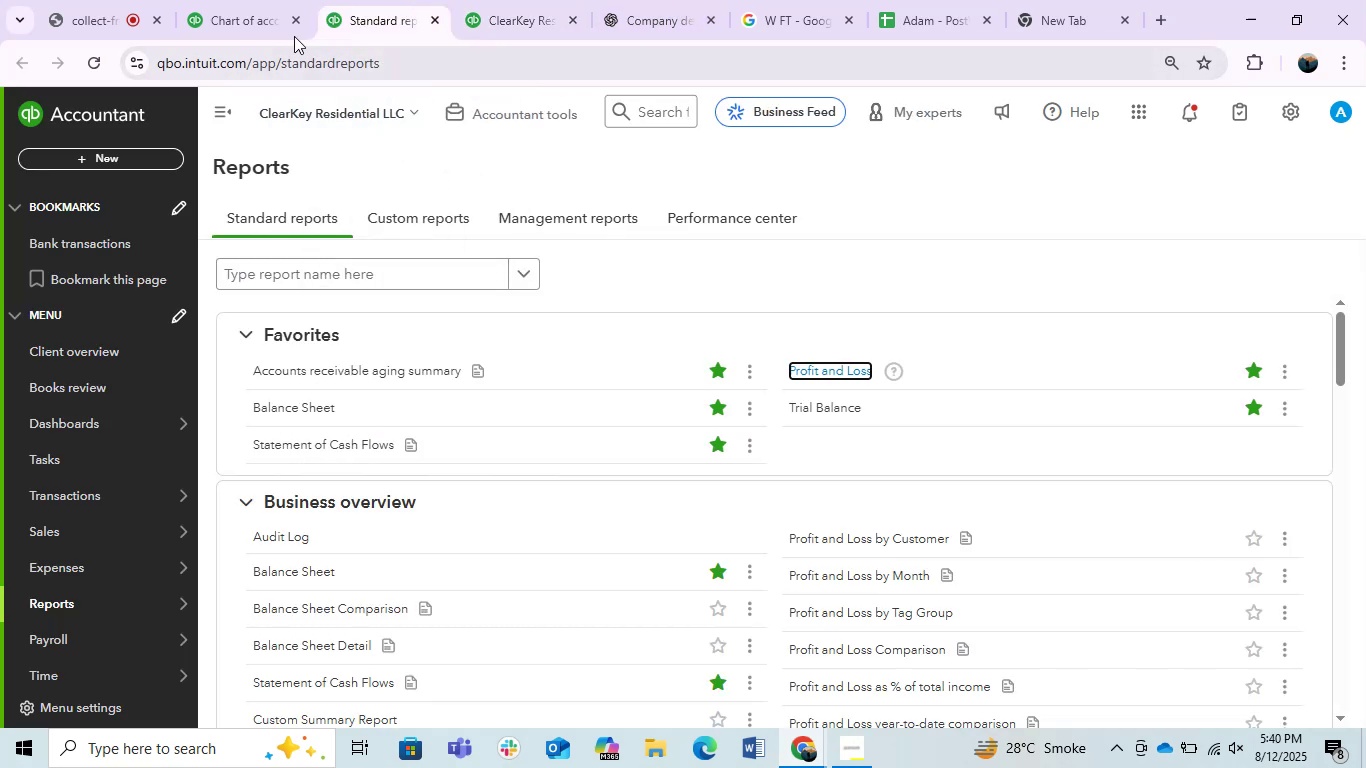 
left_click_drag(start_coordinate=[277, 12], to_coordinate=[540, 10])
 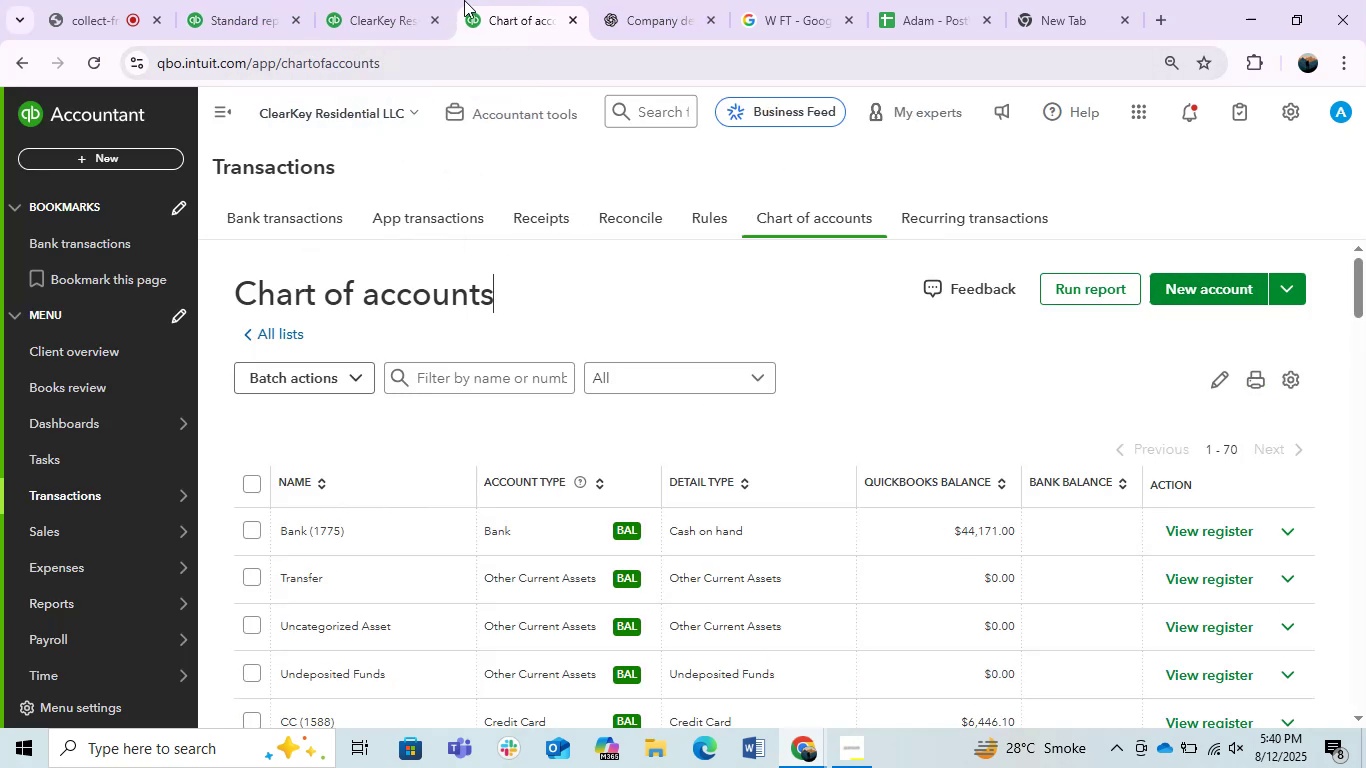 
left_click([87, 0])
 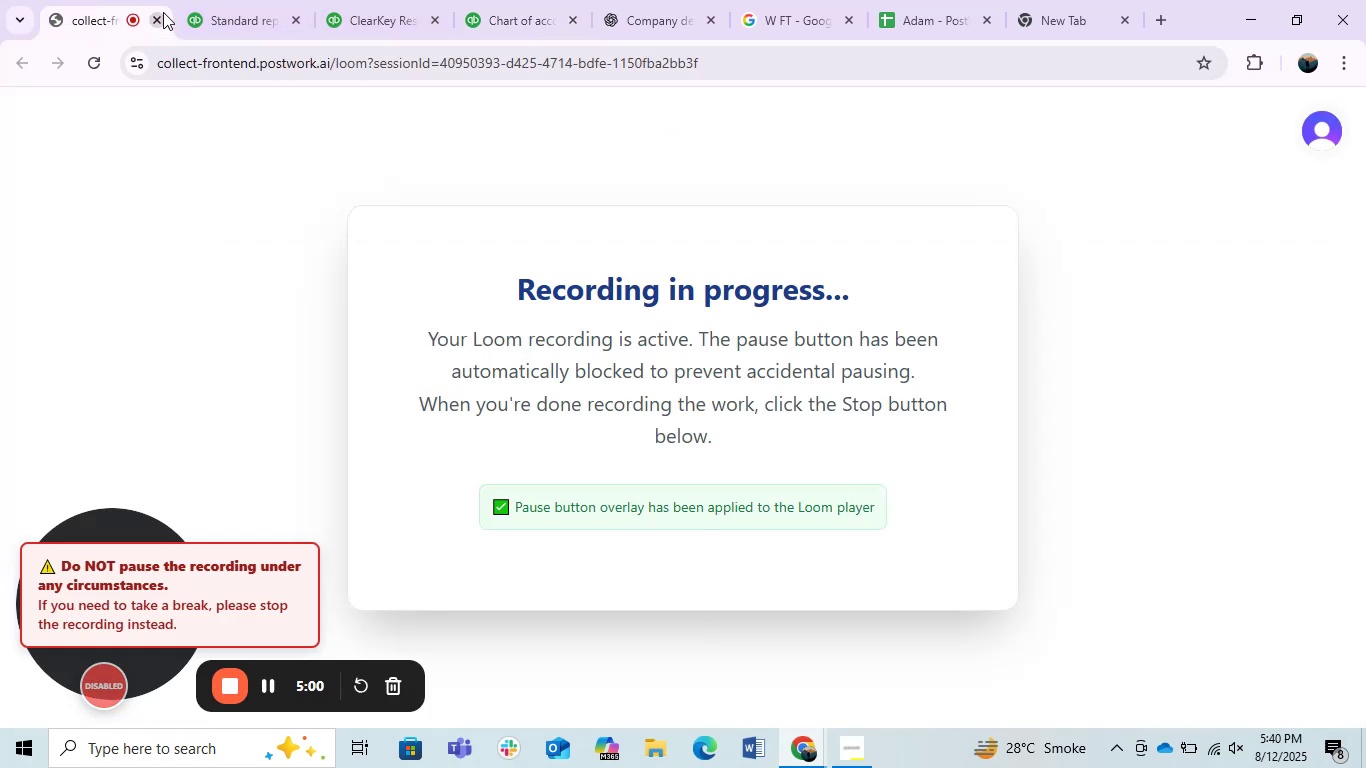 
left_click([210, 1])
 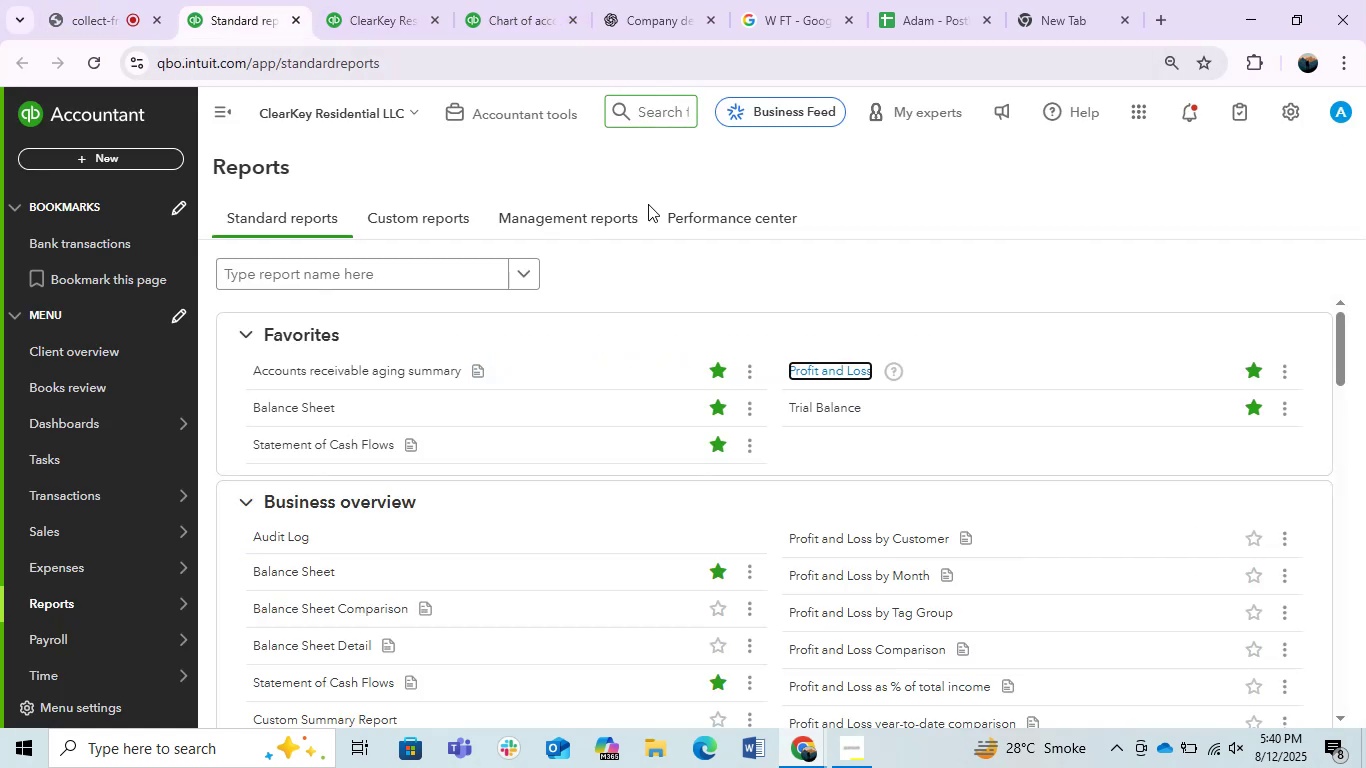 
left_click([948, 216])
 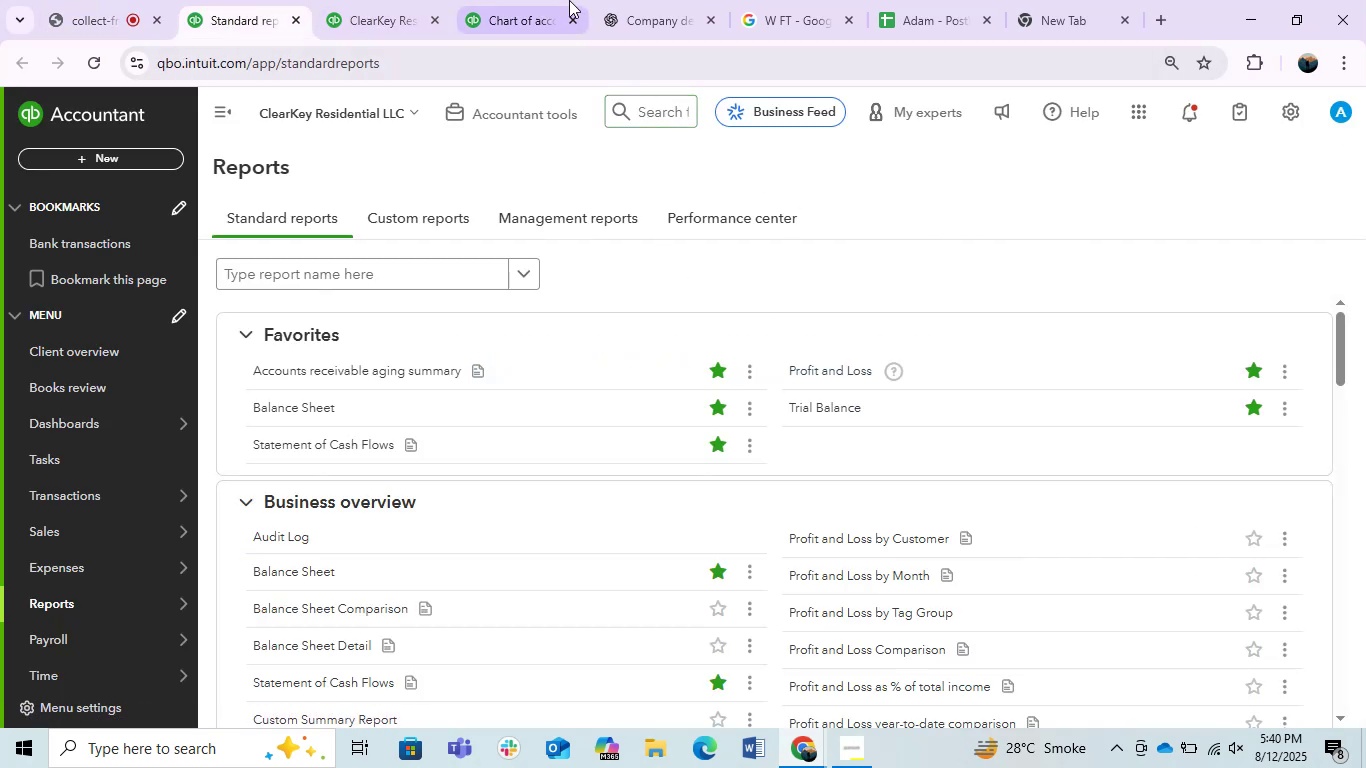 
left_click([530, 0])
 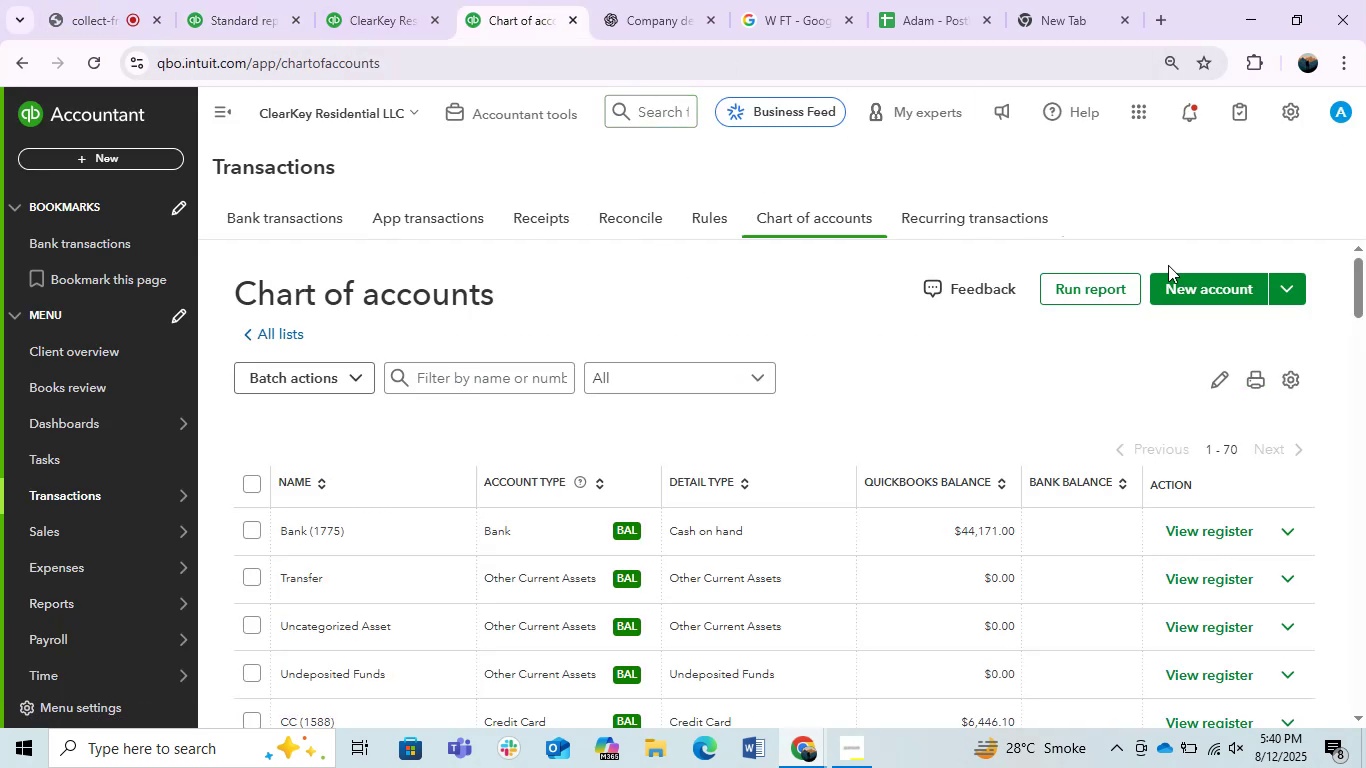 
left_click([1198, 296])
 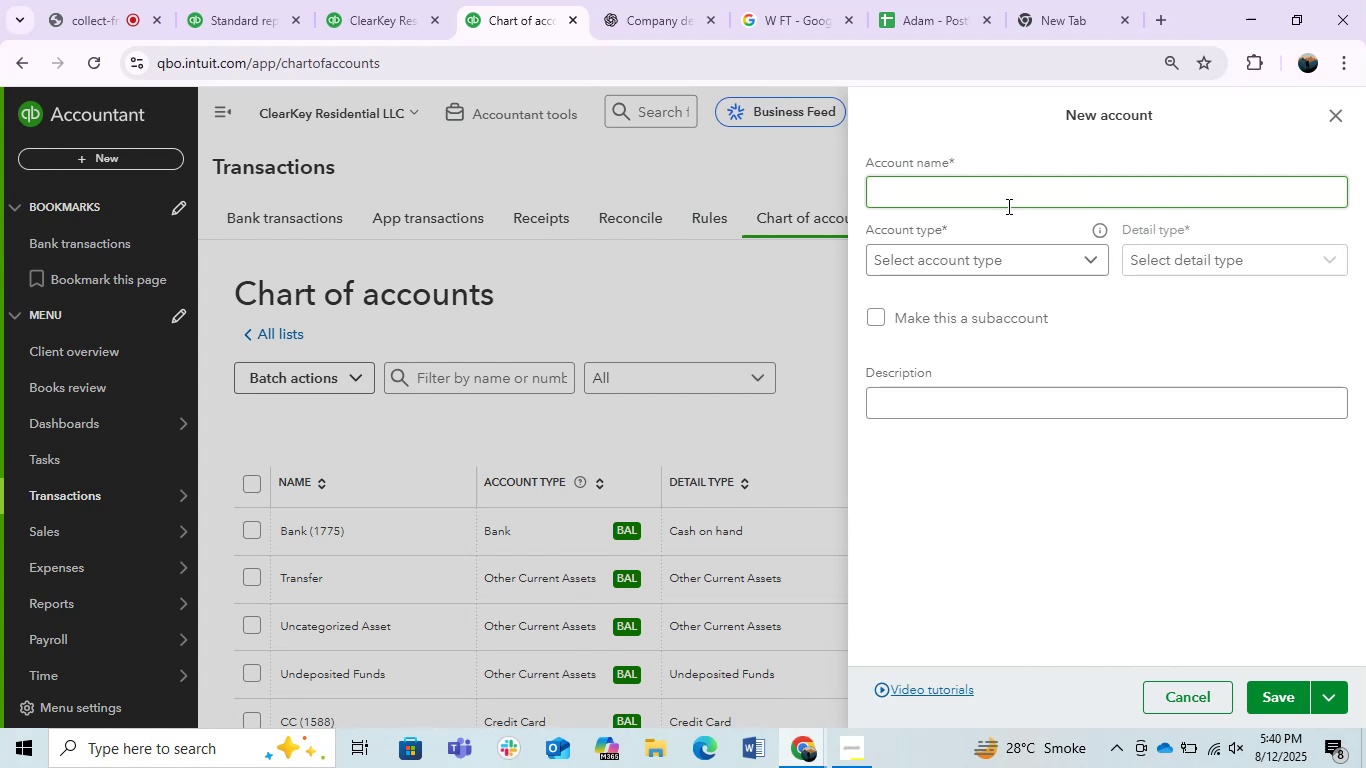 
wait(7.5)
 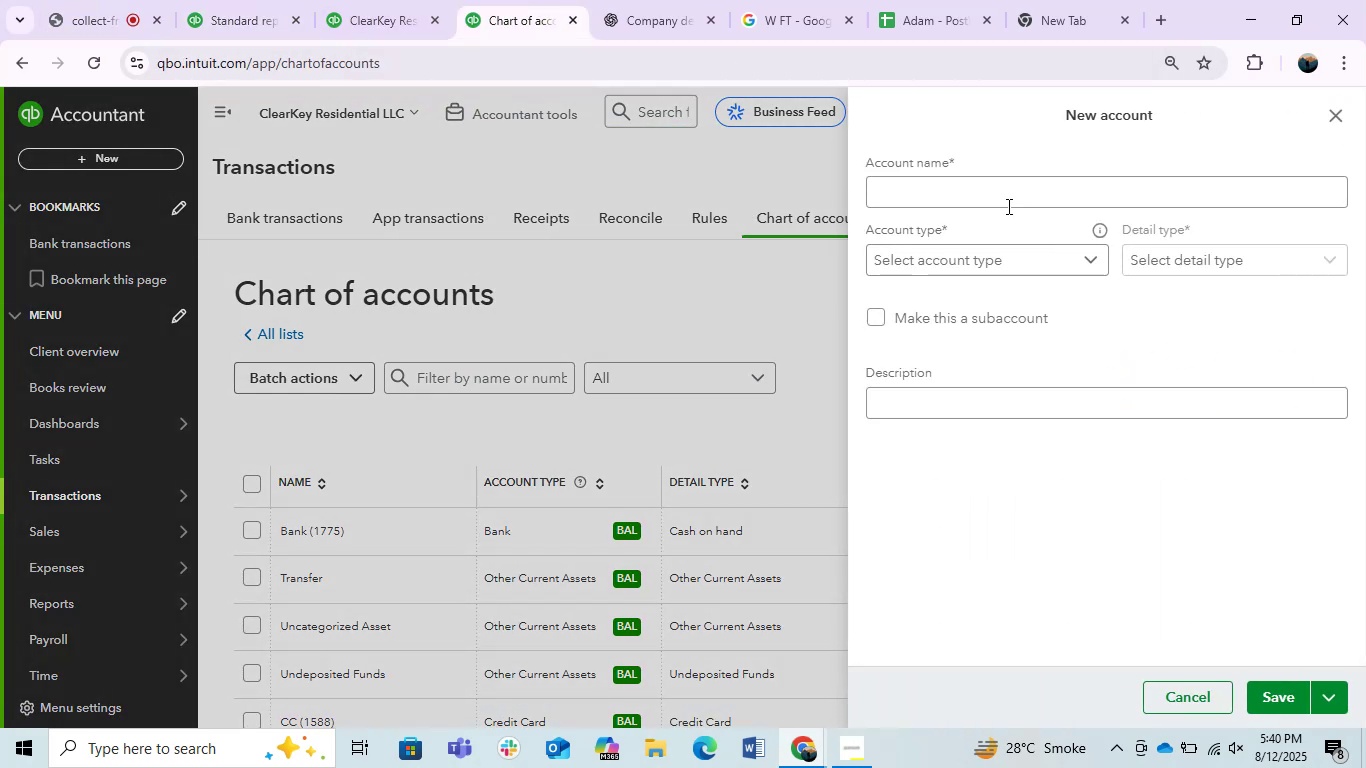 
left_click([895, 185])
 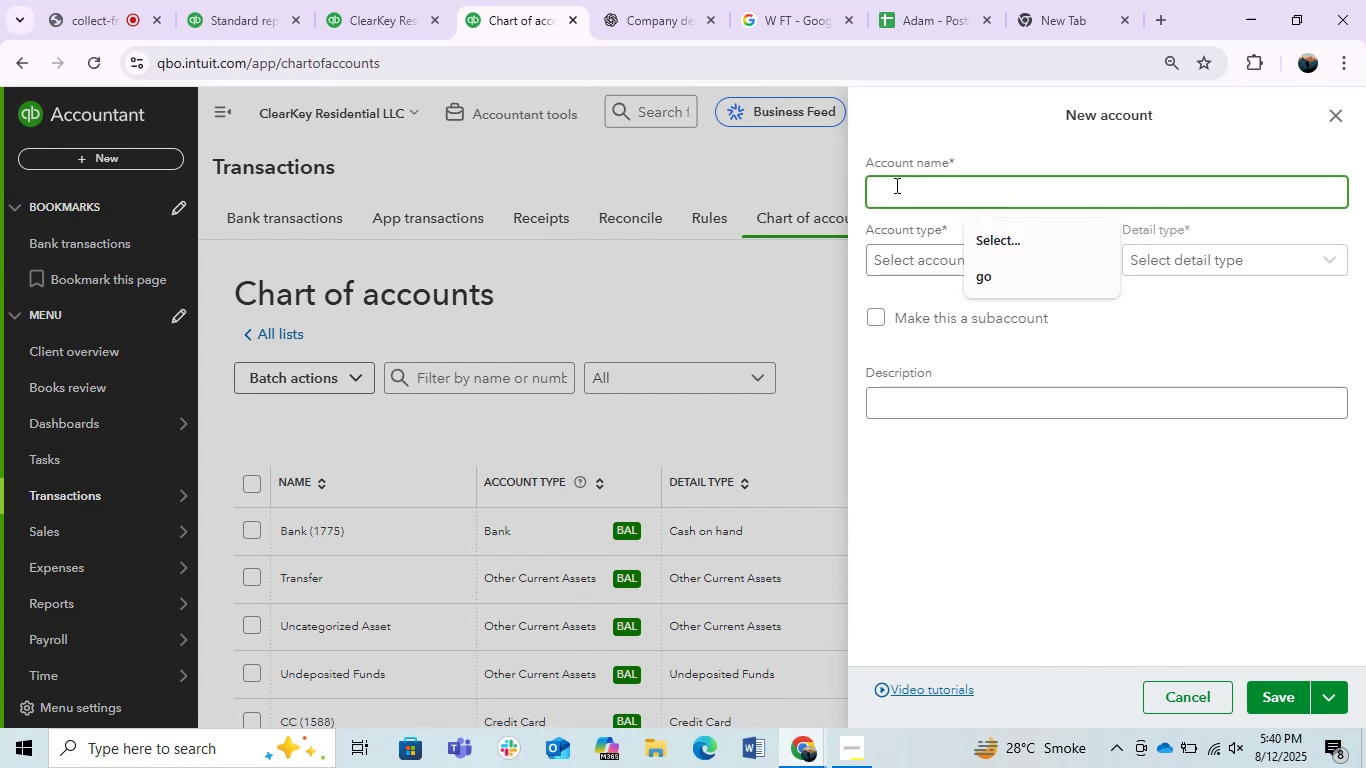 
type(Yogi )
 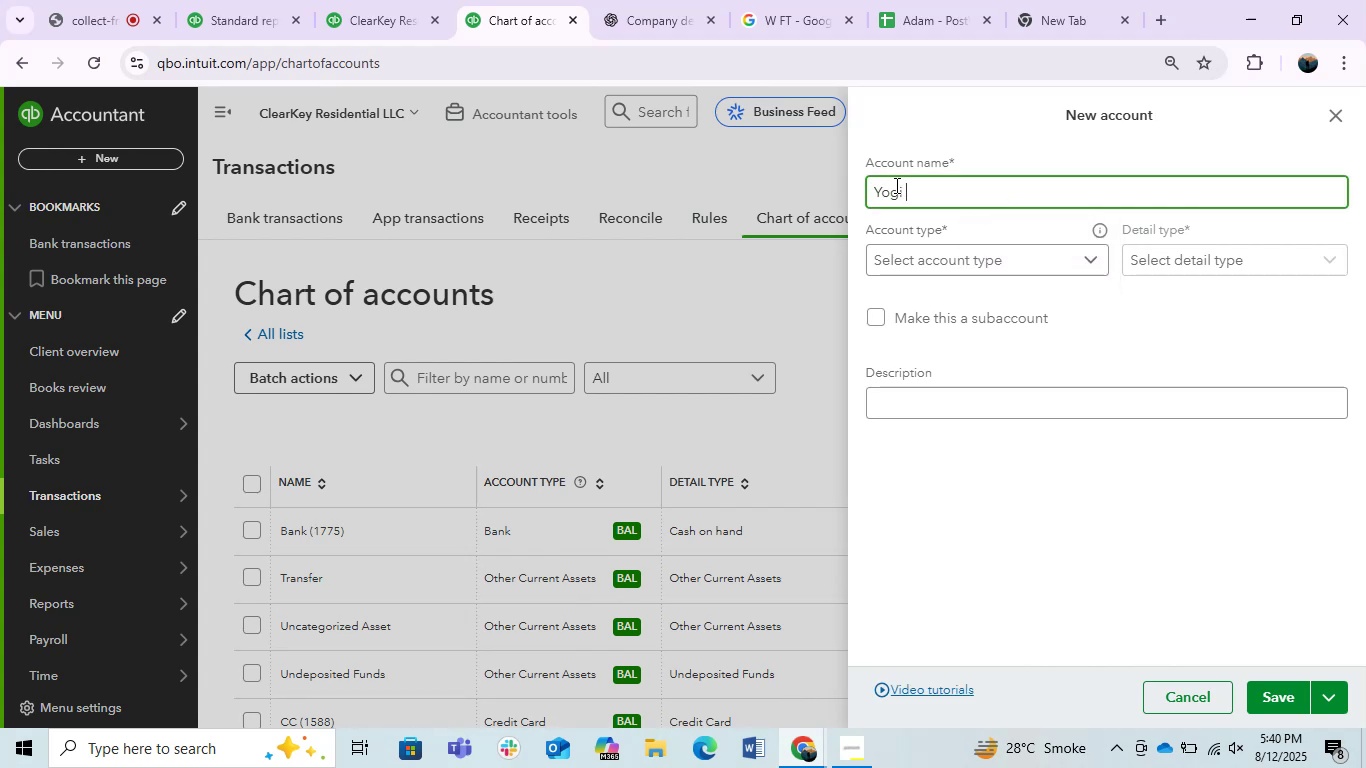 
hold_key(key=ShiftLeft, duration=0.53)
 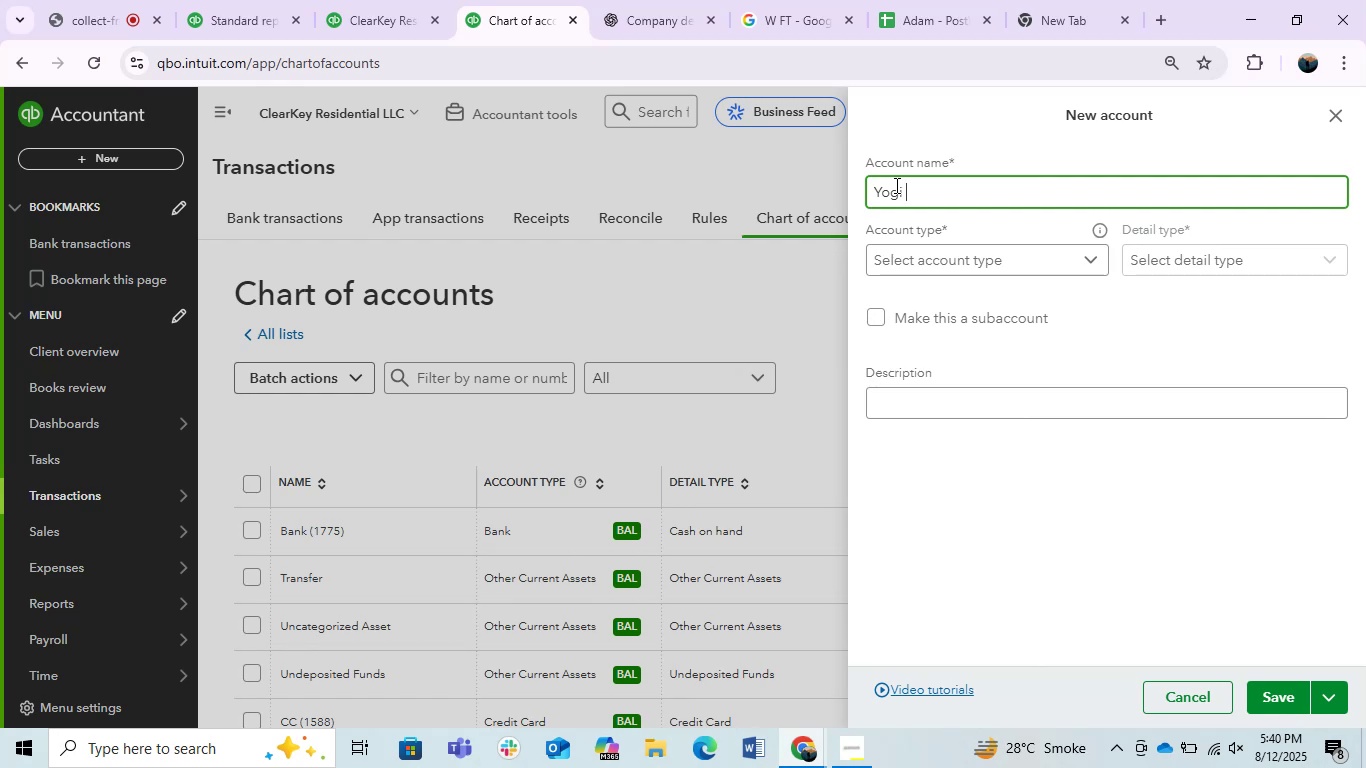 
type(Hi Cluv)
key(Backspace)
type(c)
key(Backspace)
type(b)
 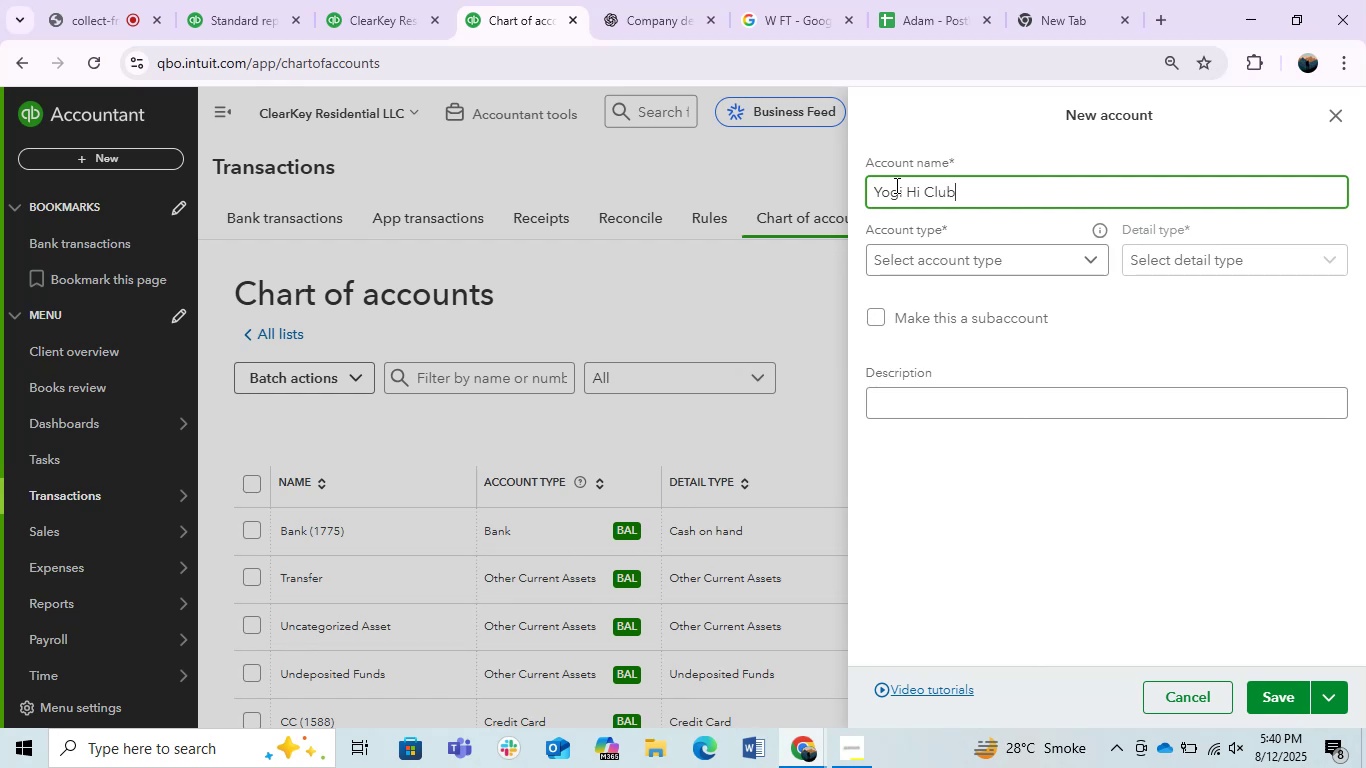 
wait(9.75)
 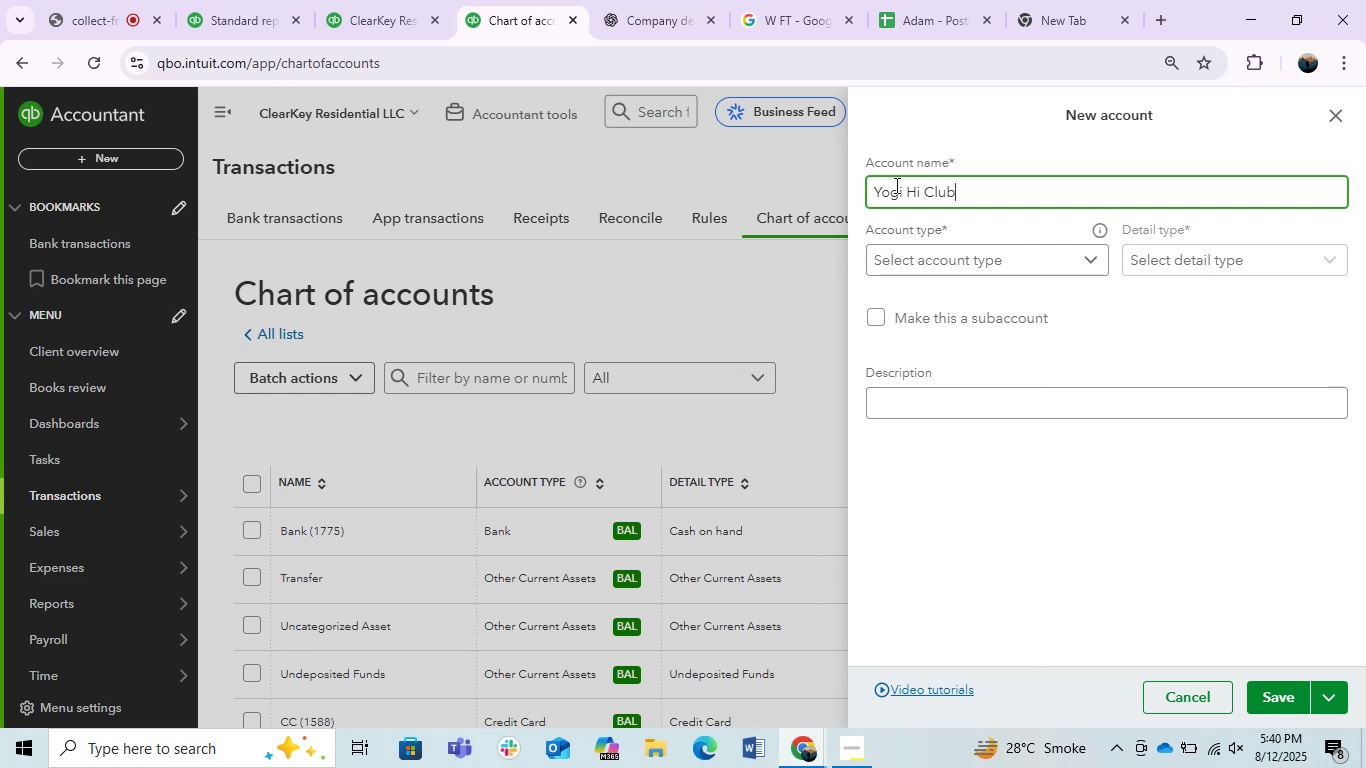 
left_click([921, 195])
 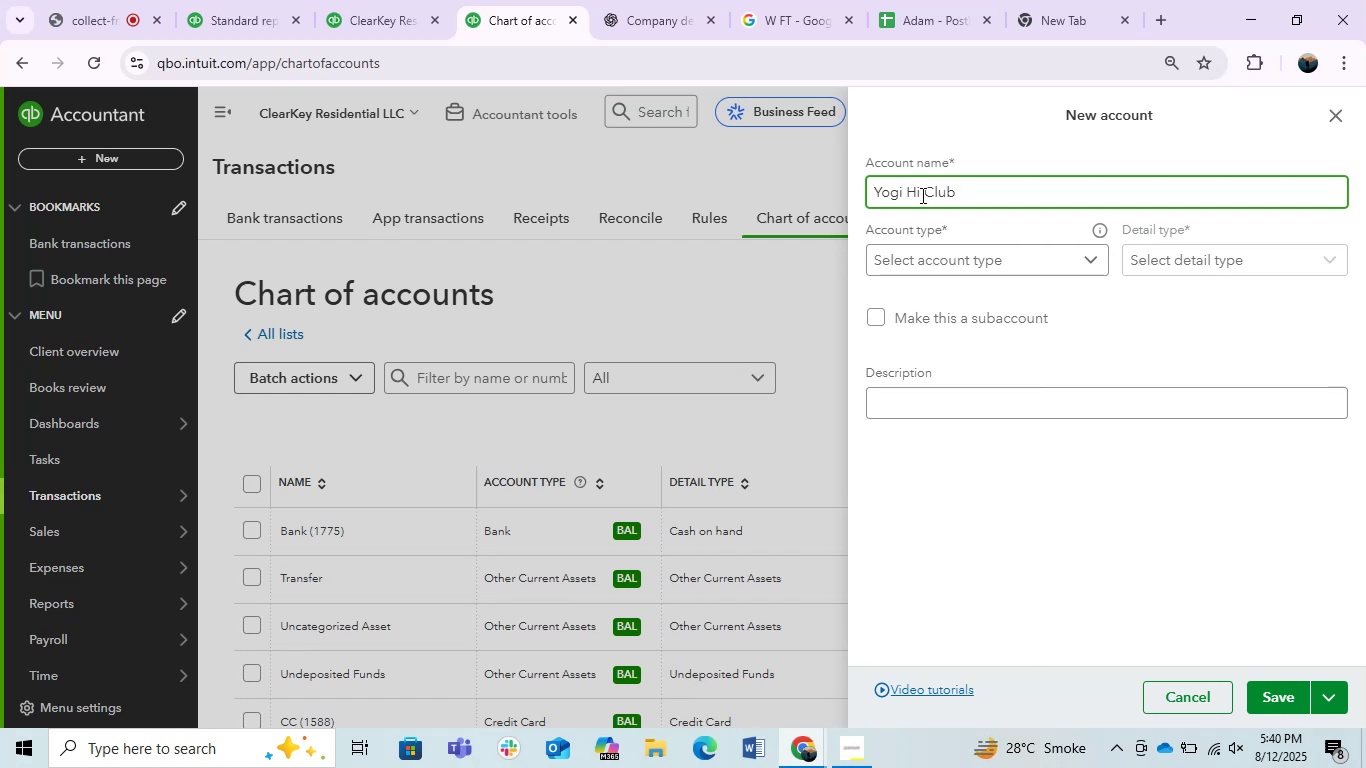 
type(ghThe )
 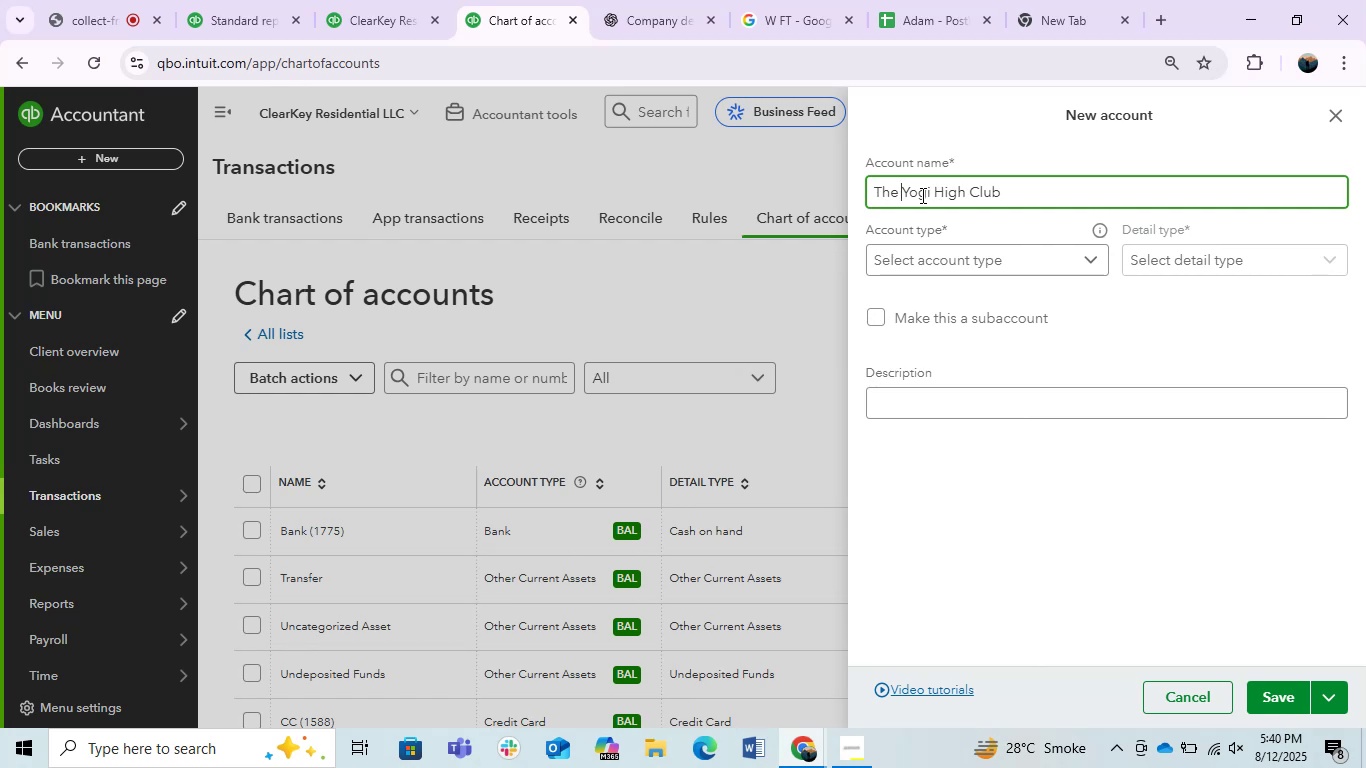 
hold_key(key=ArrowLeft, duration=0.78)
 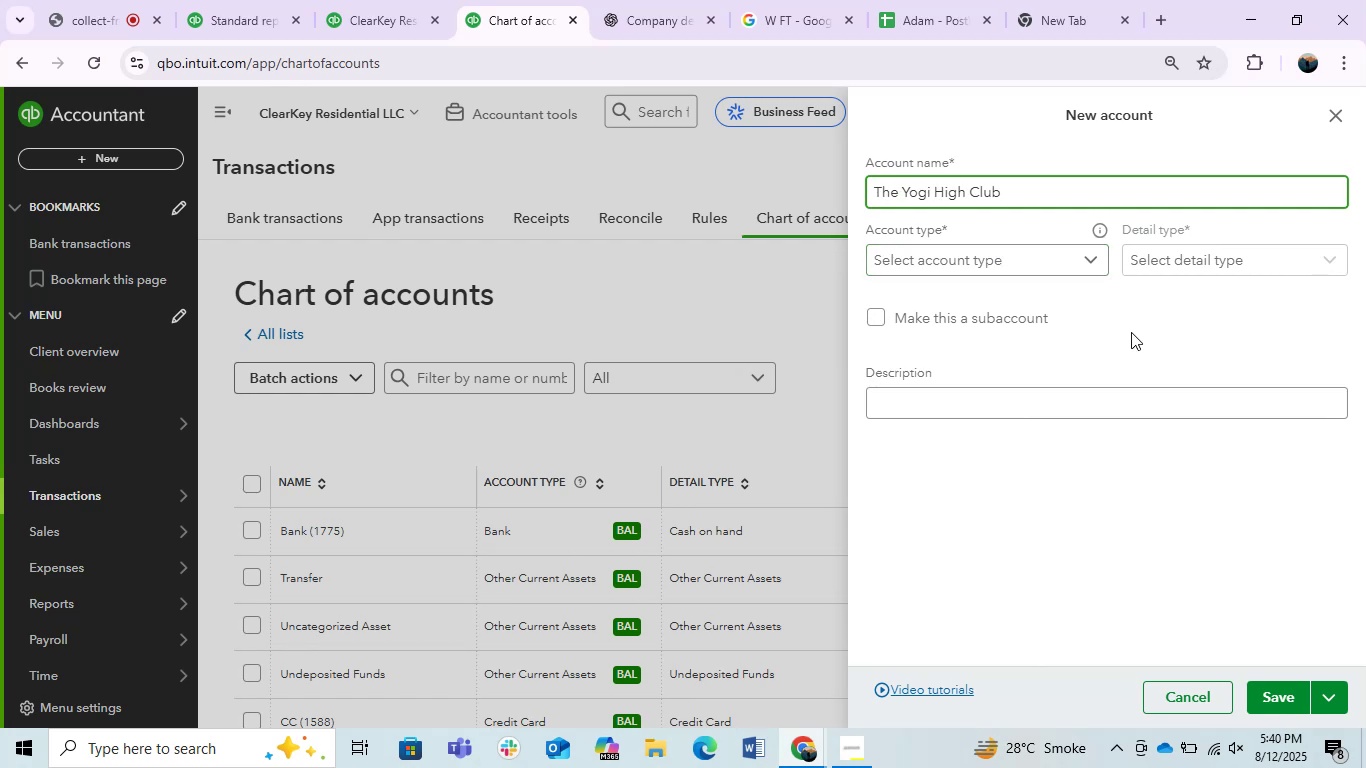 
wait(10.11)
 